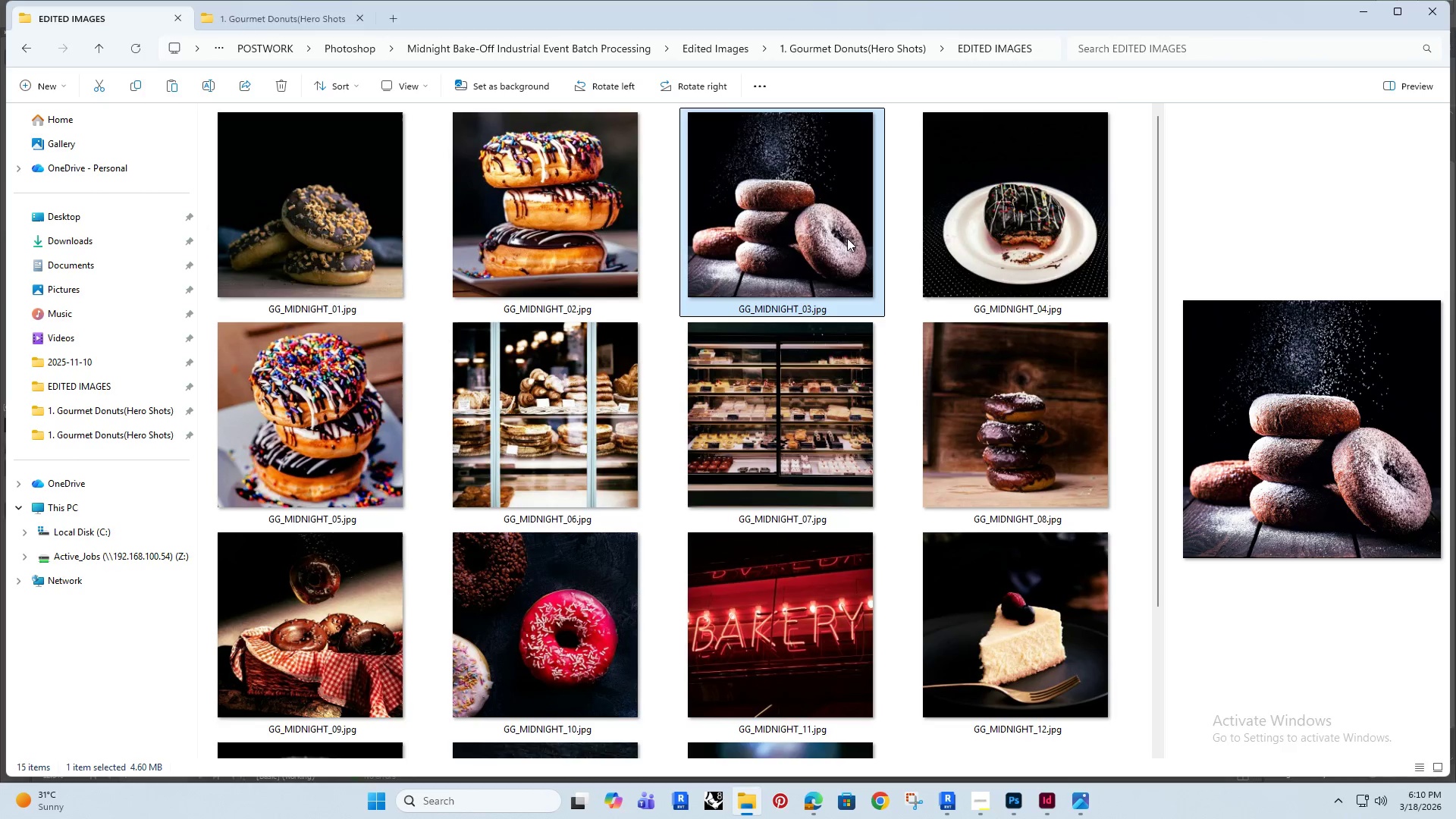 
left_click([987, 227])
 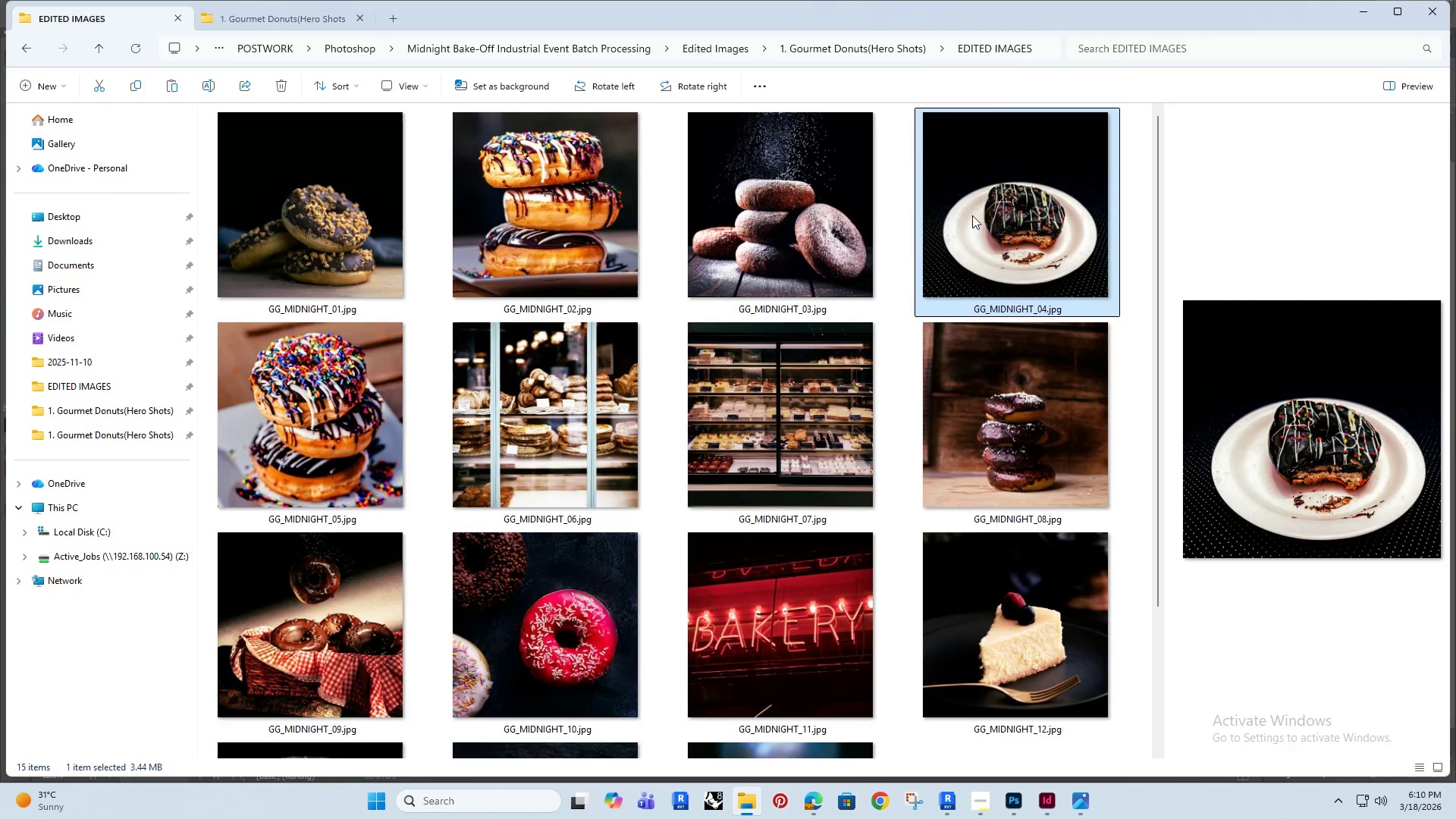 
left_click_drag(start_coordinate=[974, 201], to_coordinate=[868, 345])
 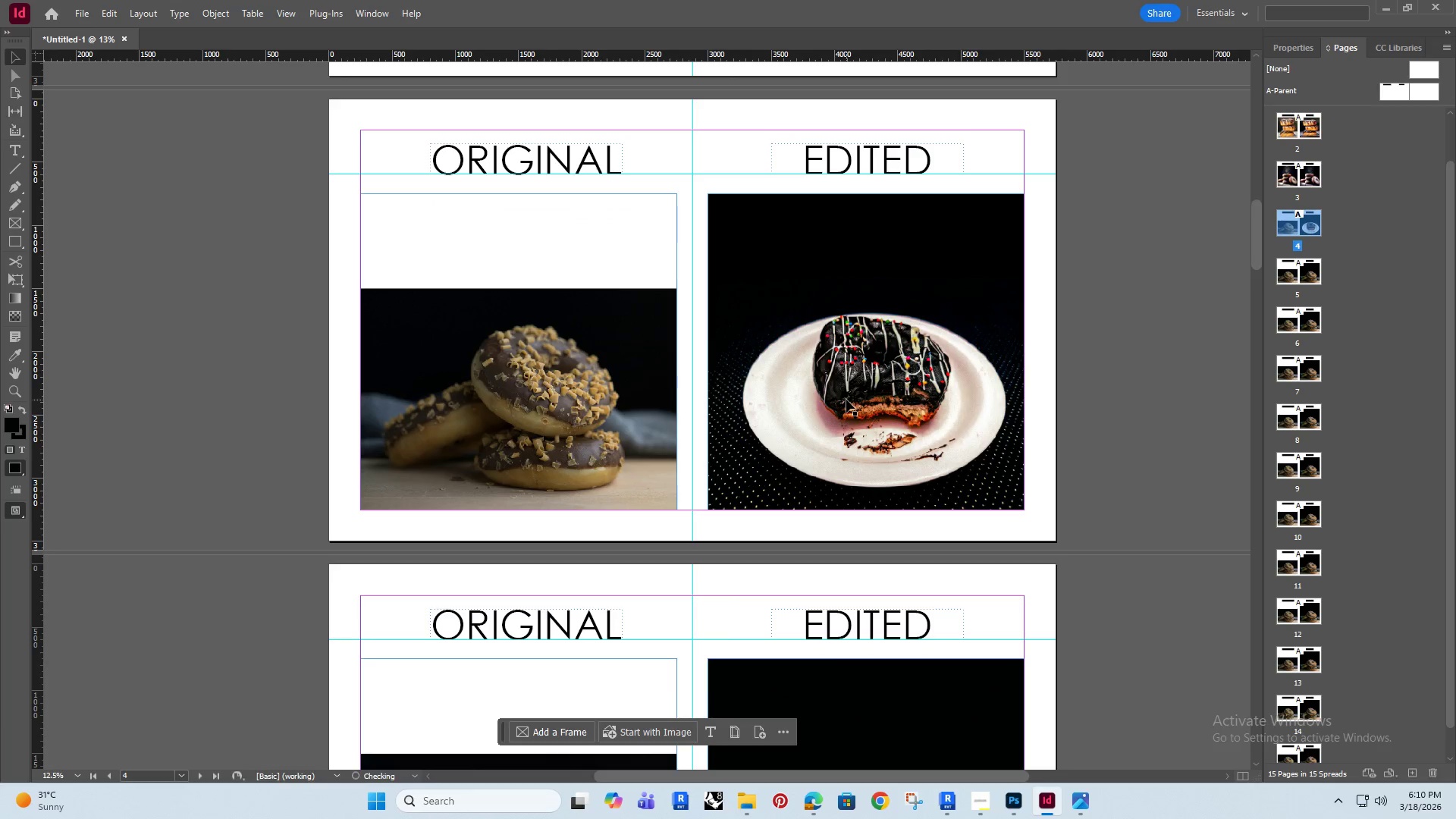 
hold_key(key=AltRight, duration=0.31)
scroll: coordinate [812, 425], scroll_direction: down, amount: 1.0
 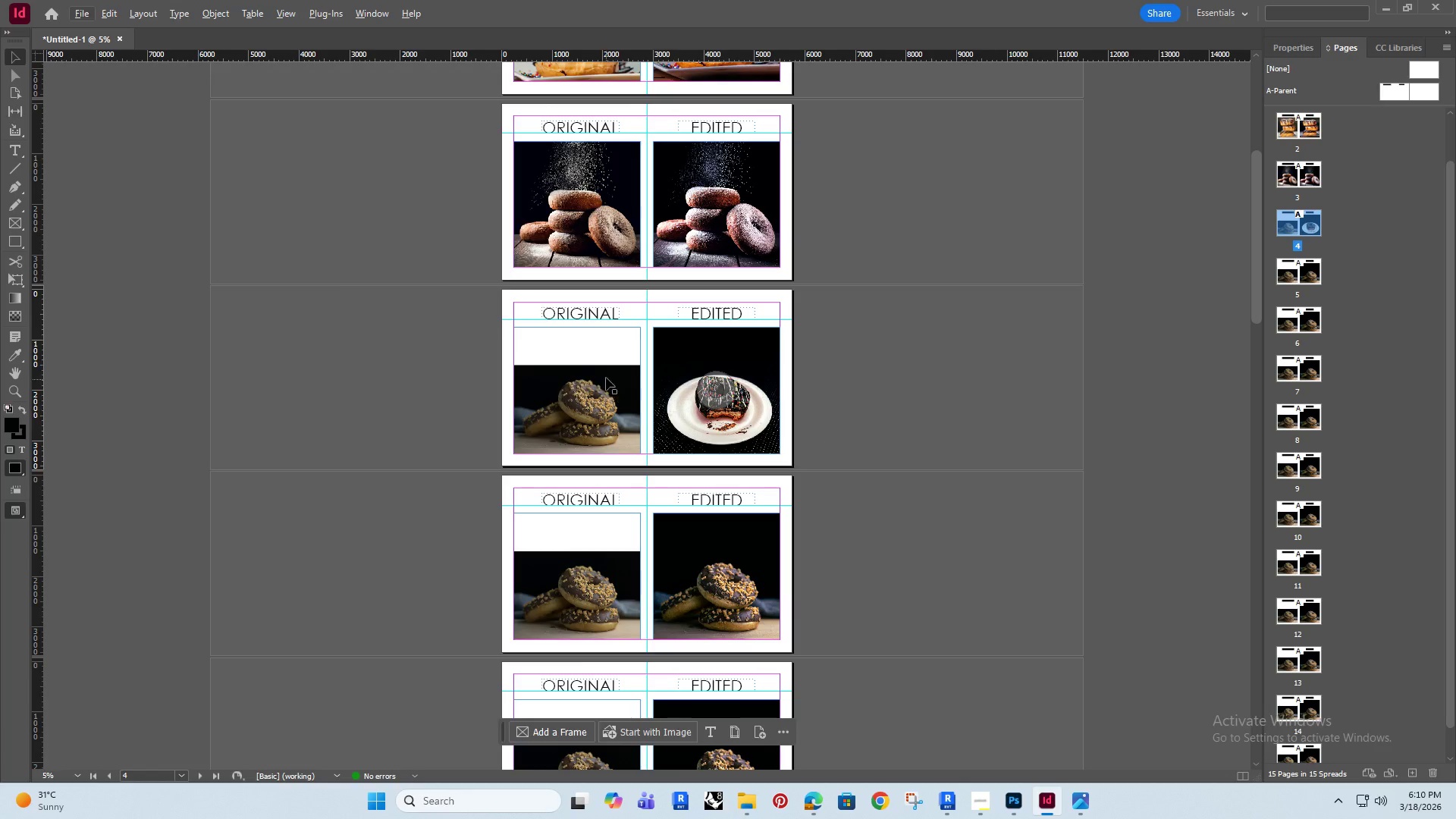 
scroll: coordinate [577, 404], scroll_direction: up, amount: 1.0
 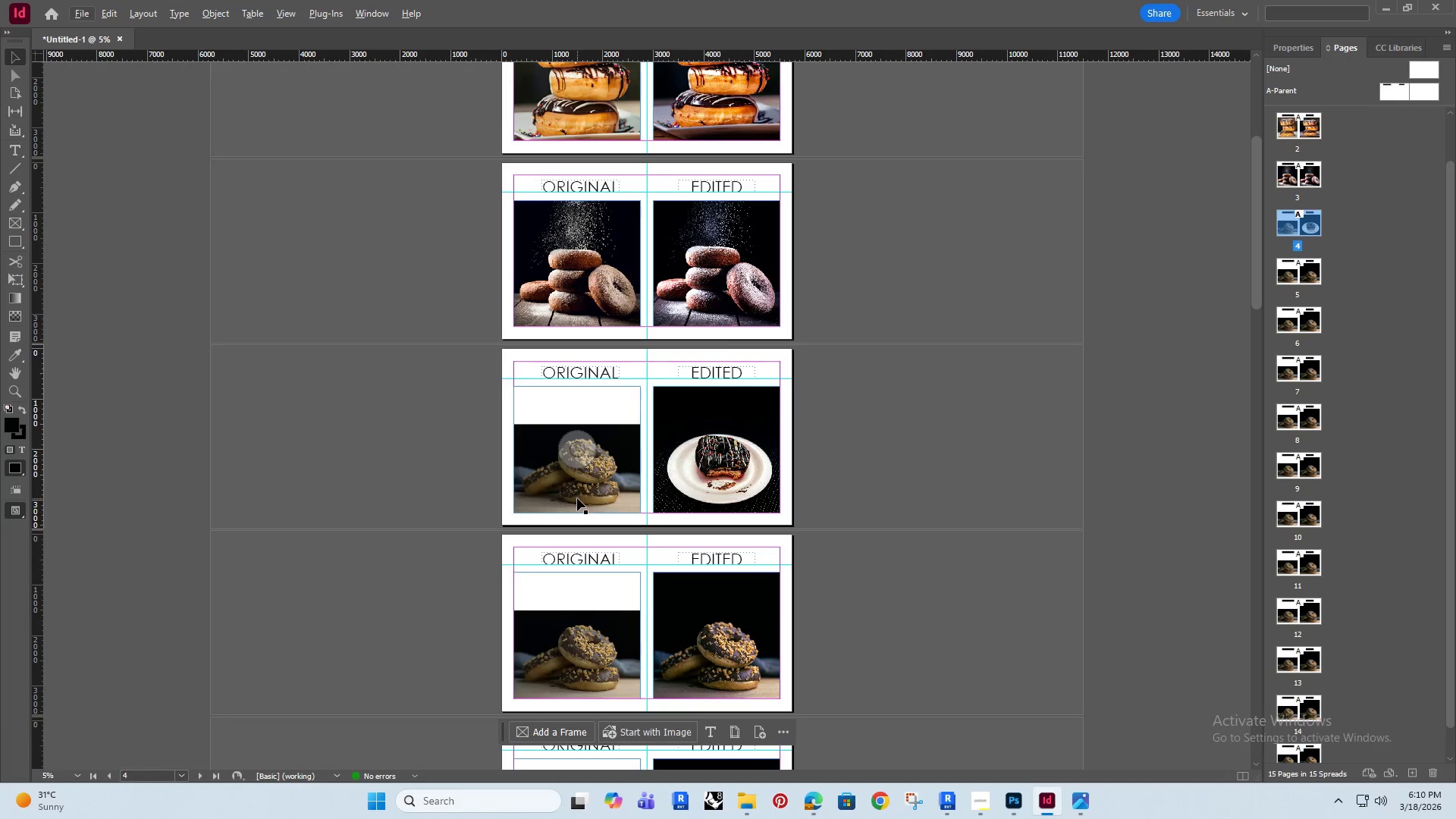 
hold_key(key=AltRight, duration=0.31)
 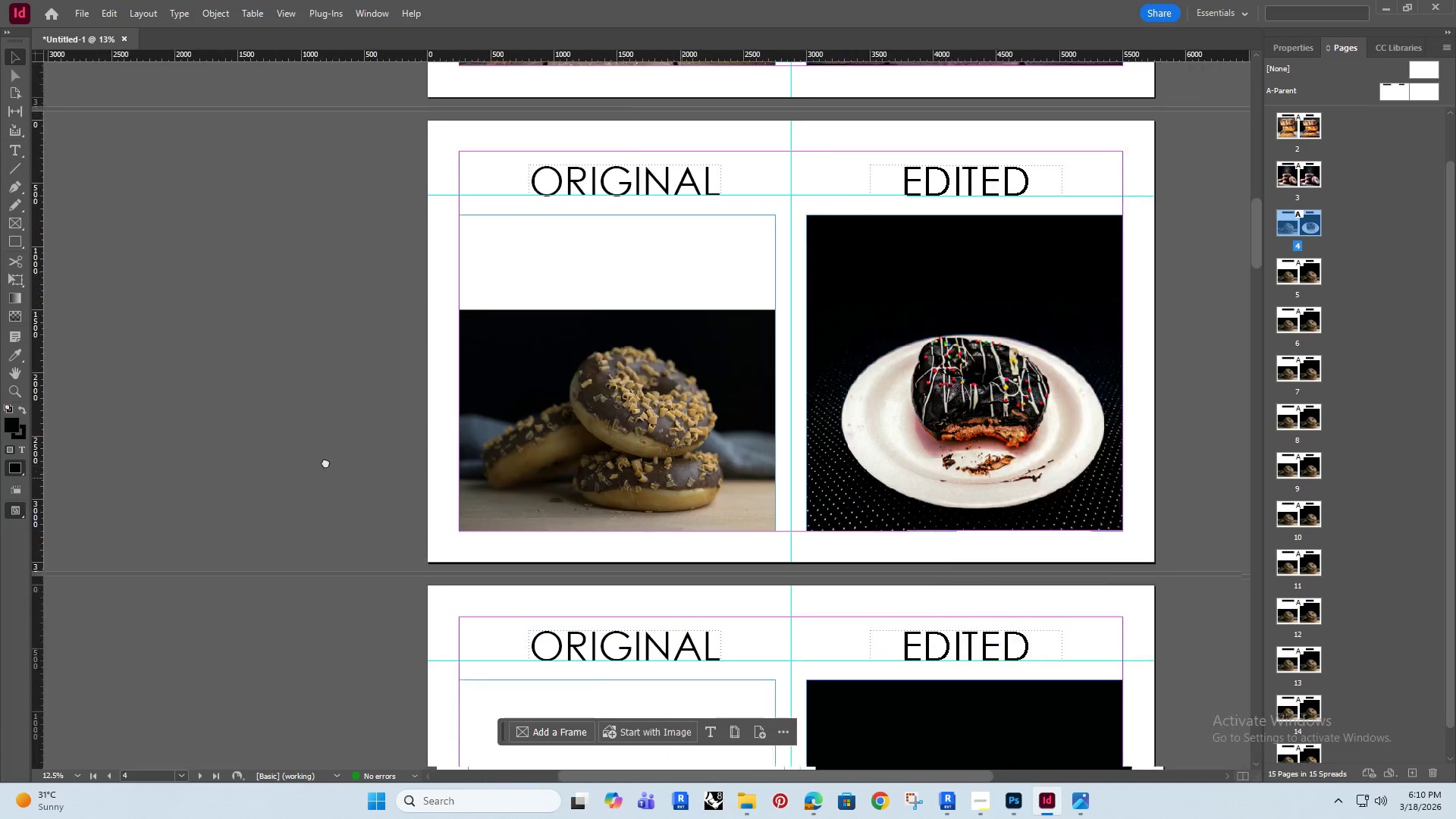 
hold_key(key=Space, duration=0.56)
 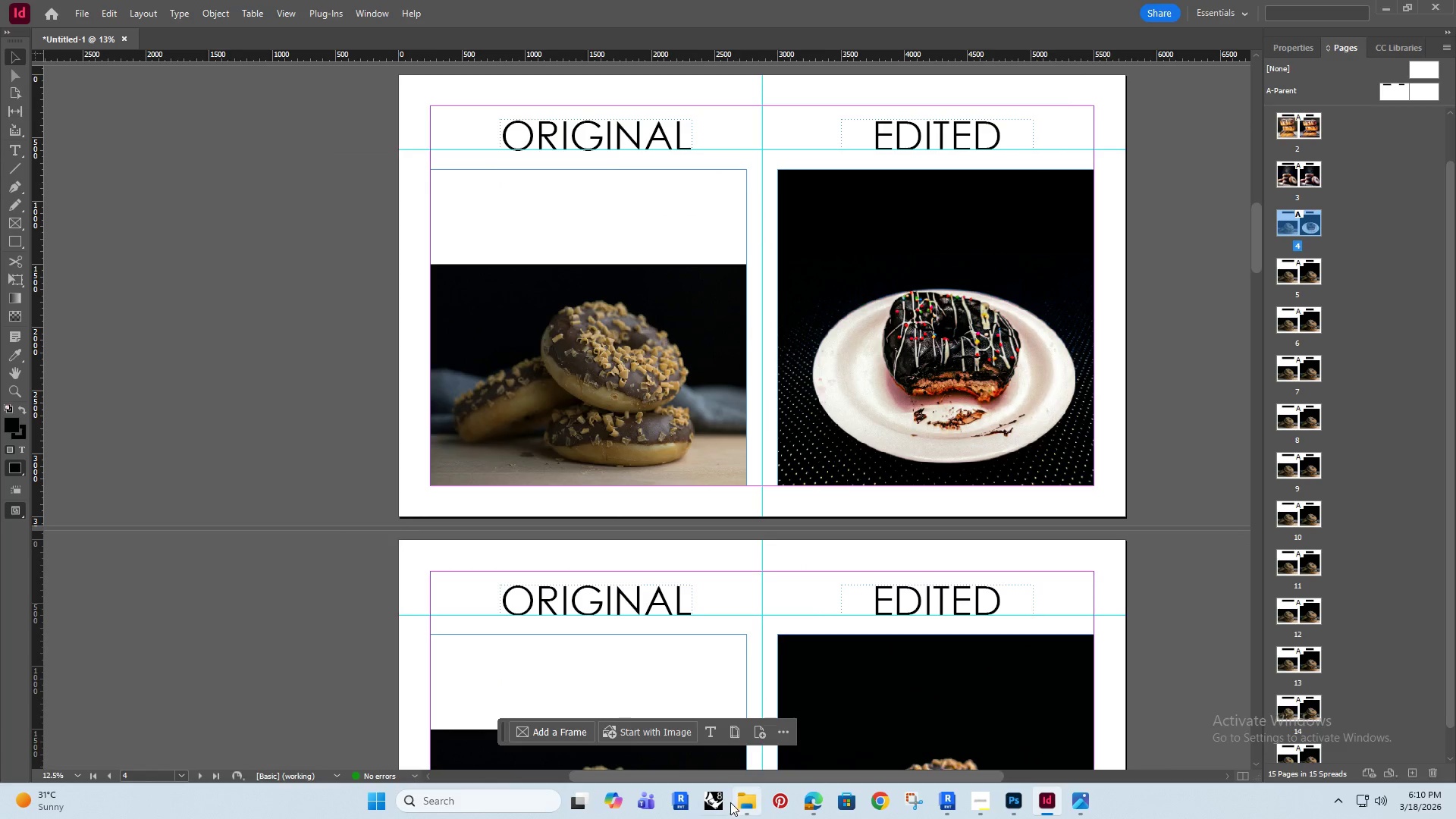 
scroll: coordinate [578, 498], scroll_direction: up, amount: 1.0
 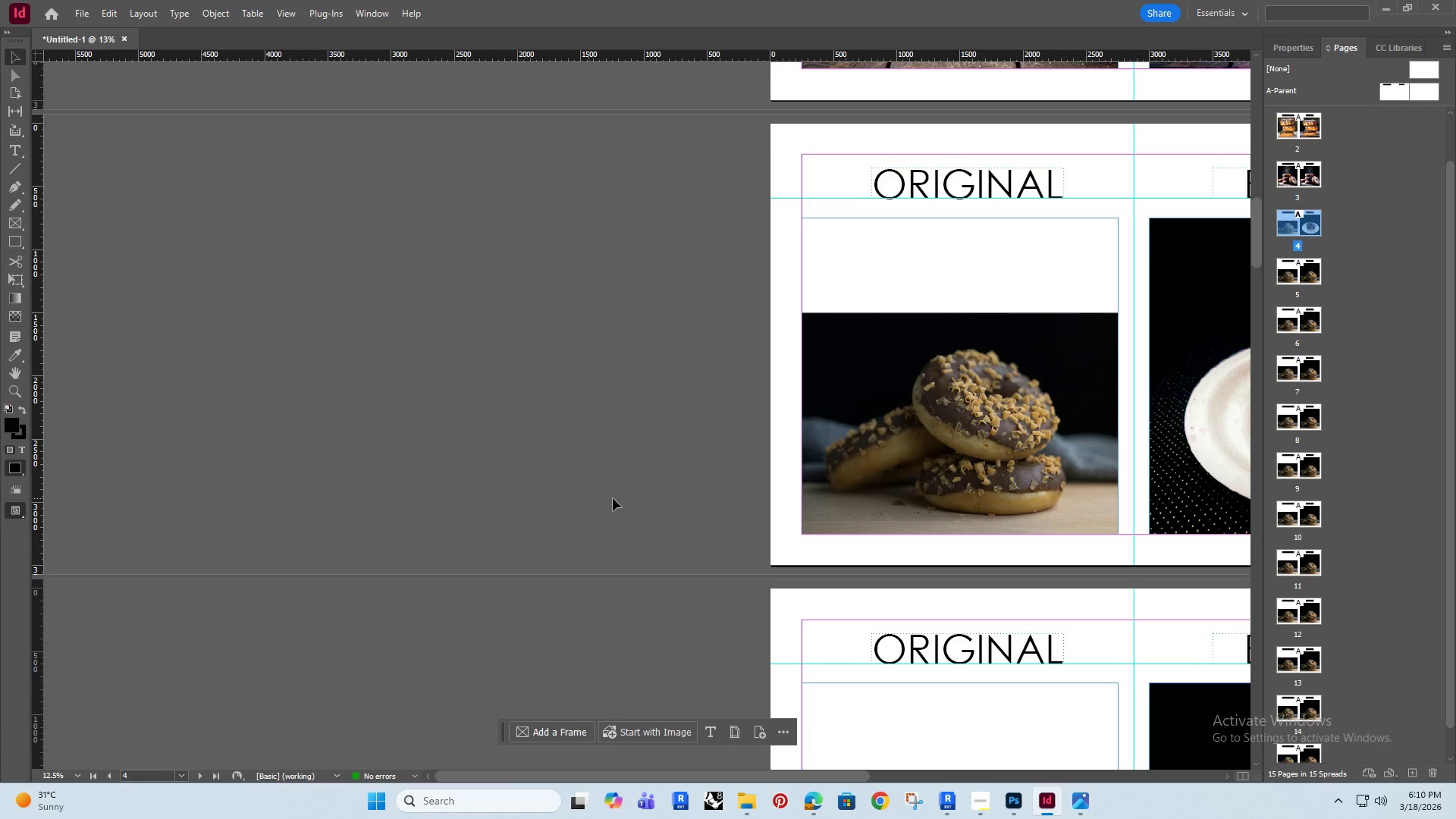 
left_click_drag(start_coordinate=[682, 478], to_coordinate=[311, 429])
 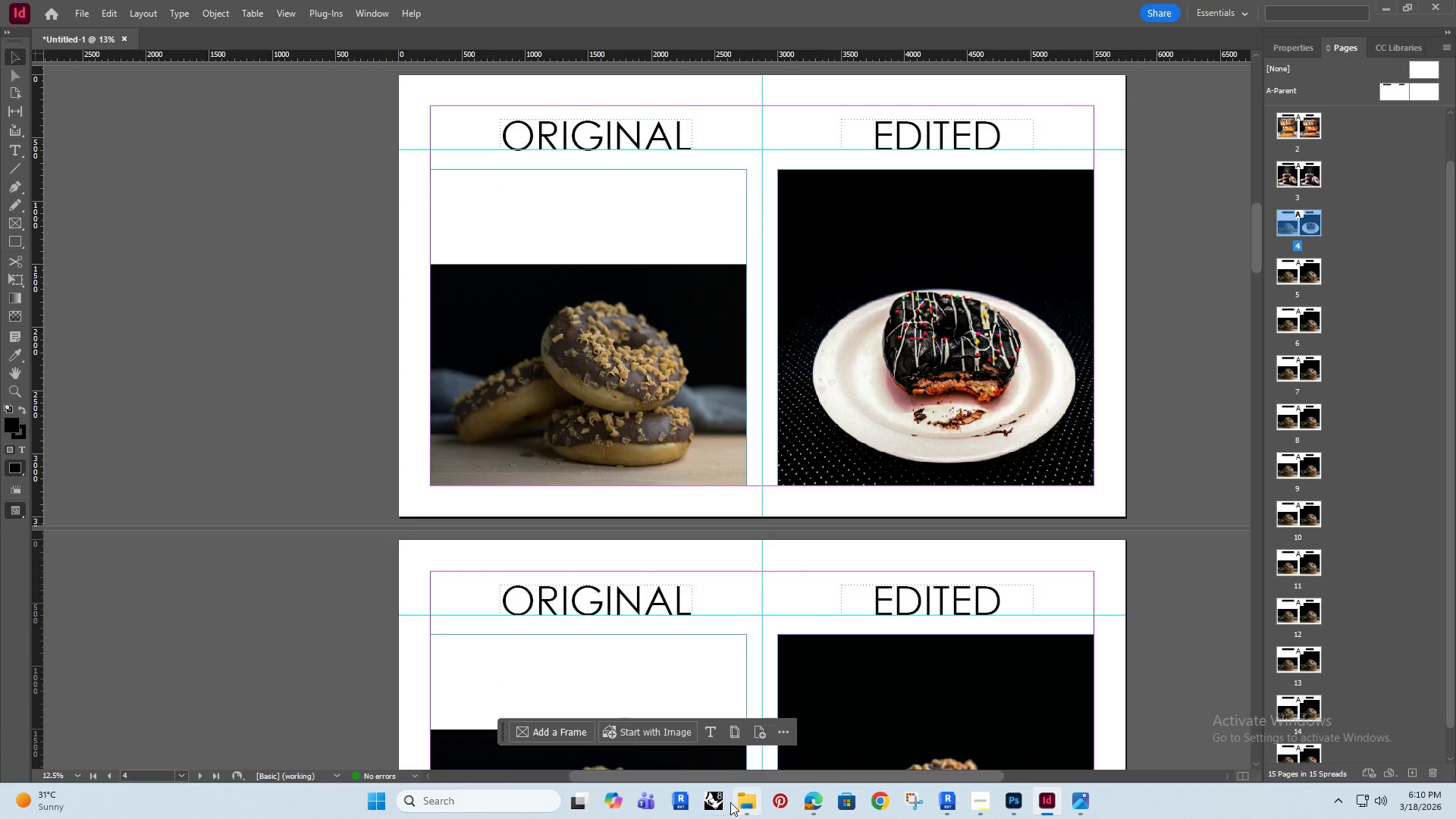 
left_click([743, 806])
 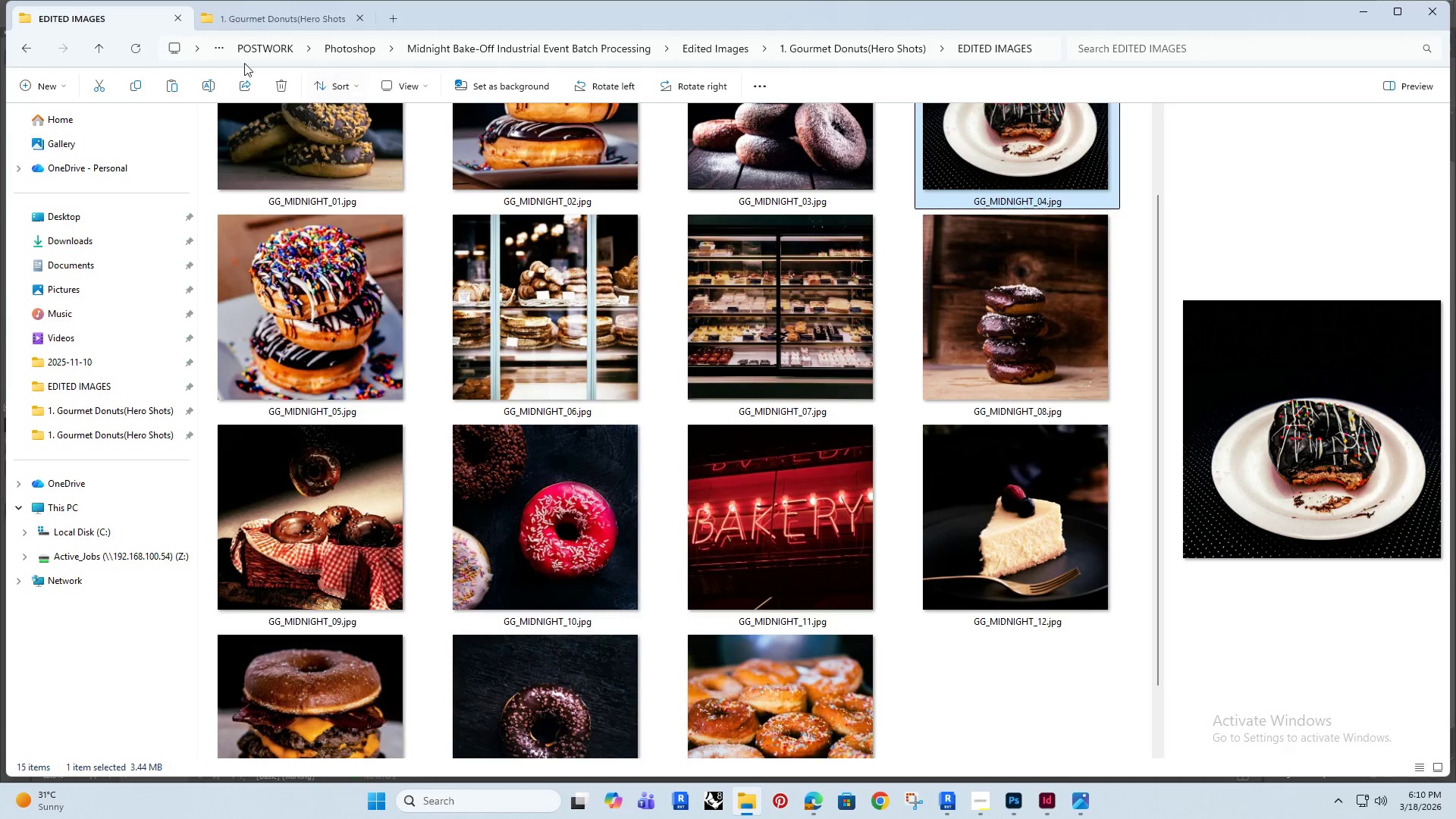 
left_click([246, 23])
 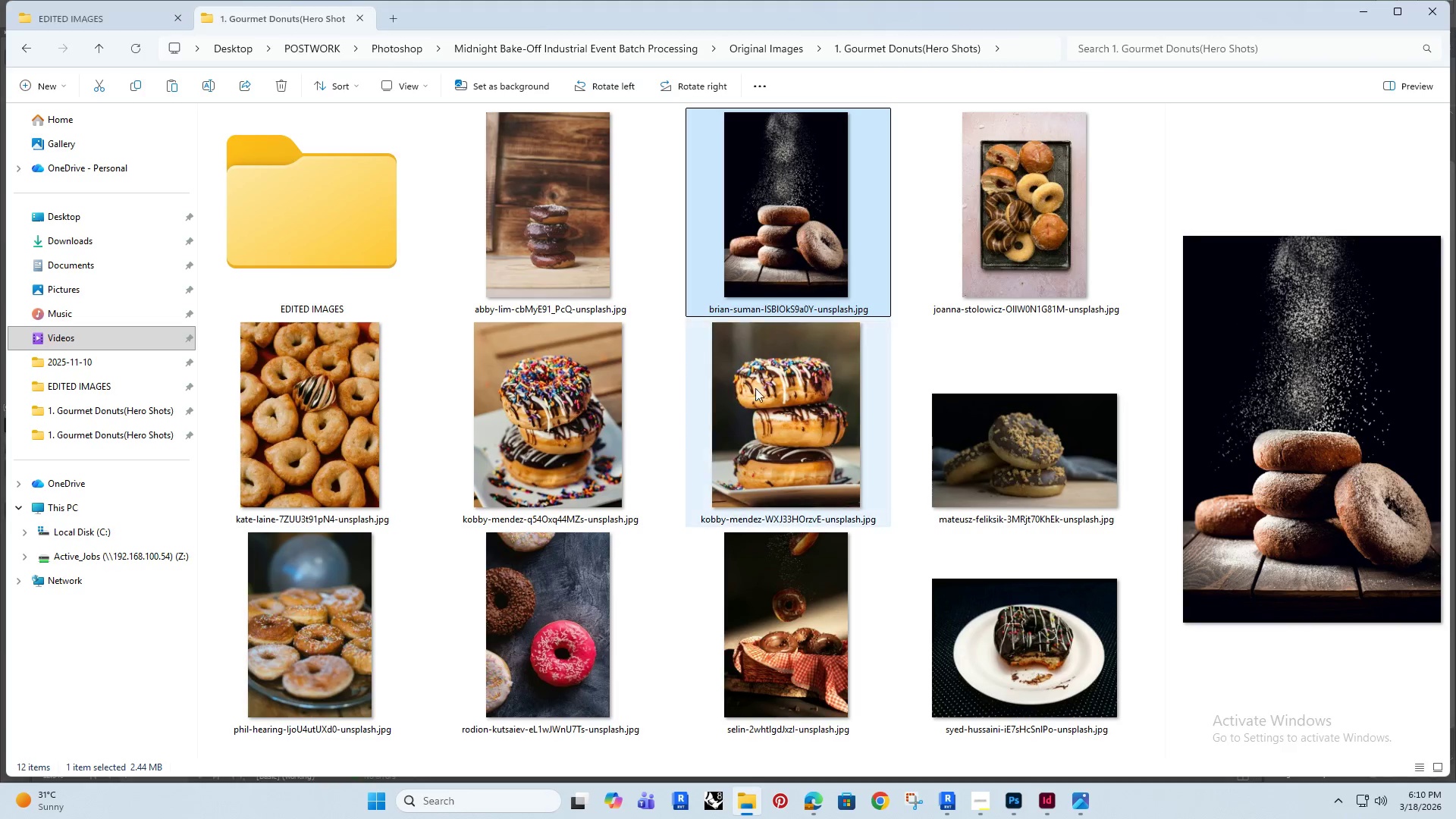 
scroll: coordinate [783, 406], scroll_direction: down, amount: 2.0
 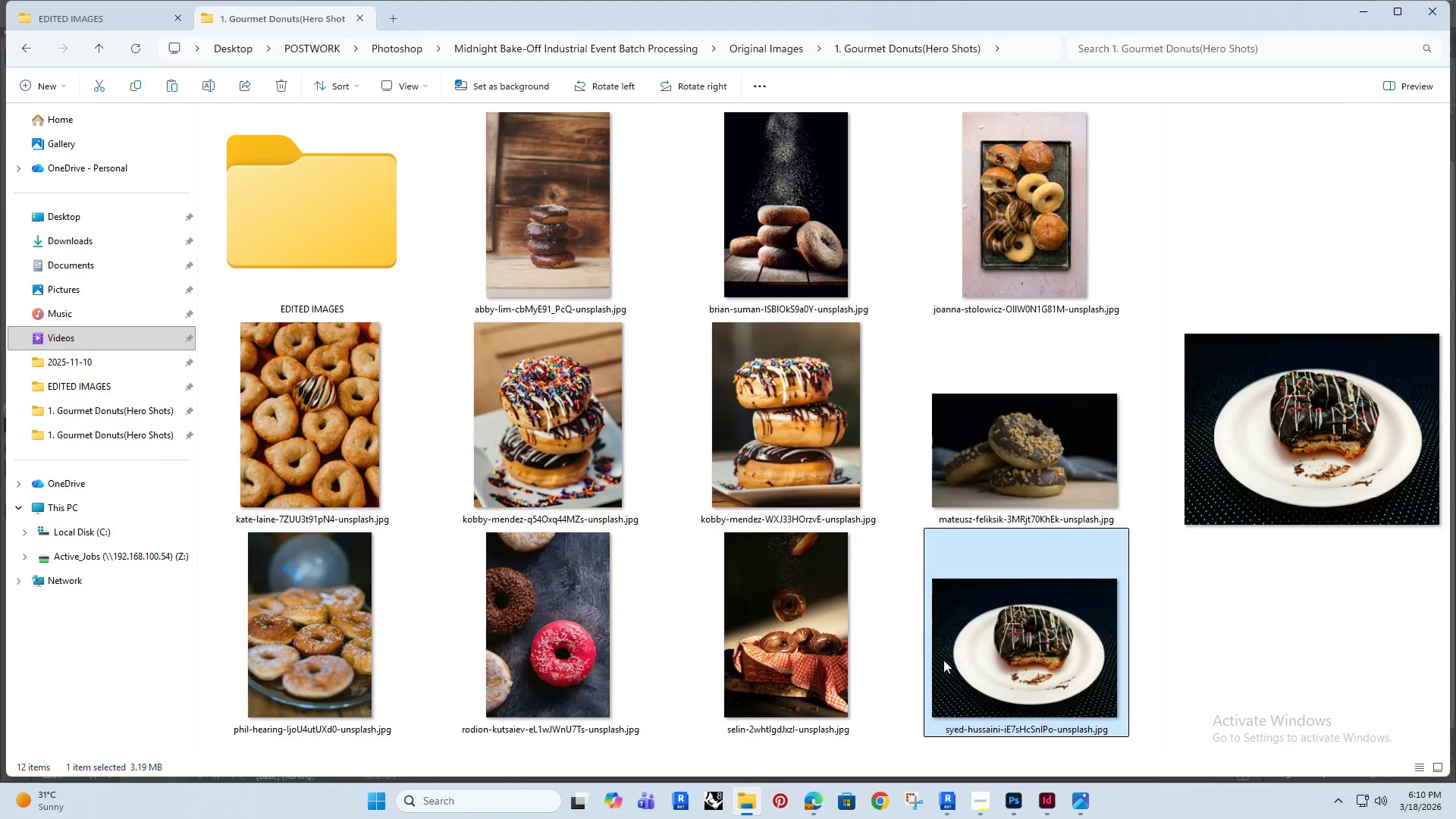 
left_click_drag(start_coordinate=[976, 634], to_coordinate=[587, 318])
 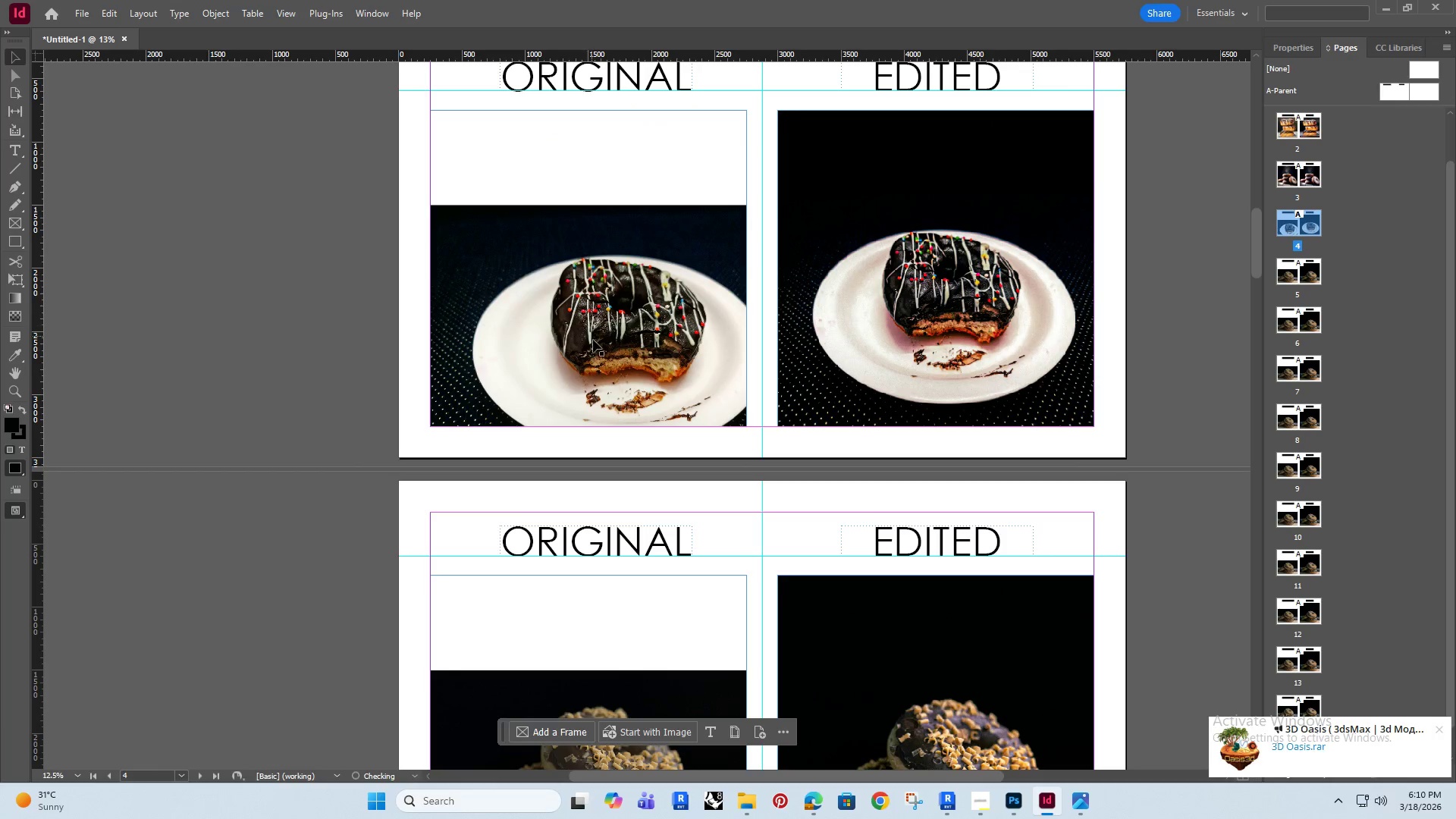 
left_click([537, 312])
 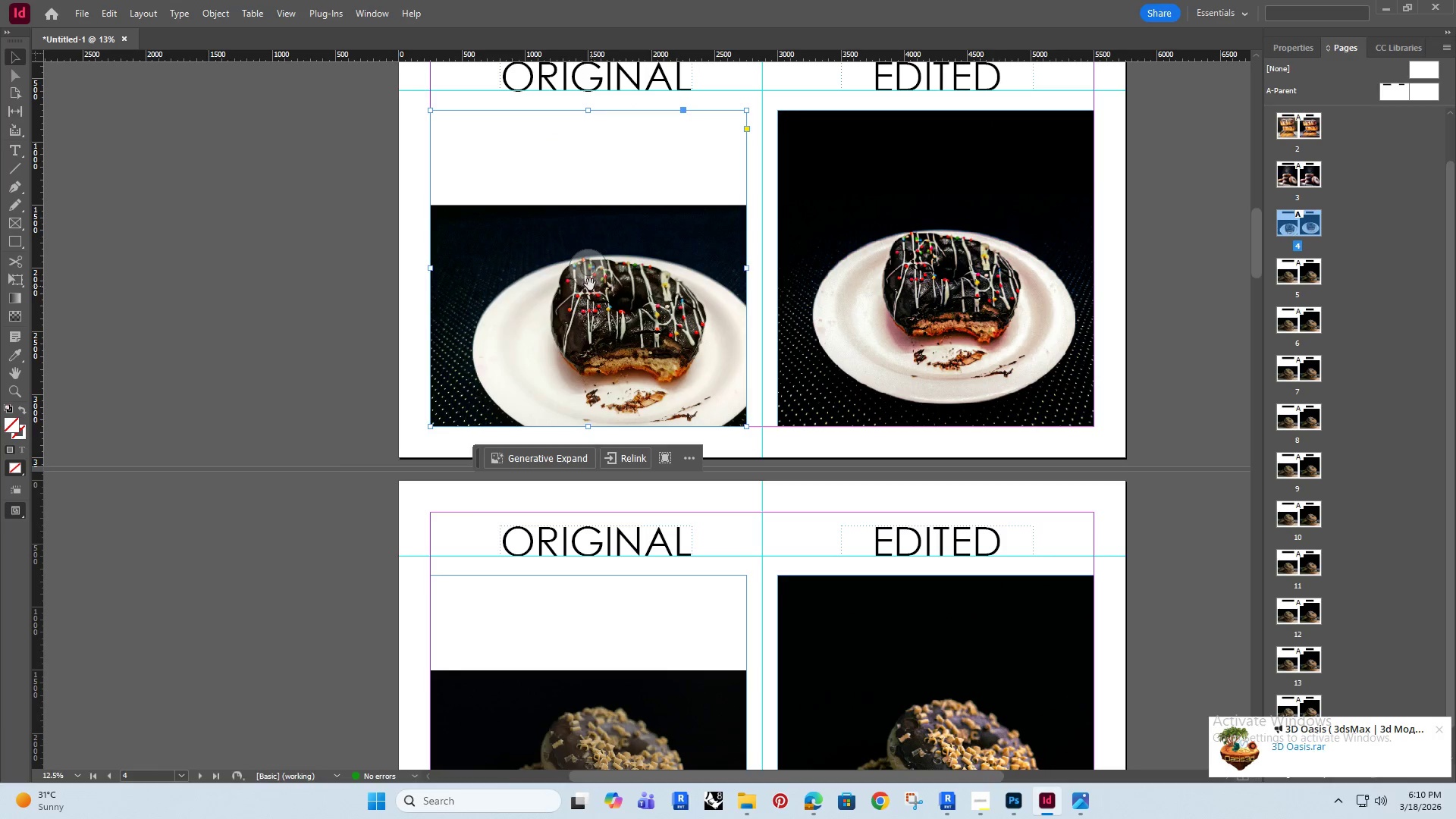 
left_click([588, 271])
 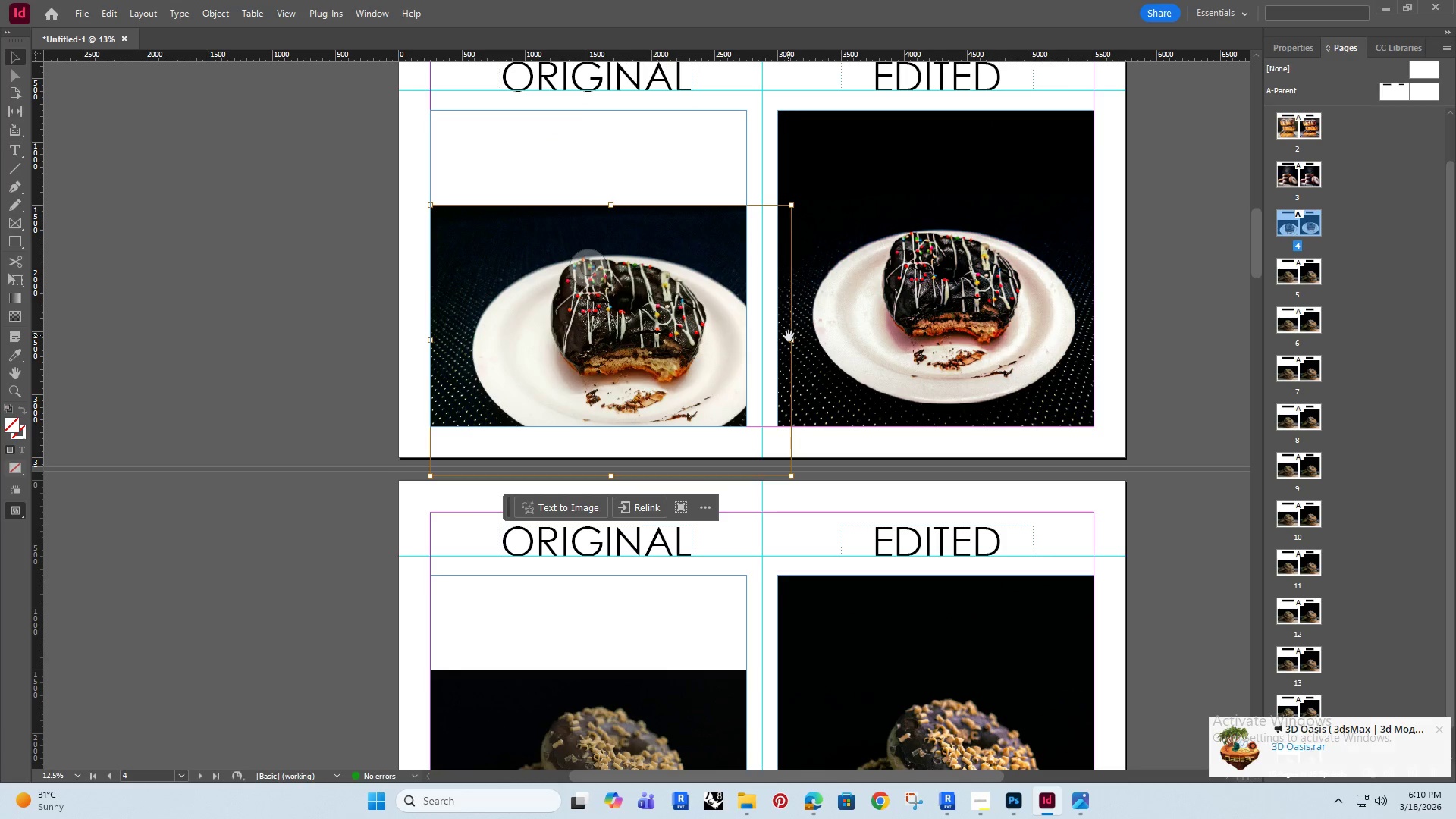 
left_click_drag(start_coordinate=[792, 337], to_coordinate=[747, 353])
 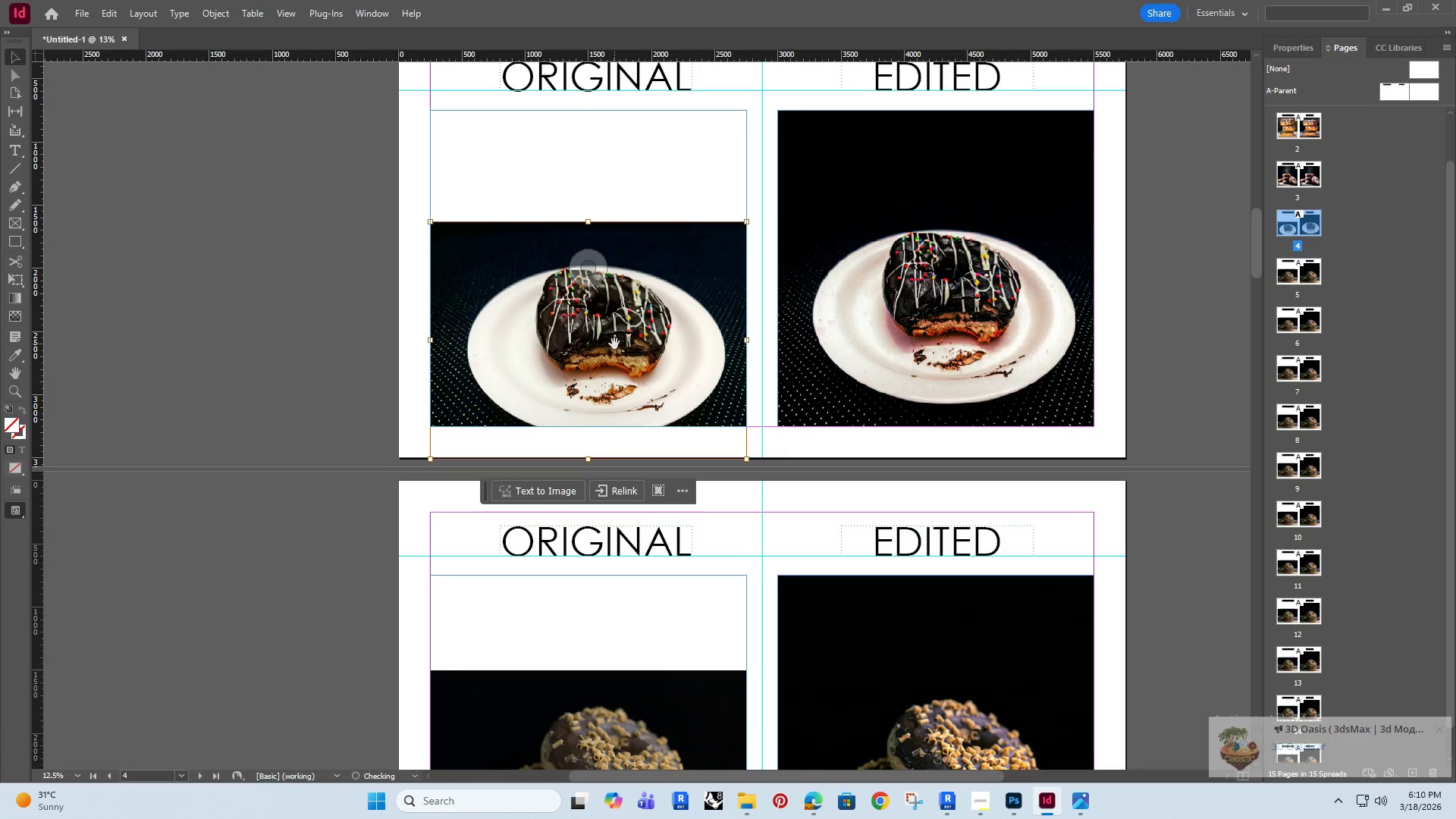 
hold_key(key=ShiftRight, duration=1.25)
 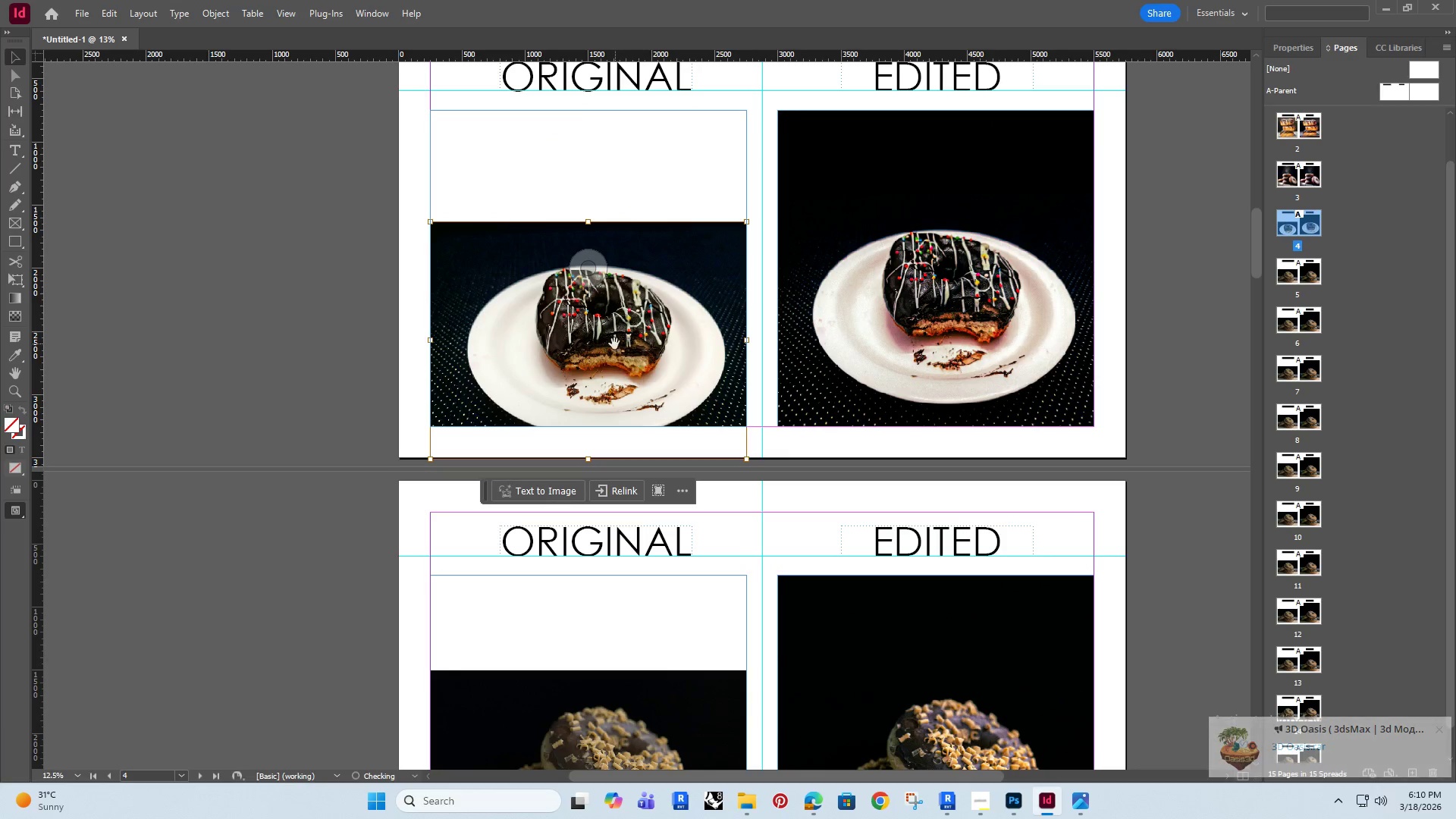 
left_click_drag(start_coordinate=[614, 344], to_coordinate=[613, 290])
 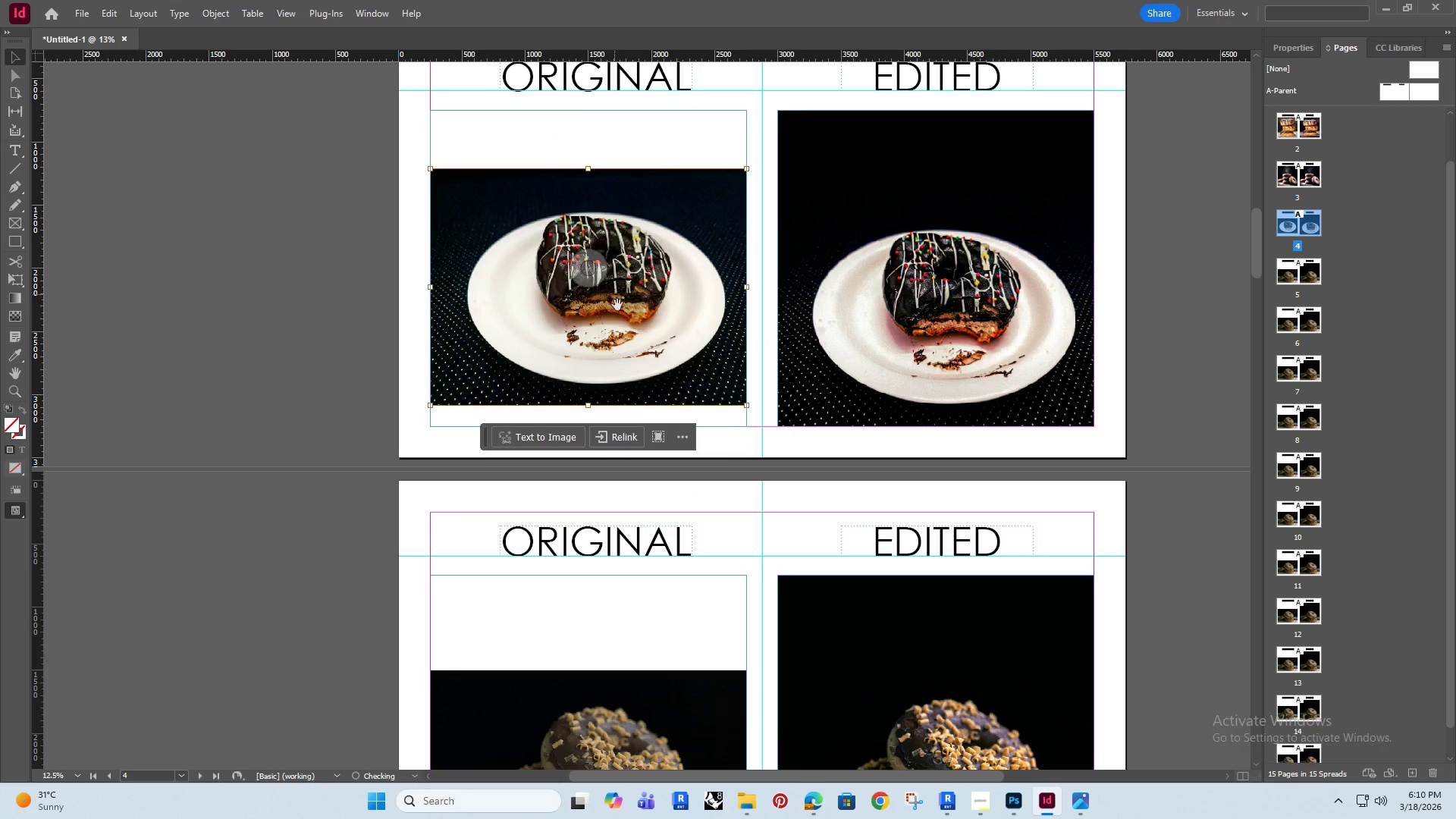 
hold_key(key=ShiftRight, duration=0.66)
 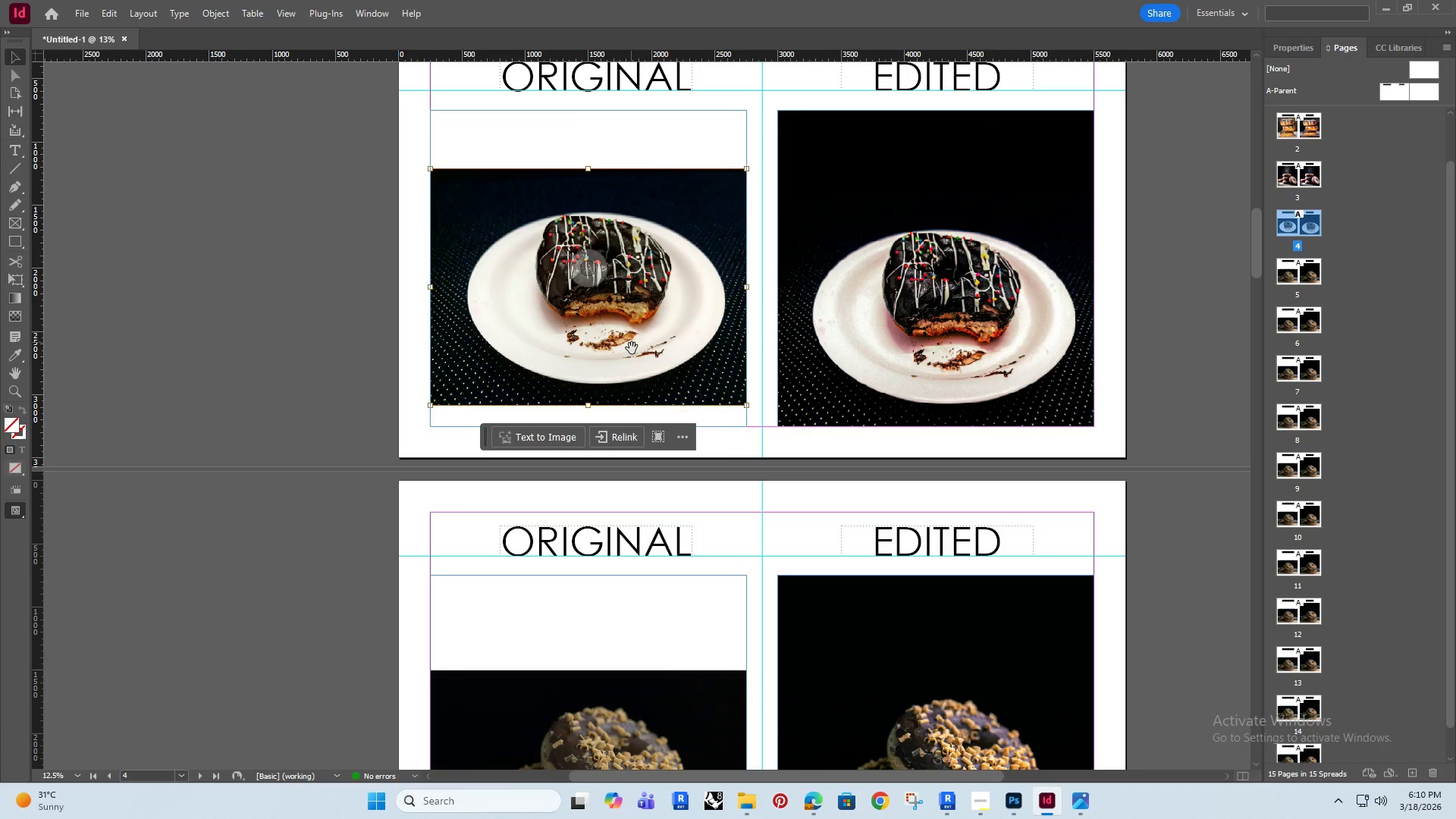 
hold_key(key=ArrowDown, duration=1.16)
 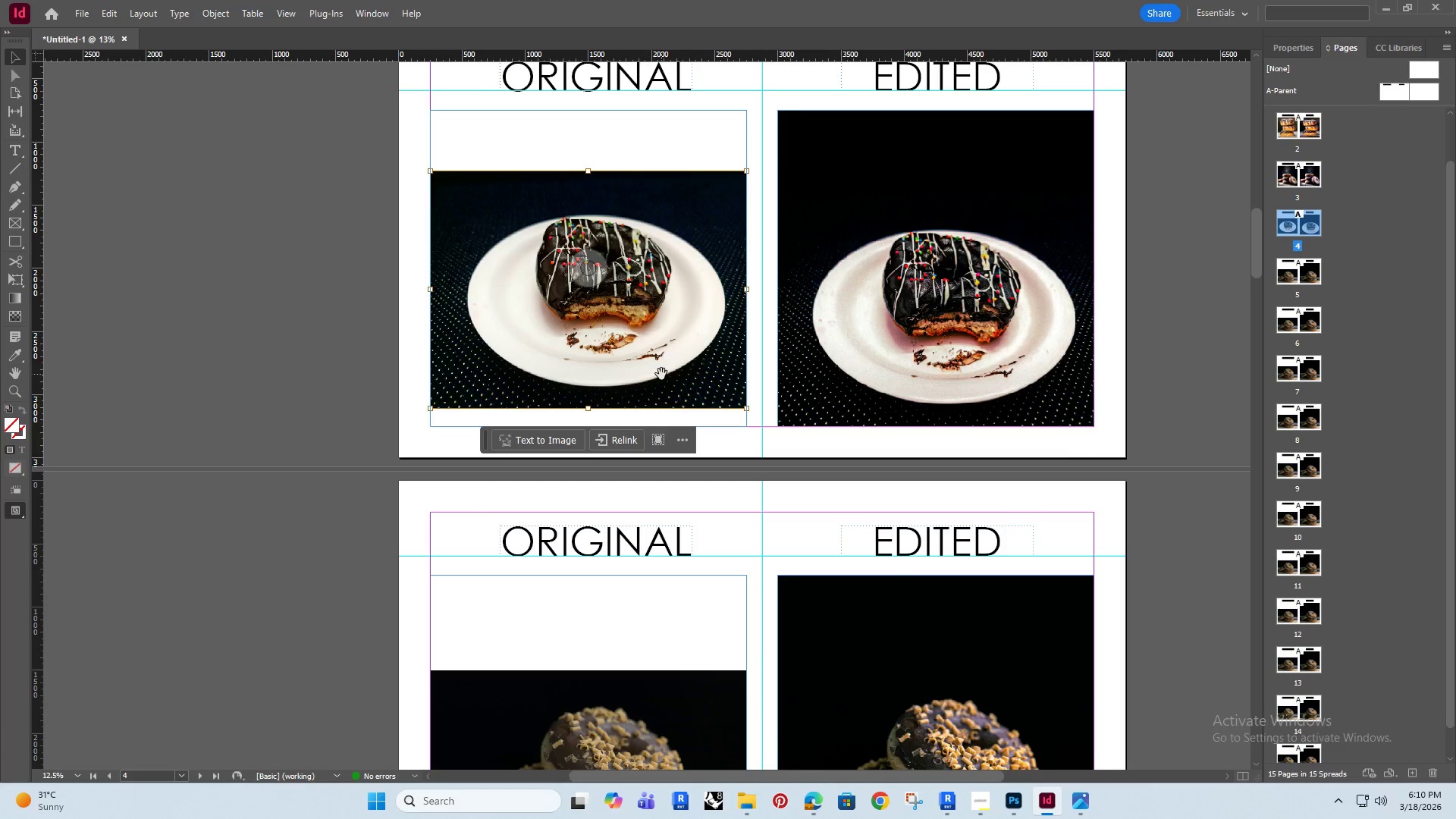 
hold_key(key=ShiftRight, duration=1.45)
left_click_drag(start_coordinate=[590, 410], to_coordinate=[588, 416])
 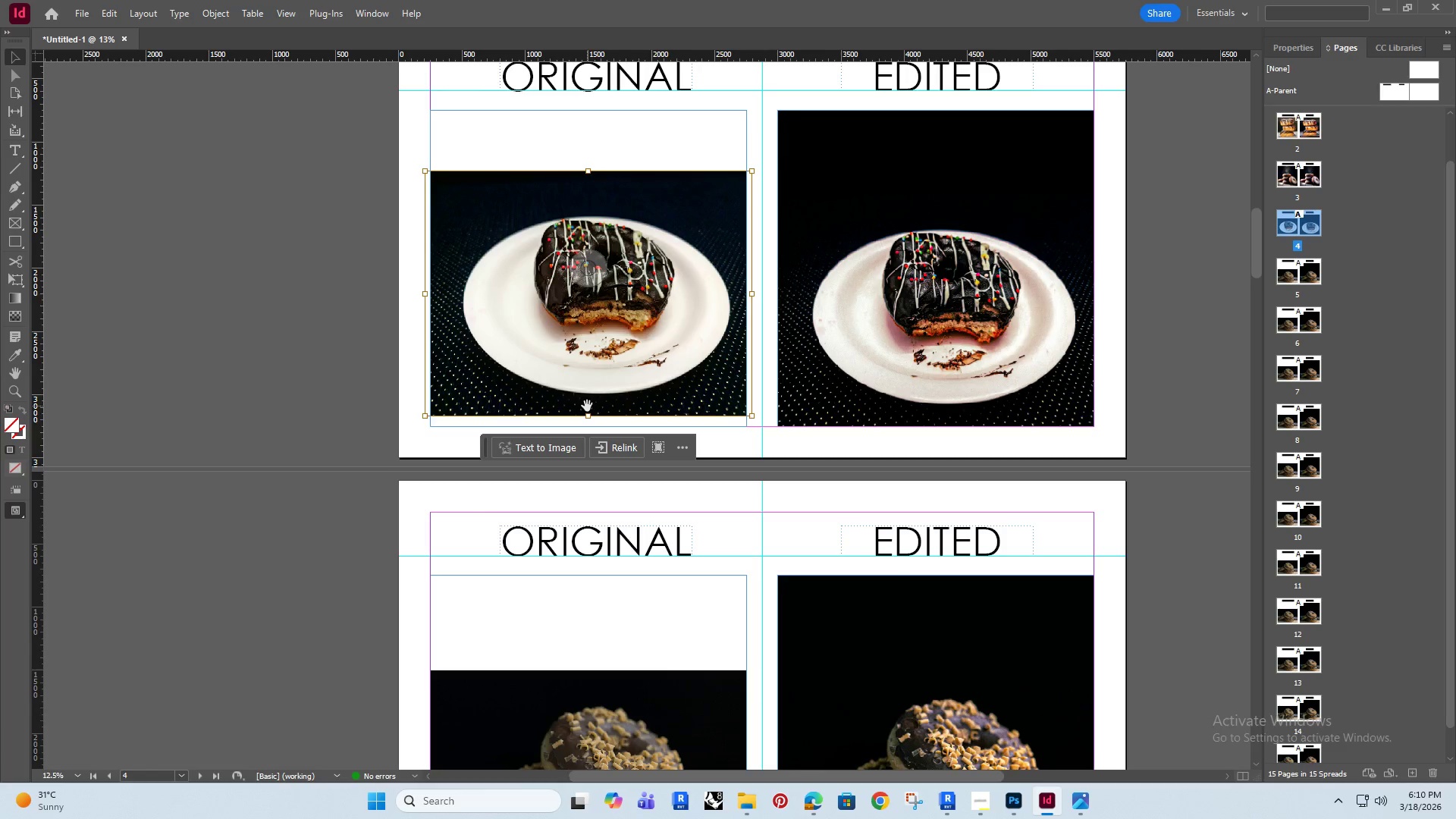 
hold_key(key=ArrowDown, duration=1.5)
 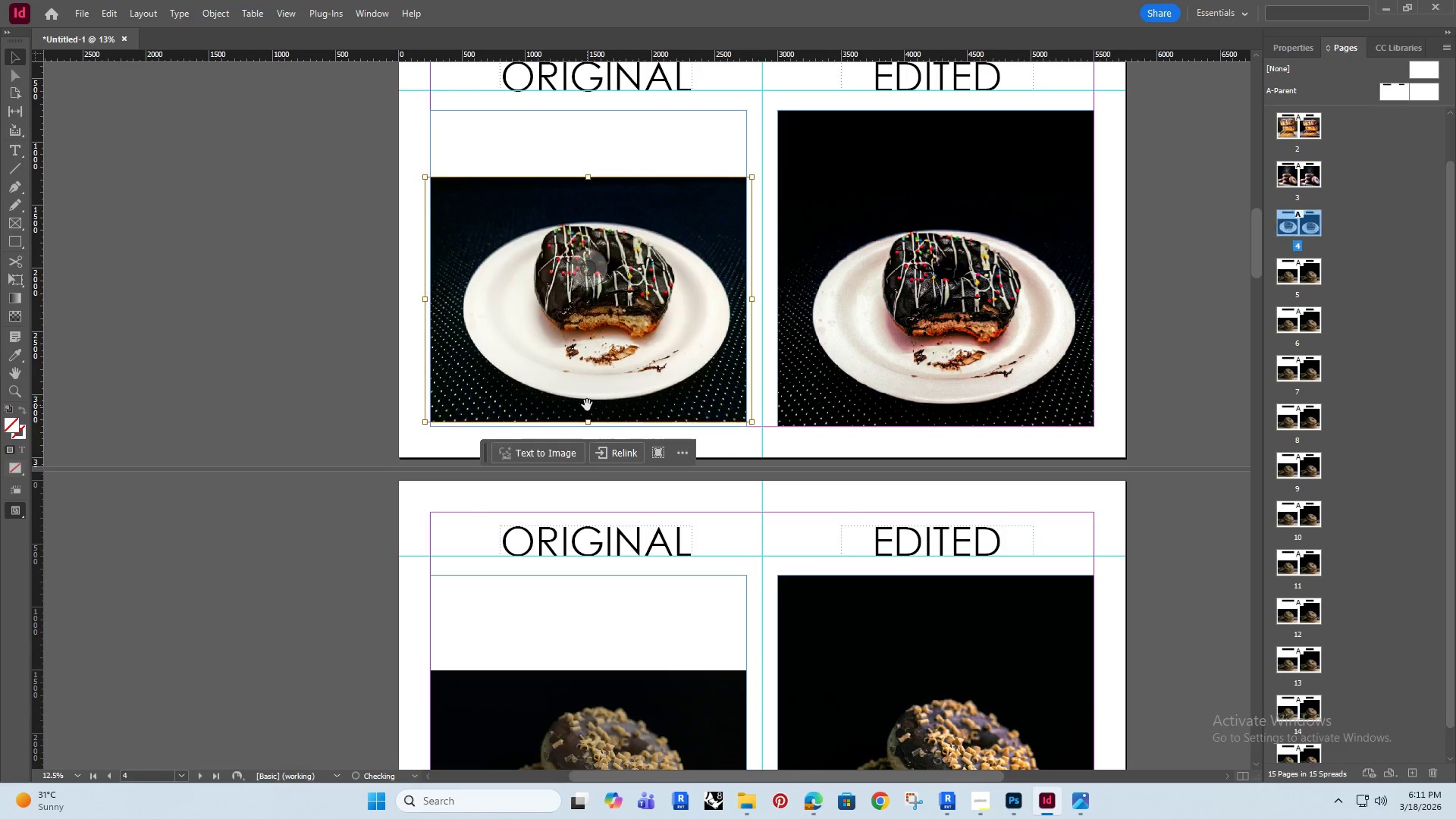 
hold_key(key=ArrowDown, duration=1.05)
 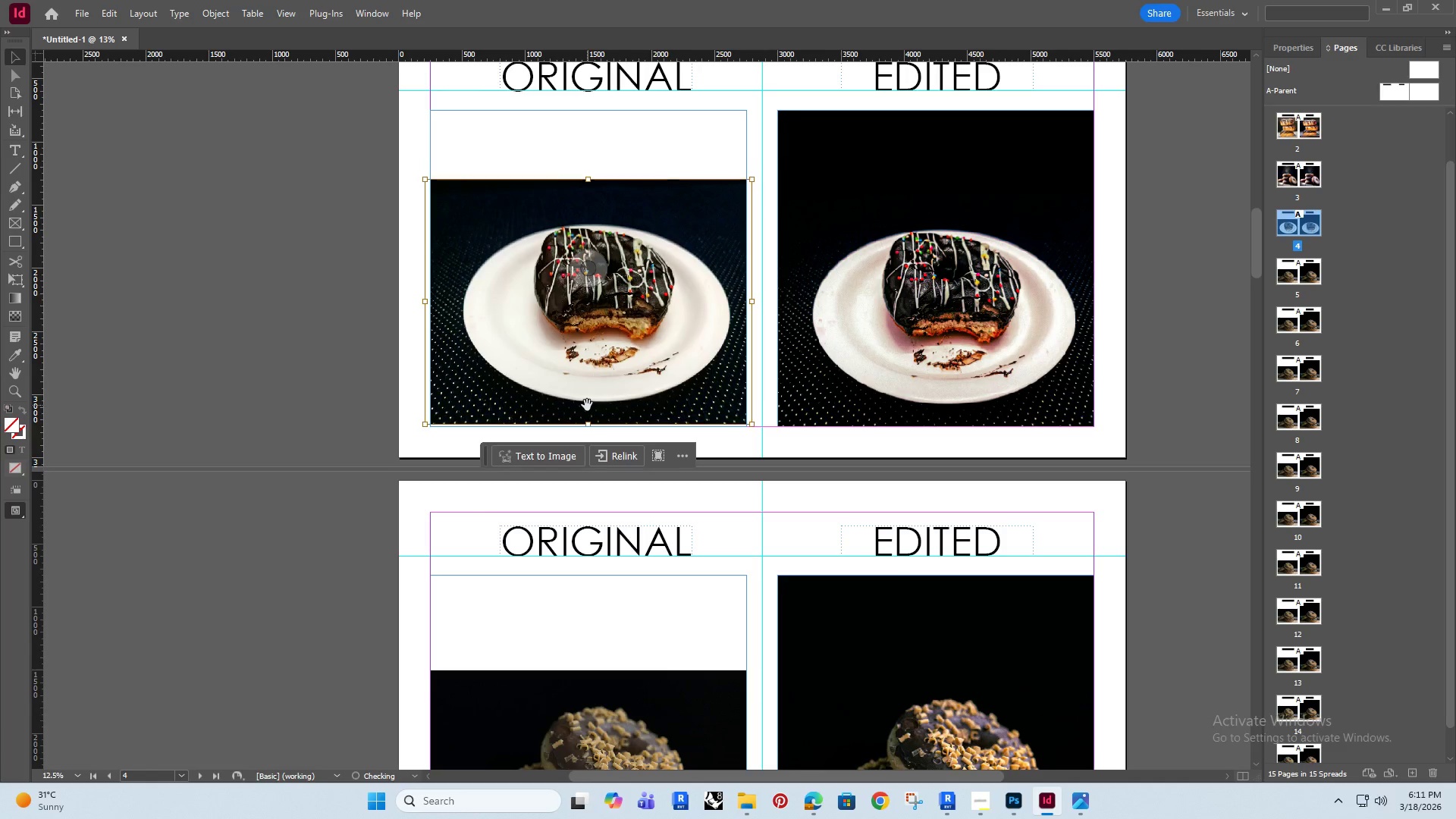 
key(ArrowDown)
 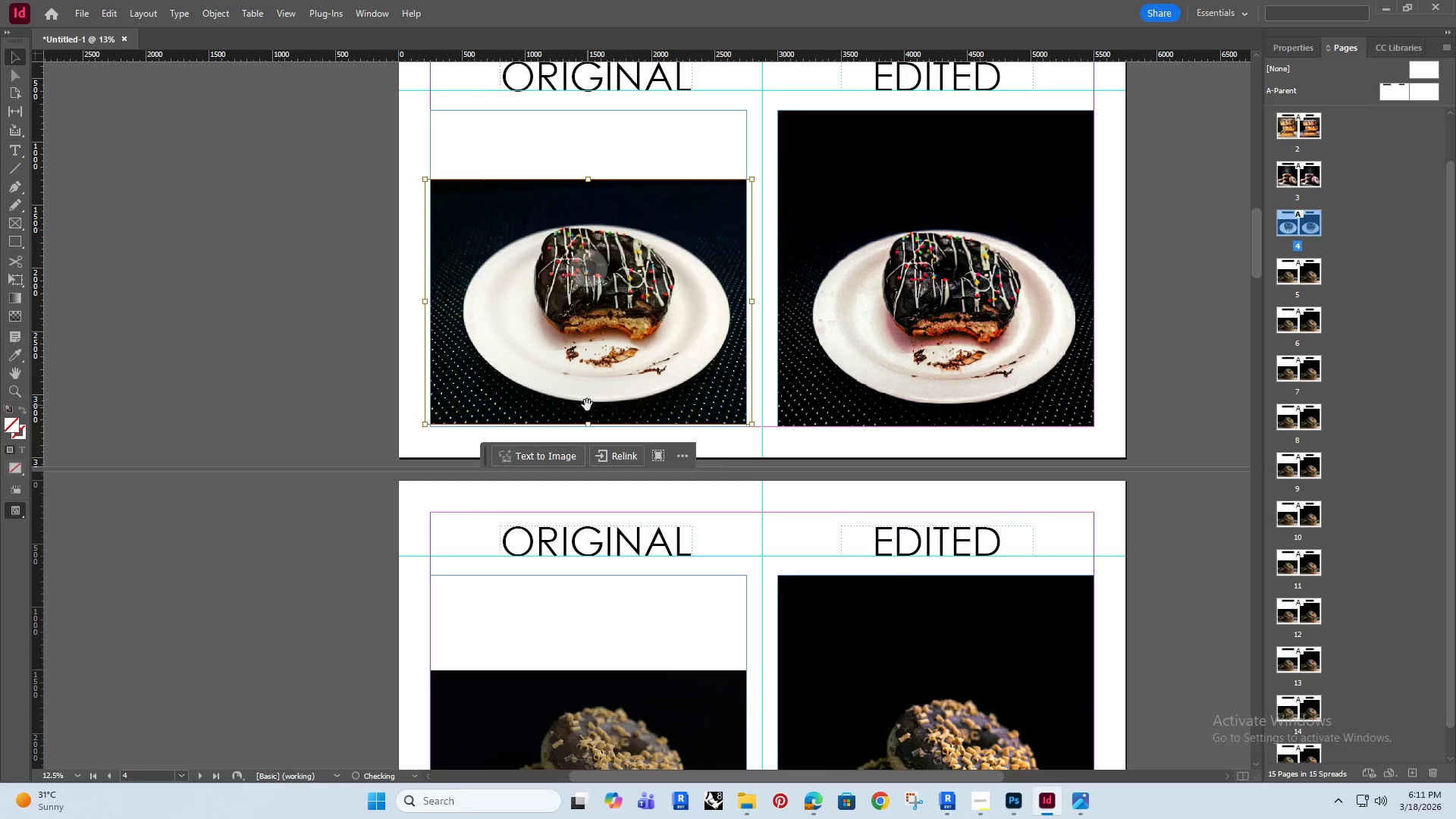 
key(ArrowDown)
 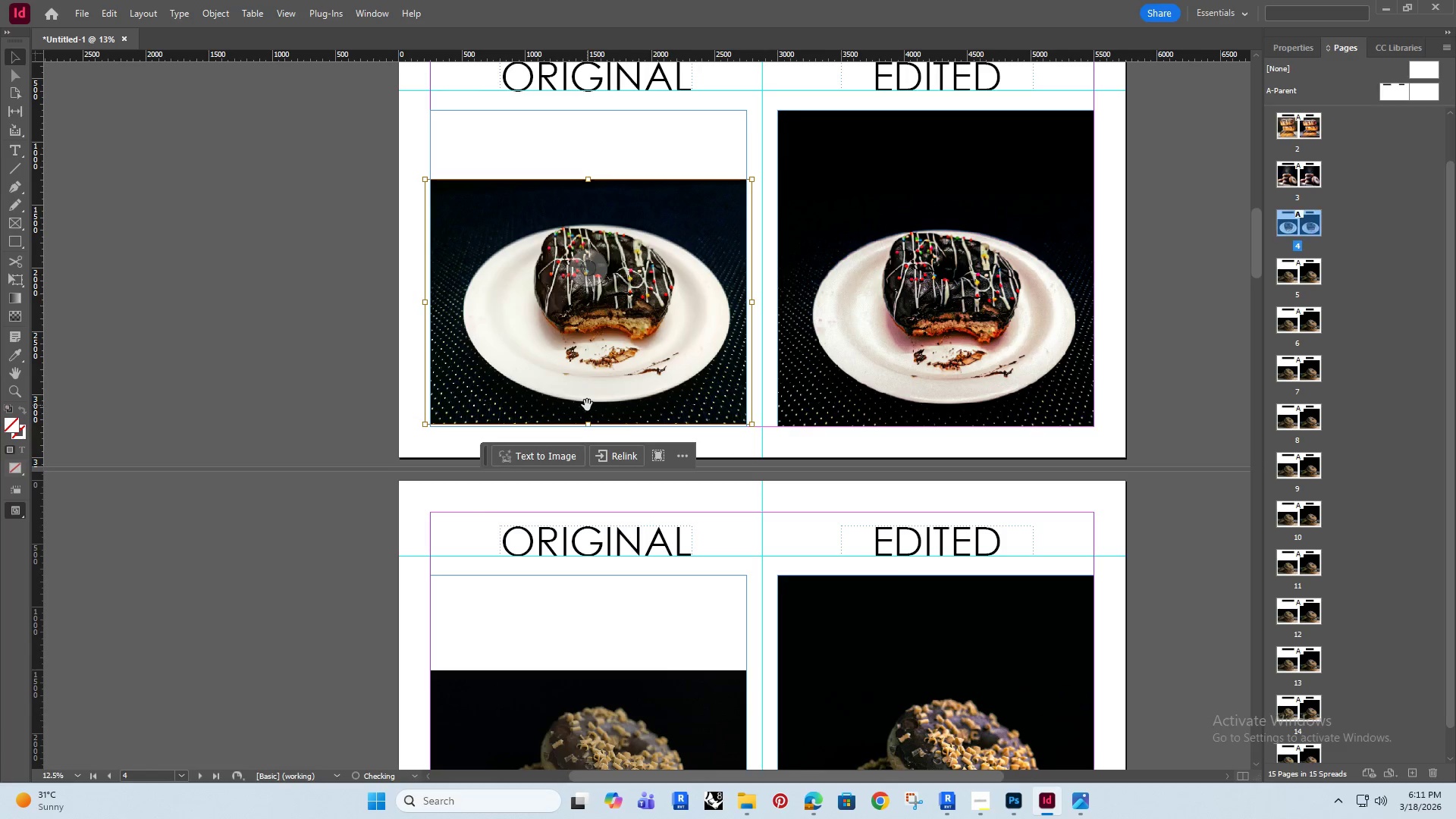 
key(ArrowDown)
 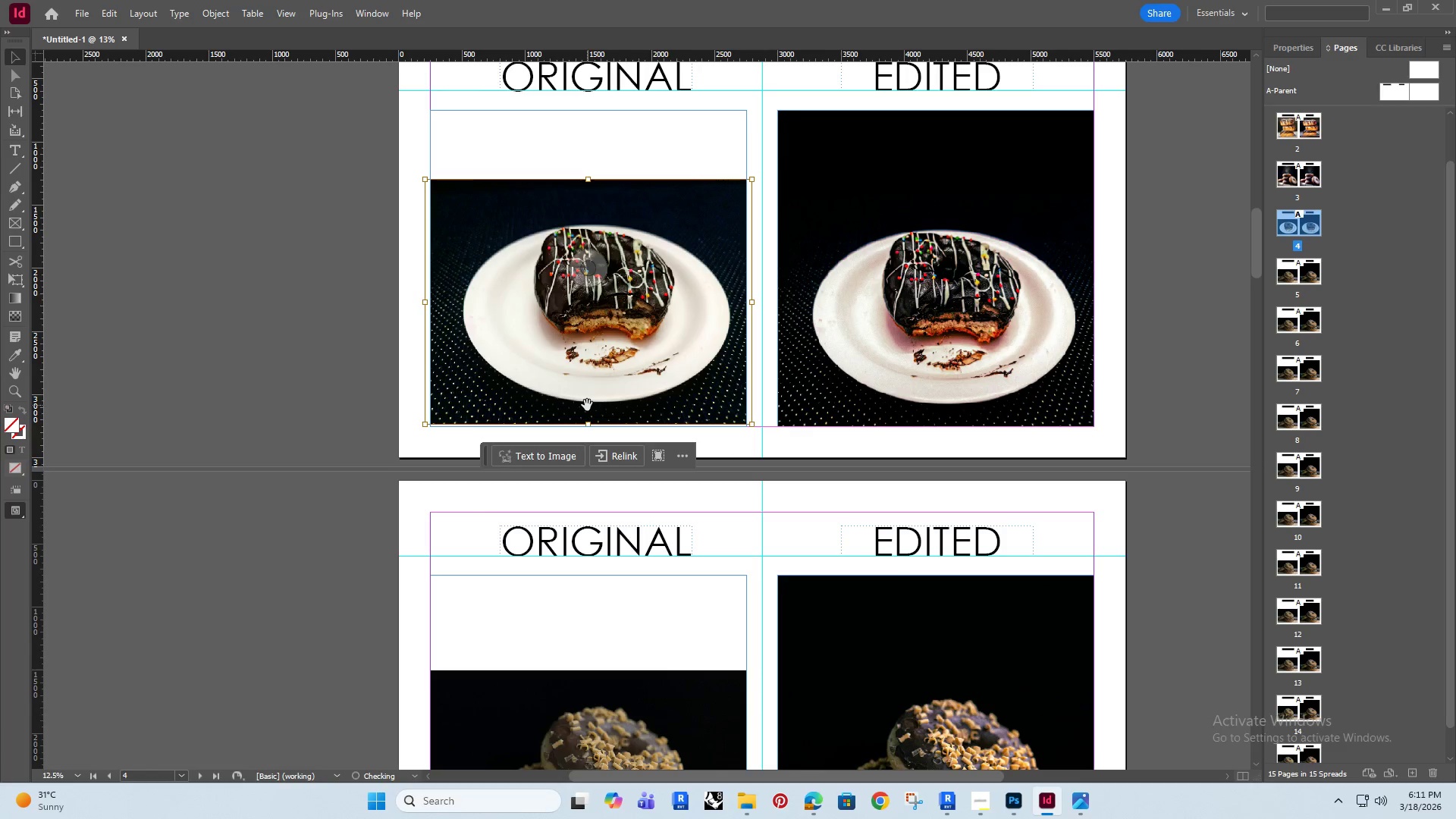 
key(ArrowDown)
 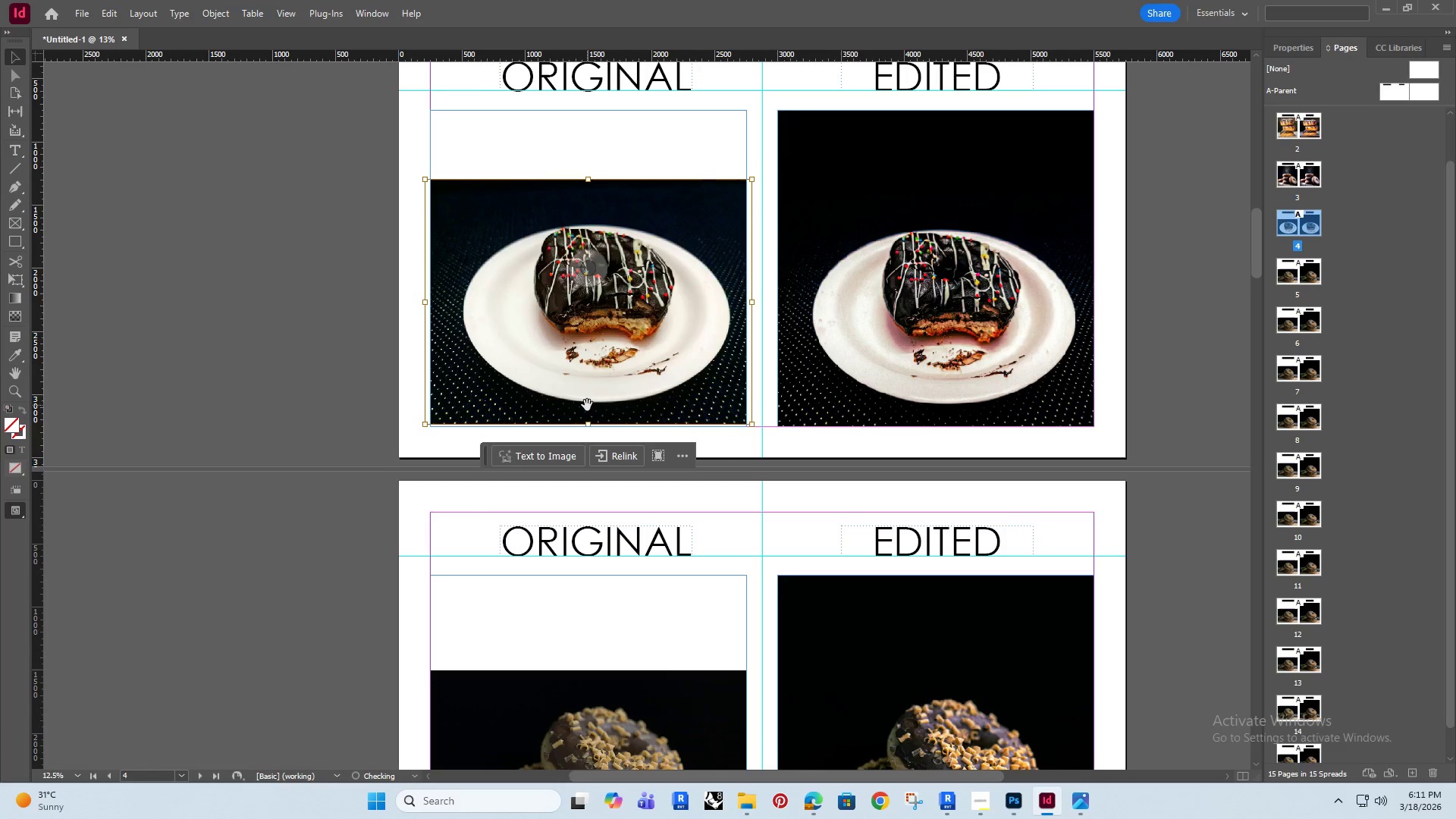 
key(ArrowDown)
 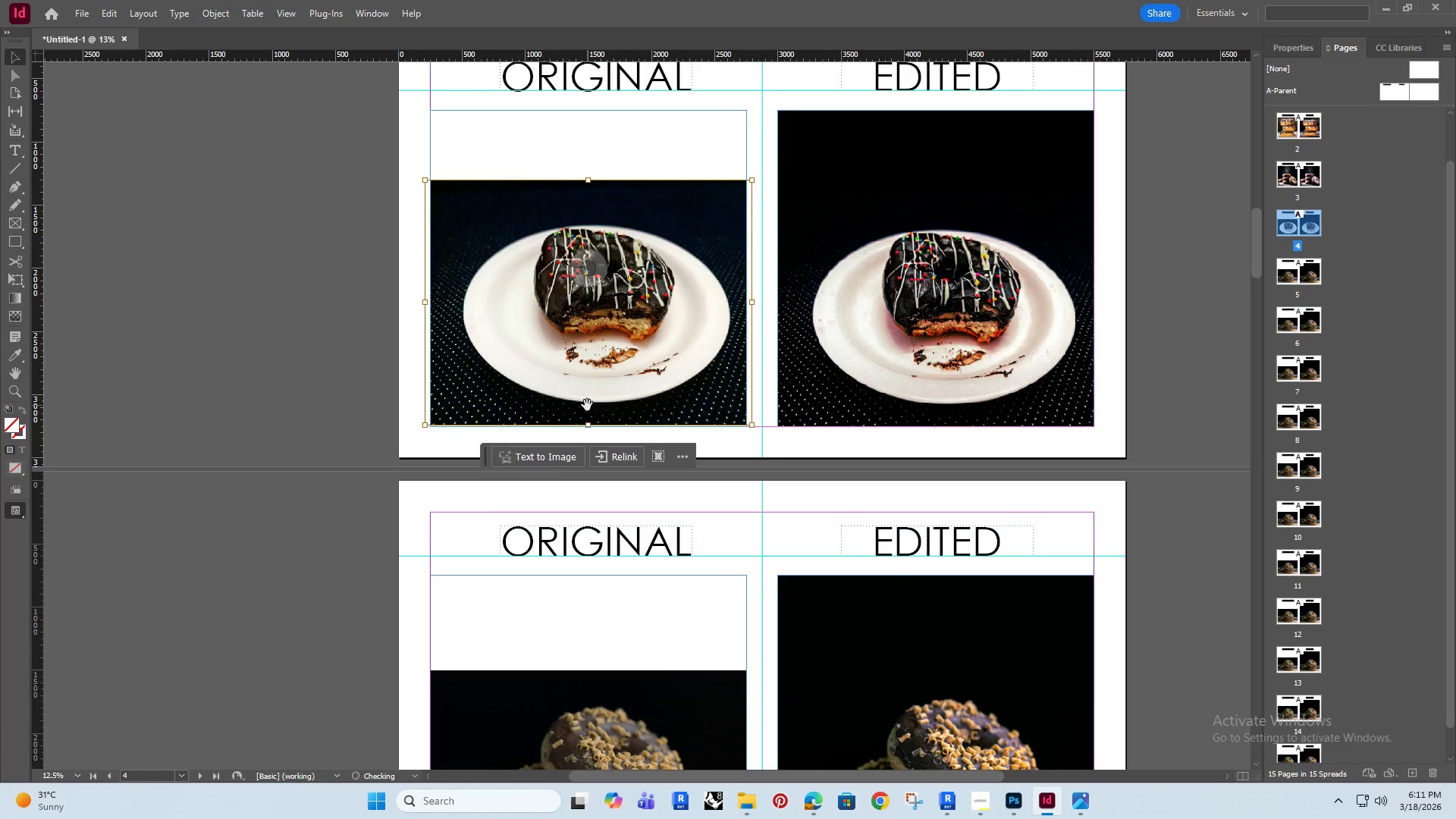 
key(ArrowDown)
 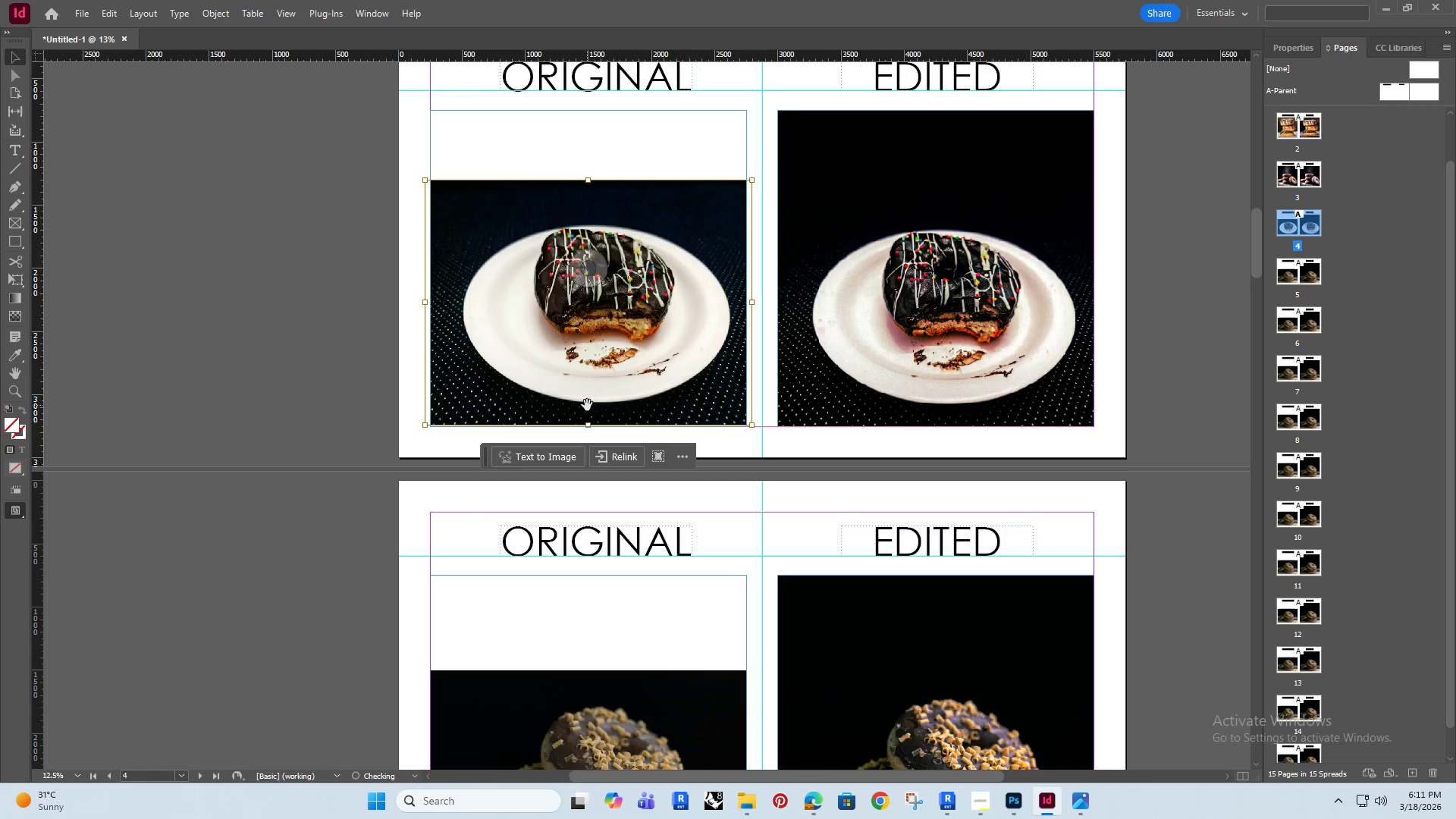 
key(ArrowDown)
 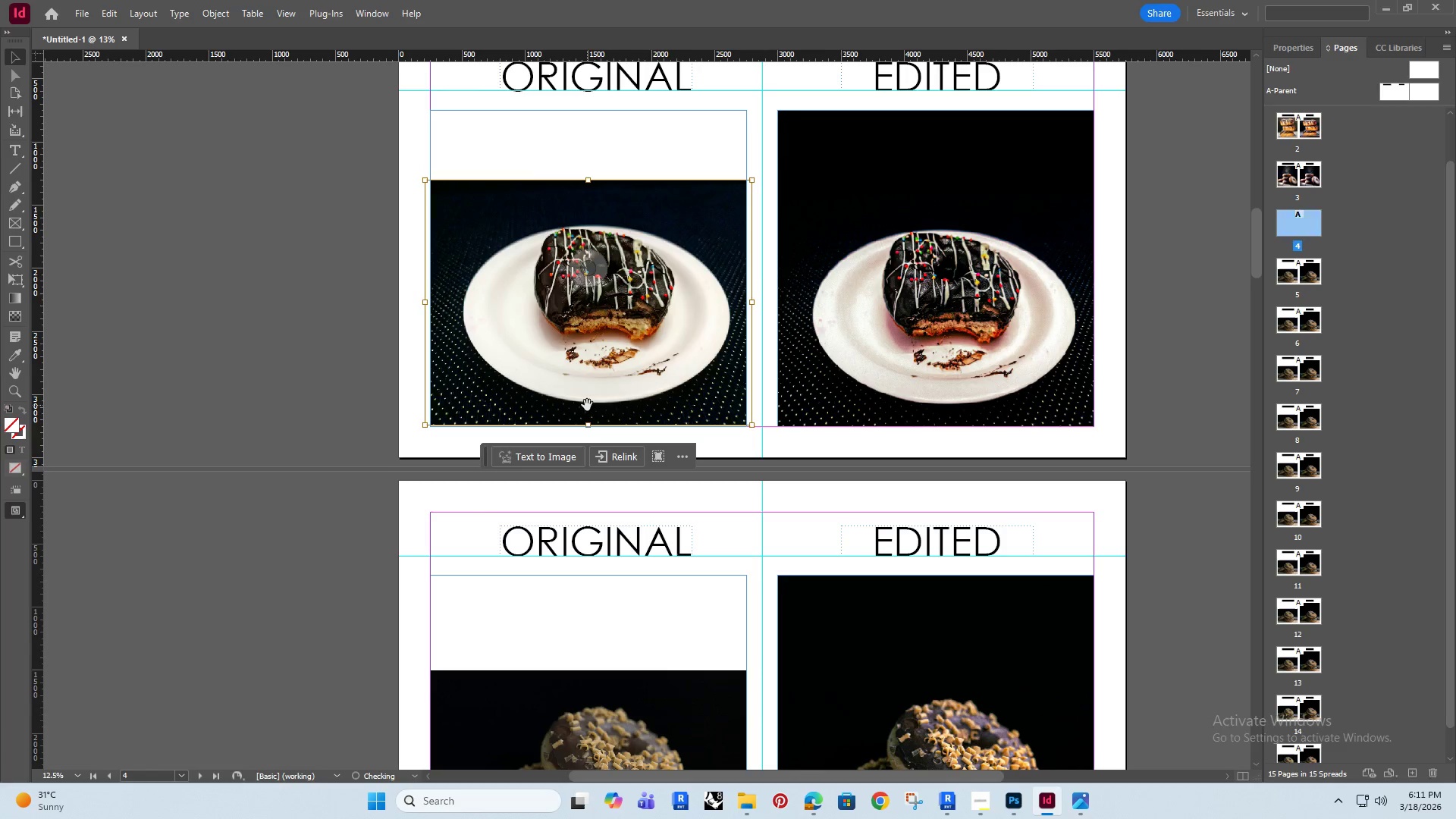 
key(ArrowDown)
 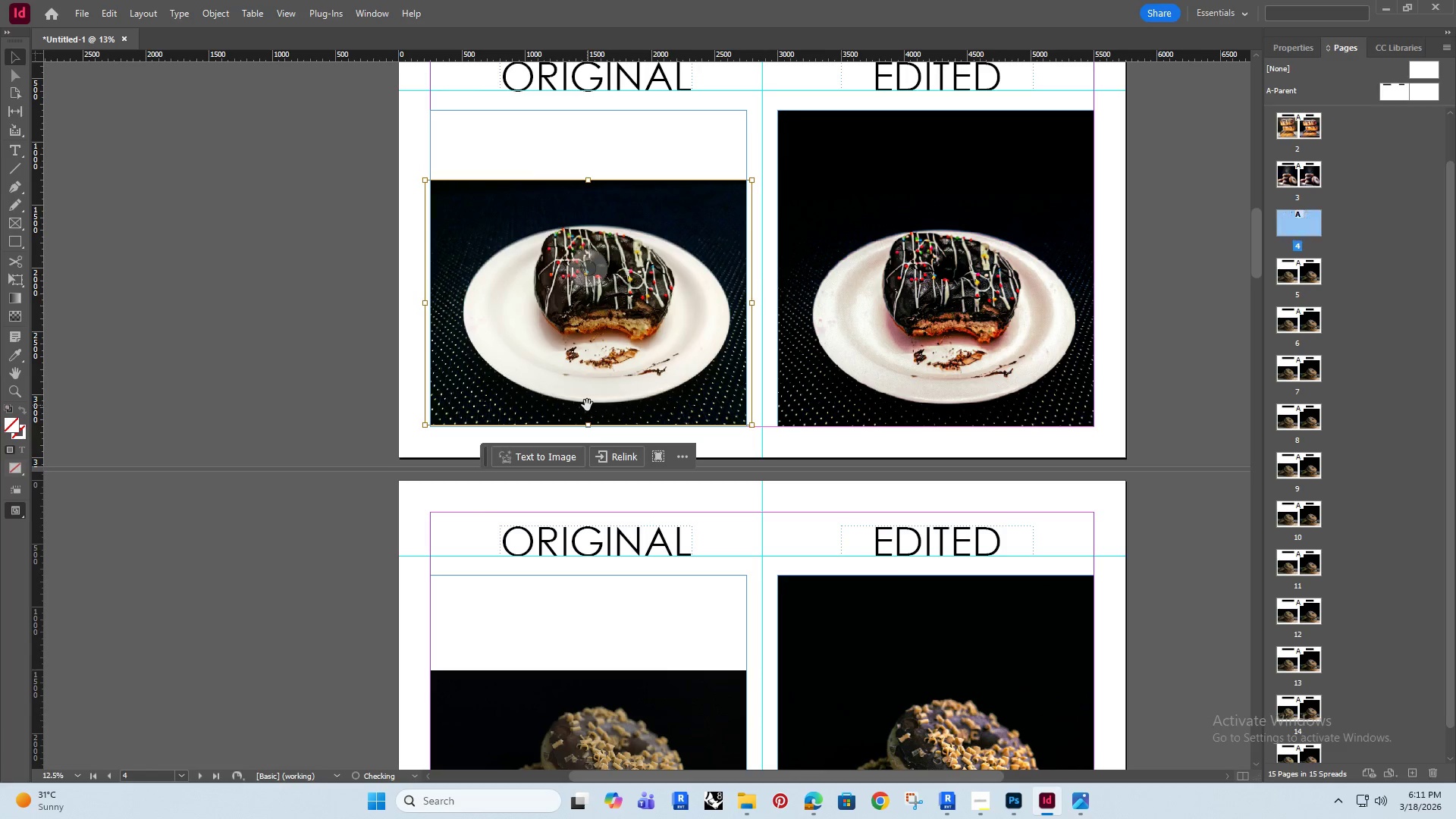 
key(ArrowDown)
 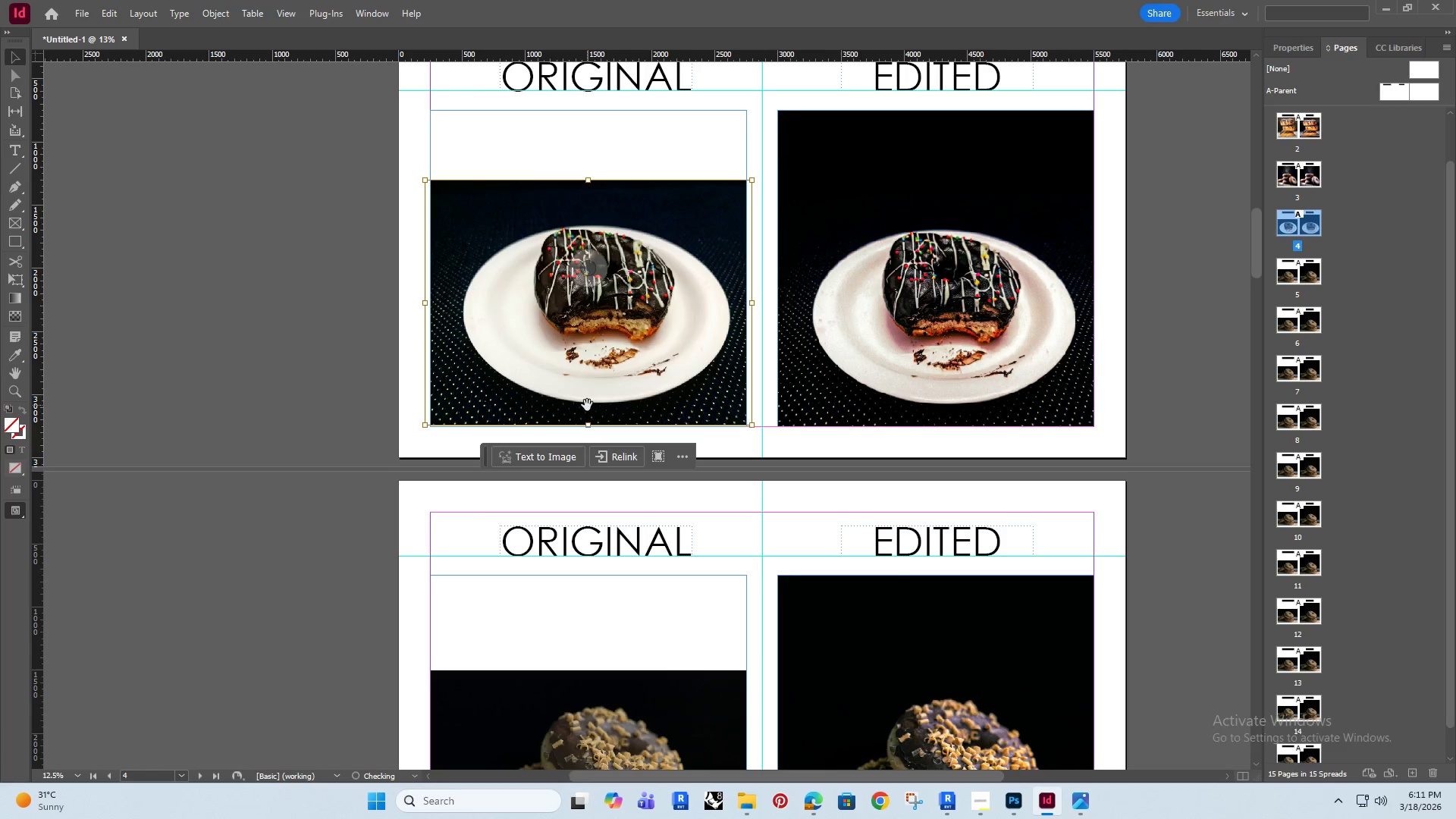 
key(ArrowDown)
 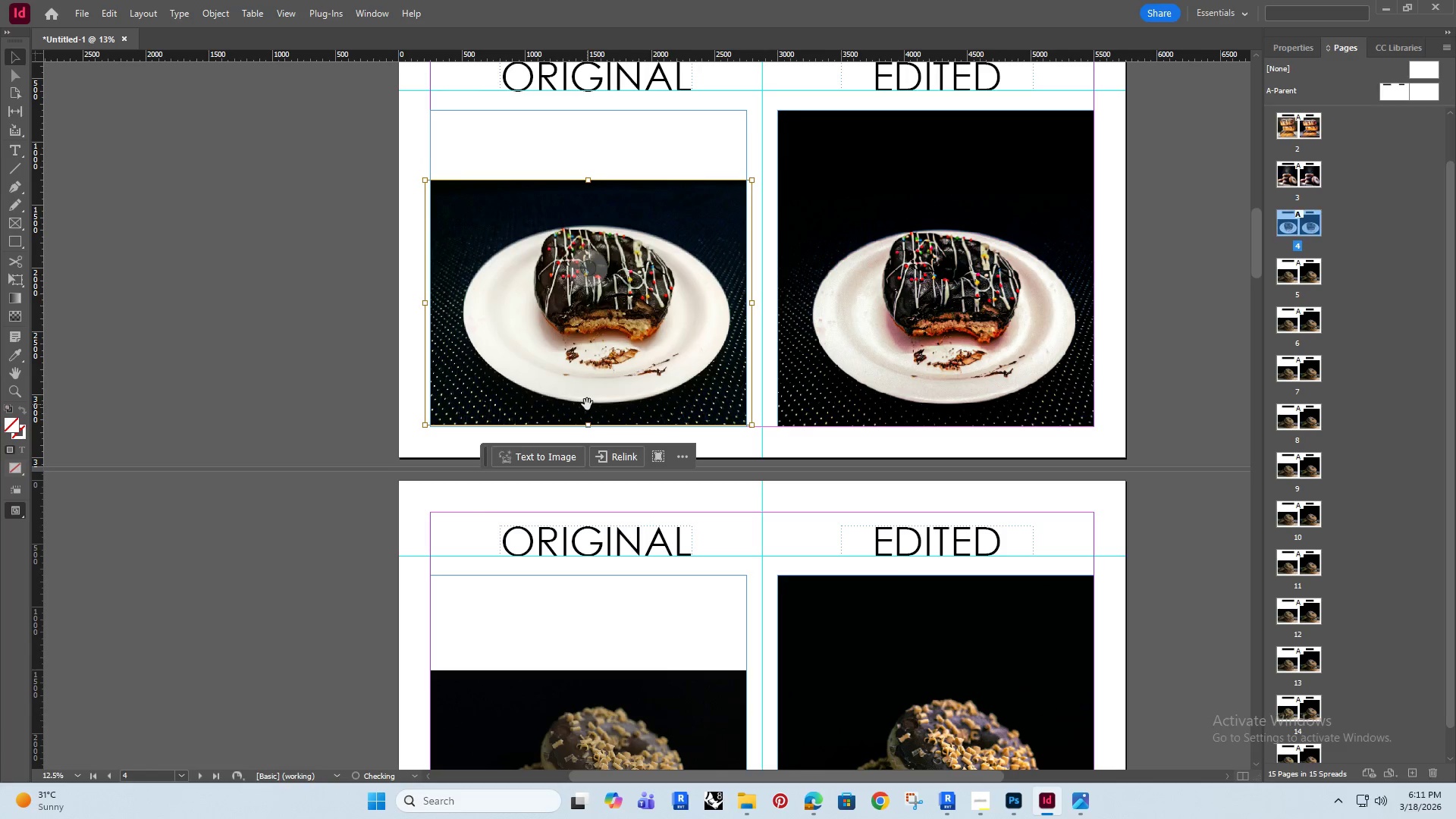 
key(ArrowDown)
 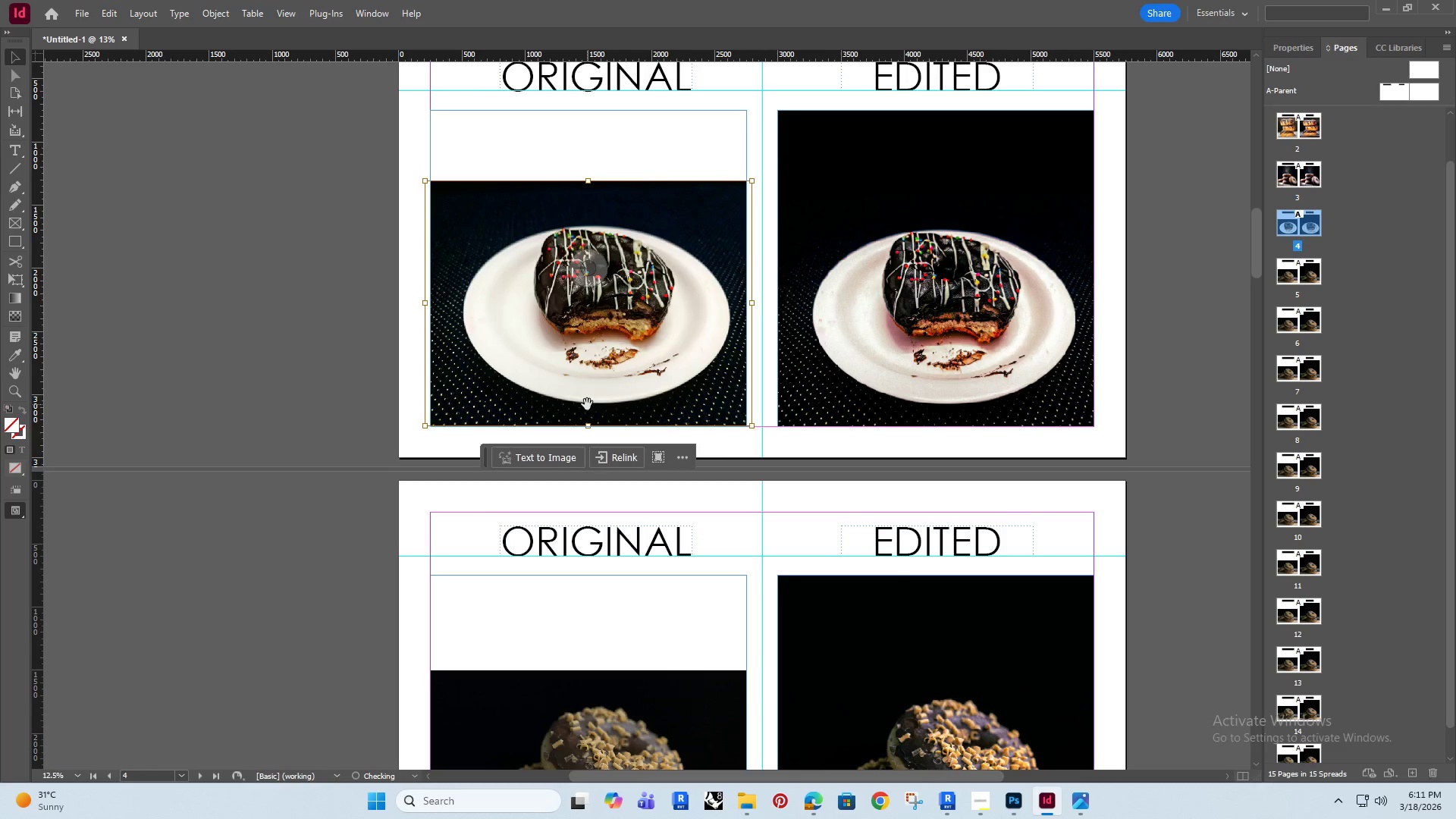 
key(ArrowDown)
 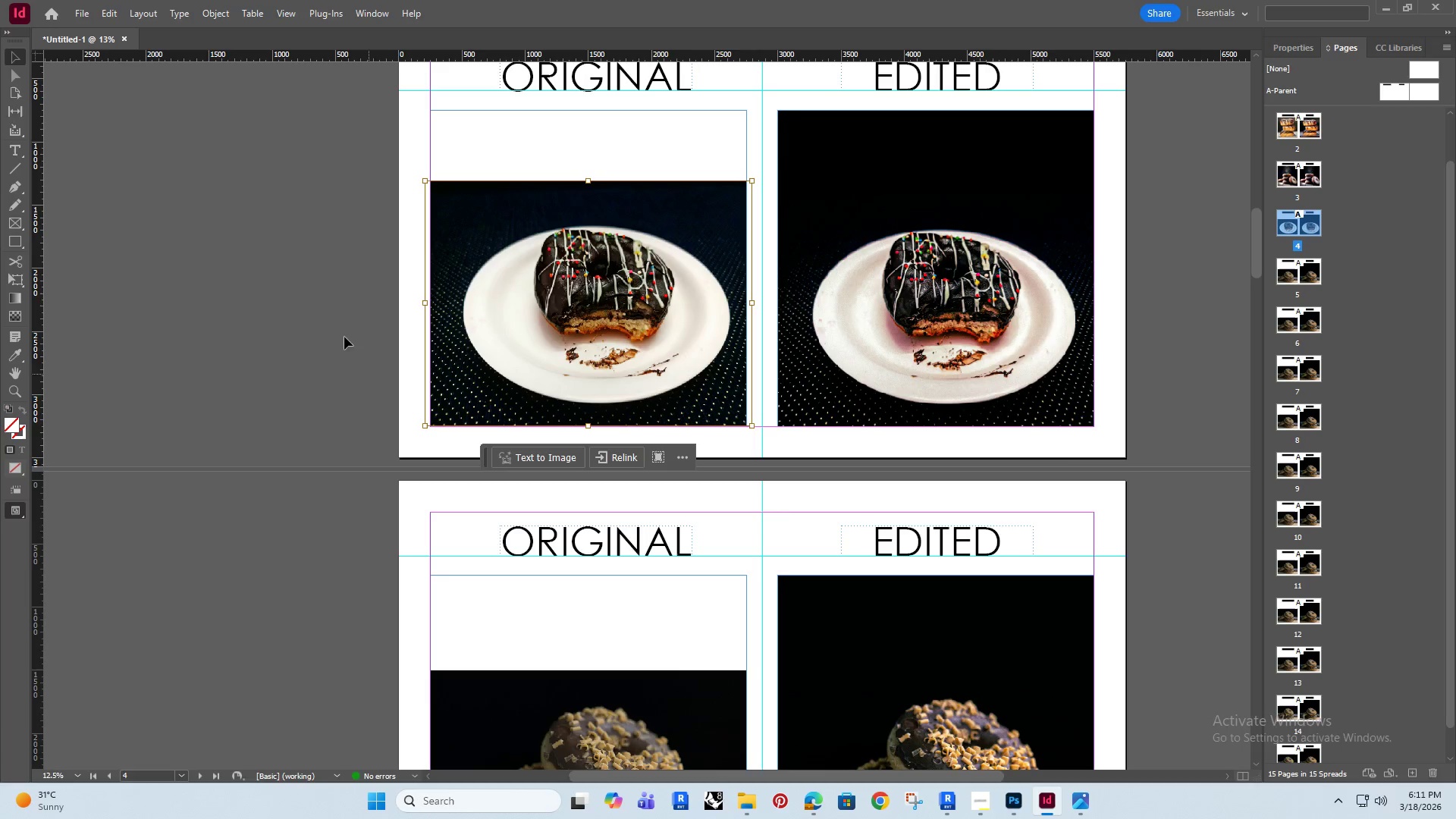 
left_click([326, 309])
 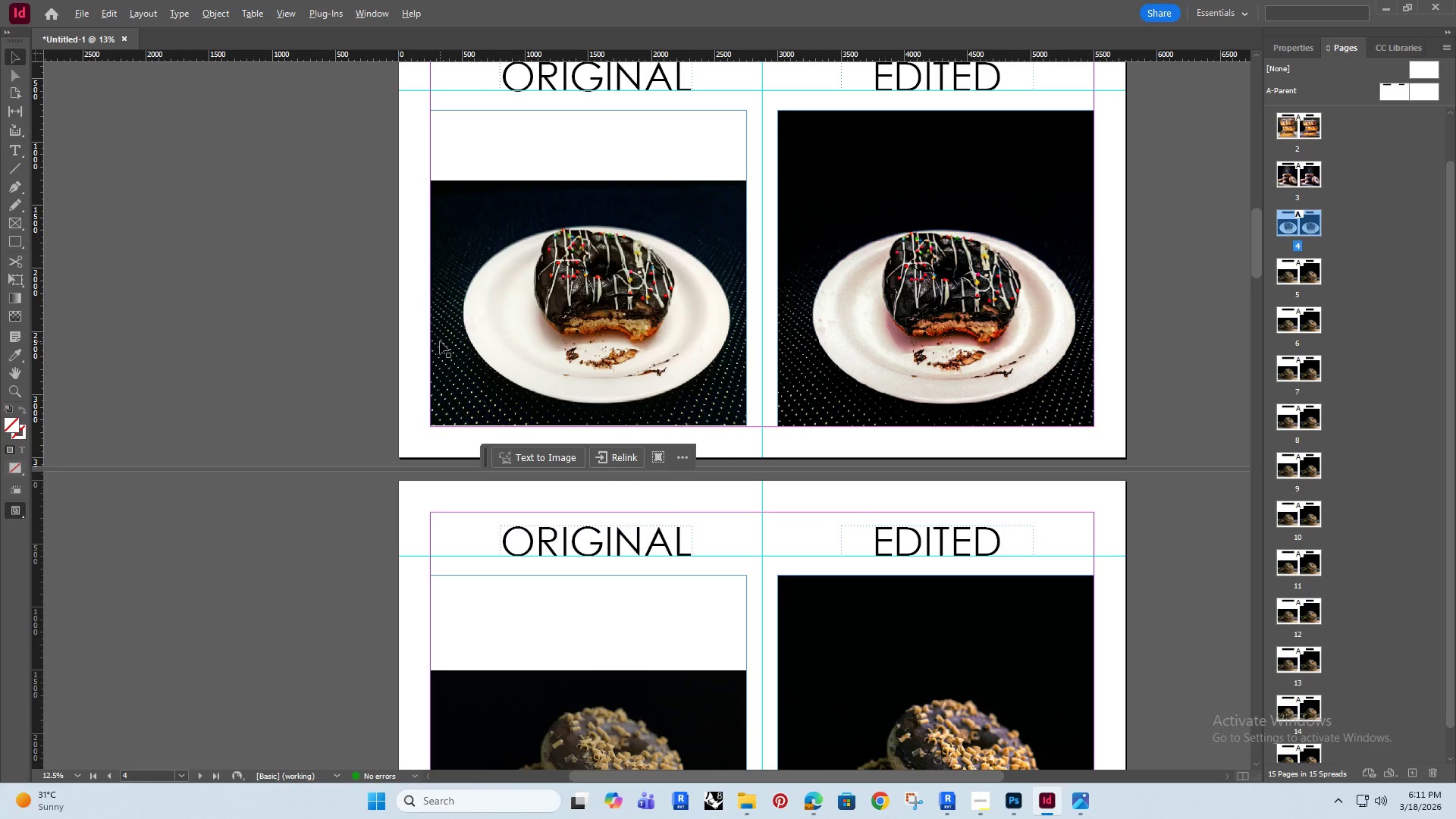 
hold_key(key=AltRight, duration=0.34)
scroll: coordinate [548, 238], scroll_direction: up, amount: 6.0
 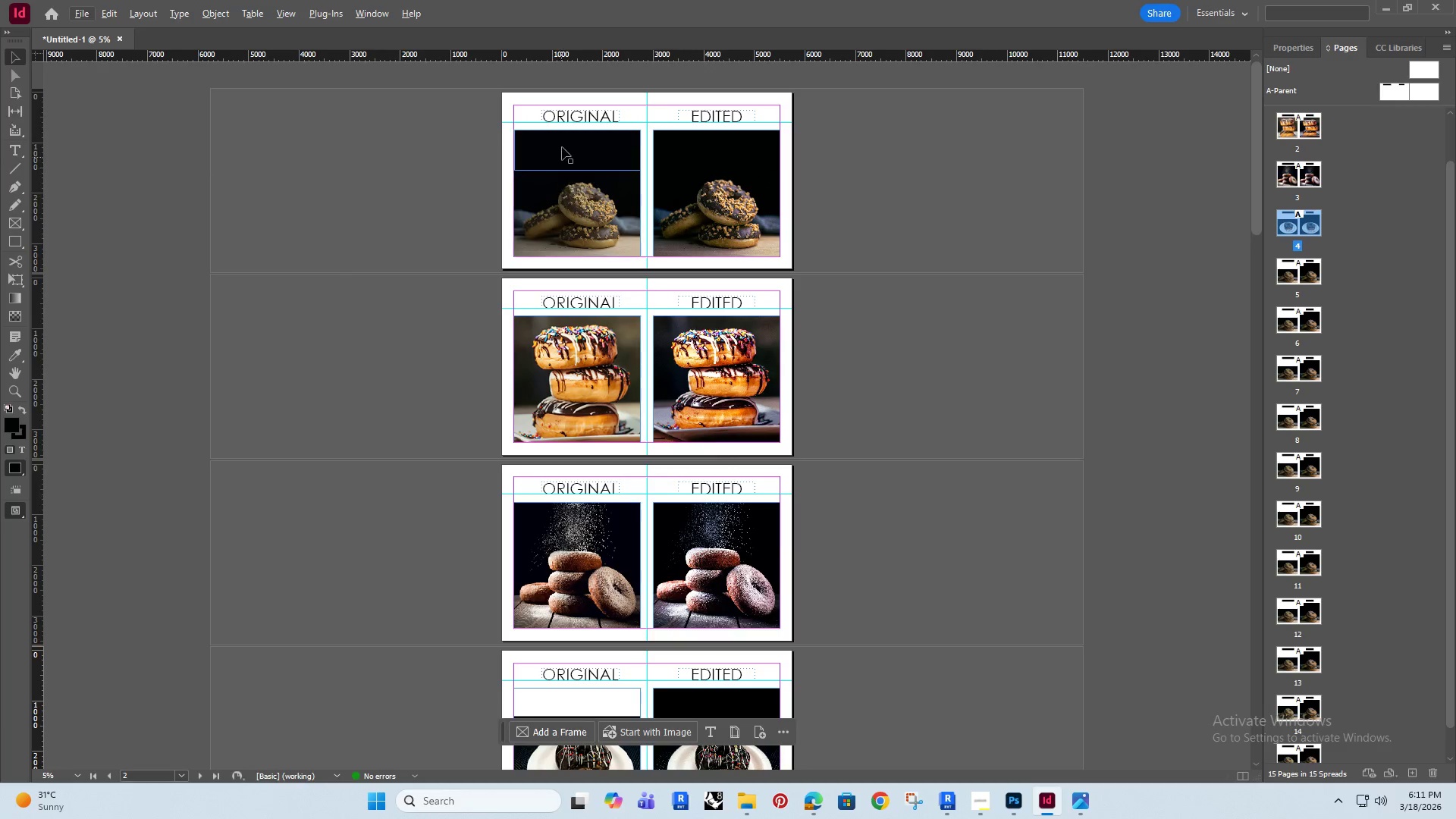 
left_click([563, 146])
 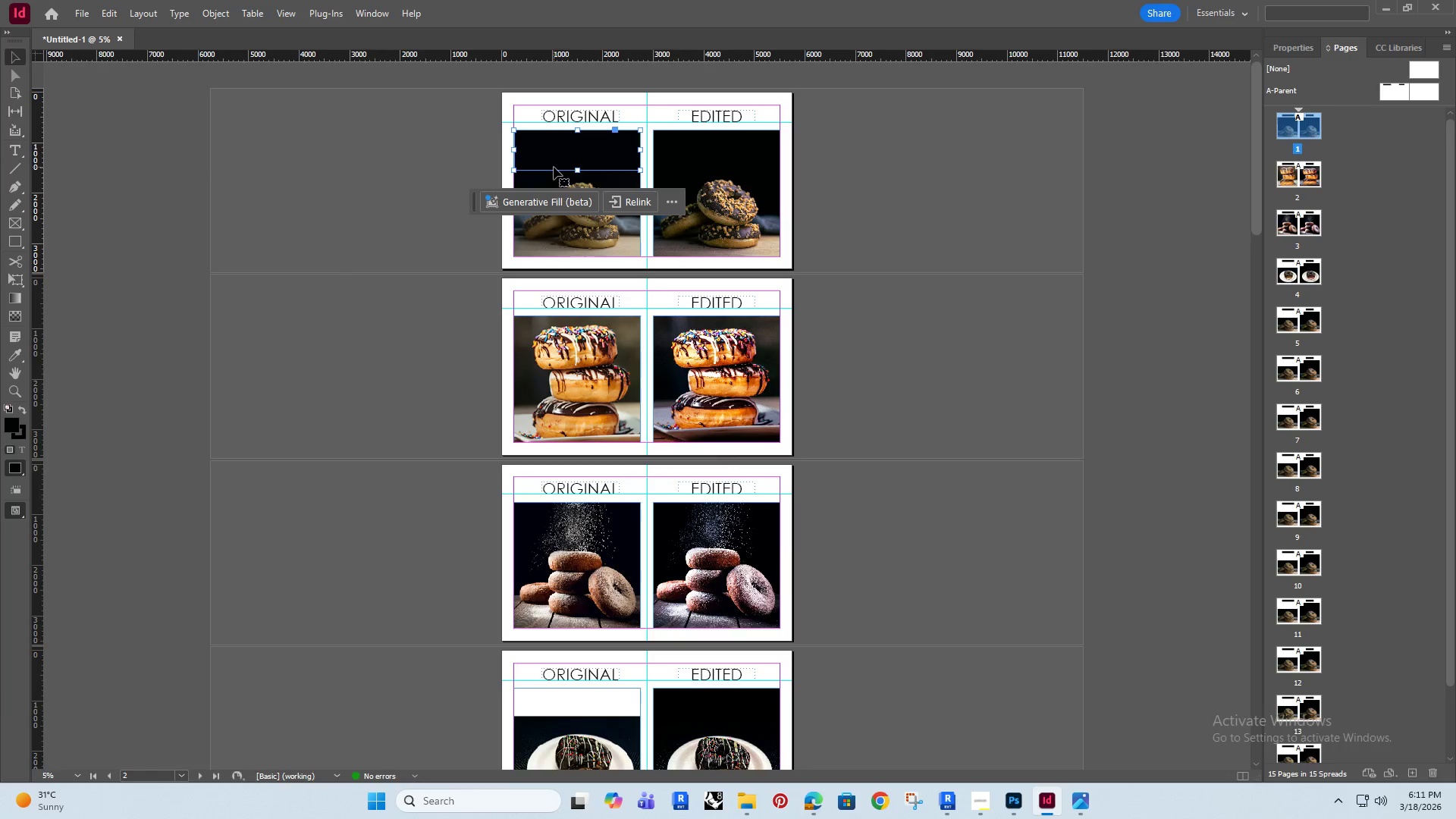 
hold_key(key=AltRight, duration=2.22)
left_click_drag(start_coordinate=[554, 148], to_coordinate=[582, 704])
 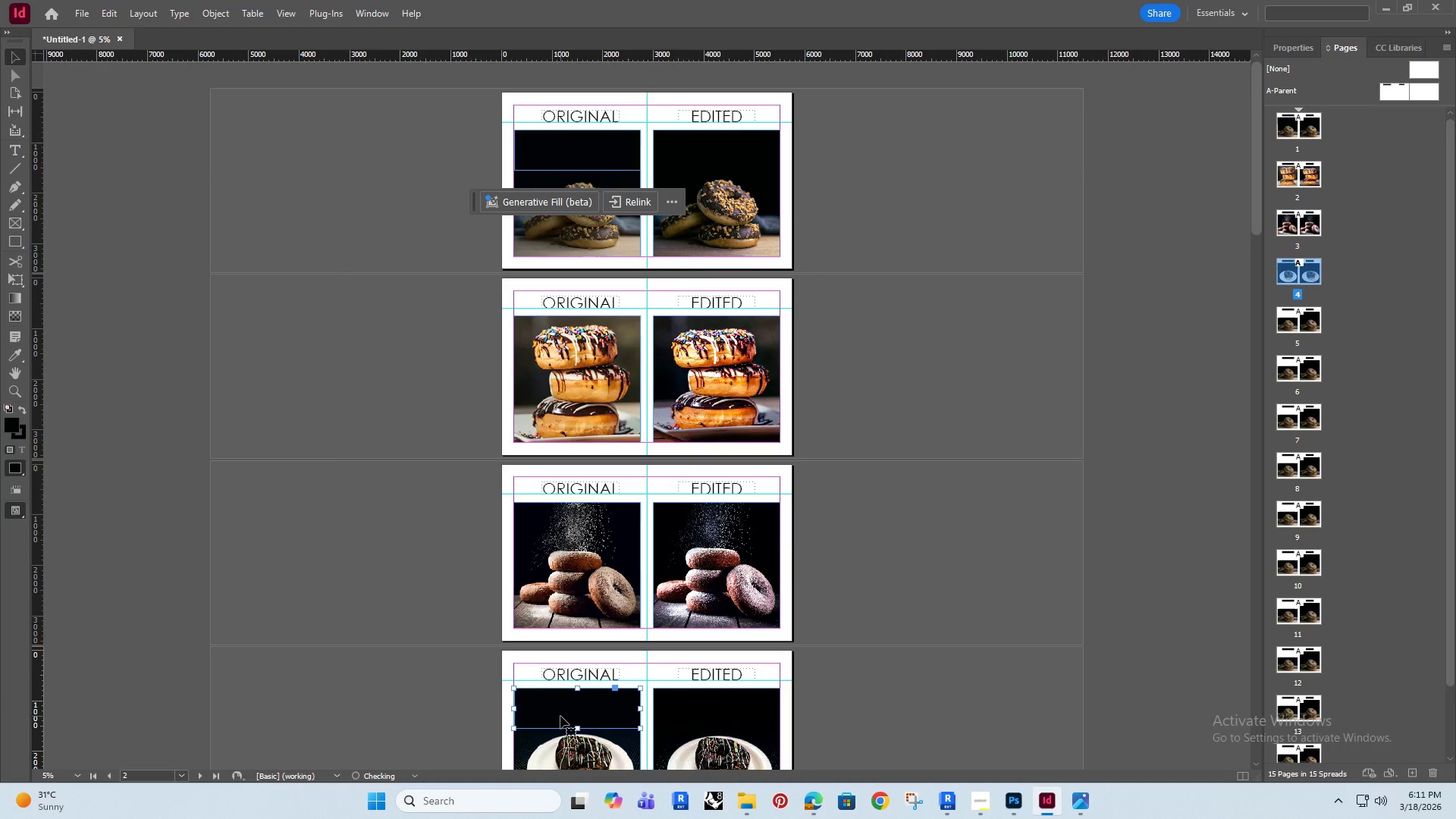 
hold_key(key=ShiftRight, duration=1.5)
 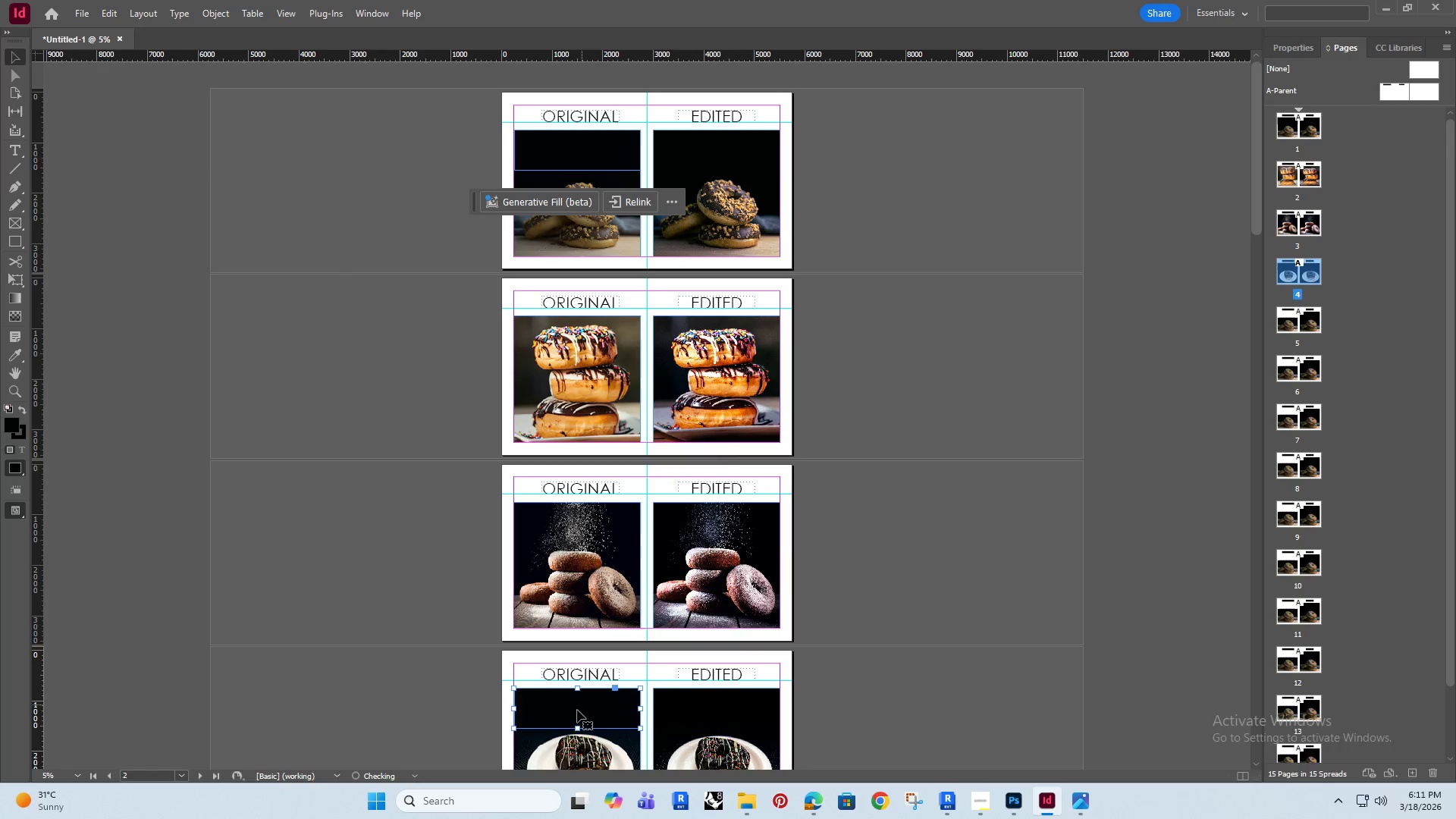 
key(Alt+Shift+ShiftRight)
 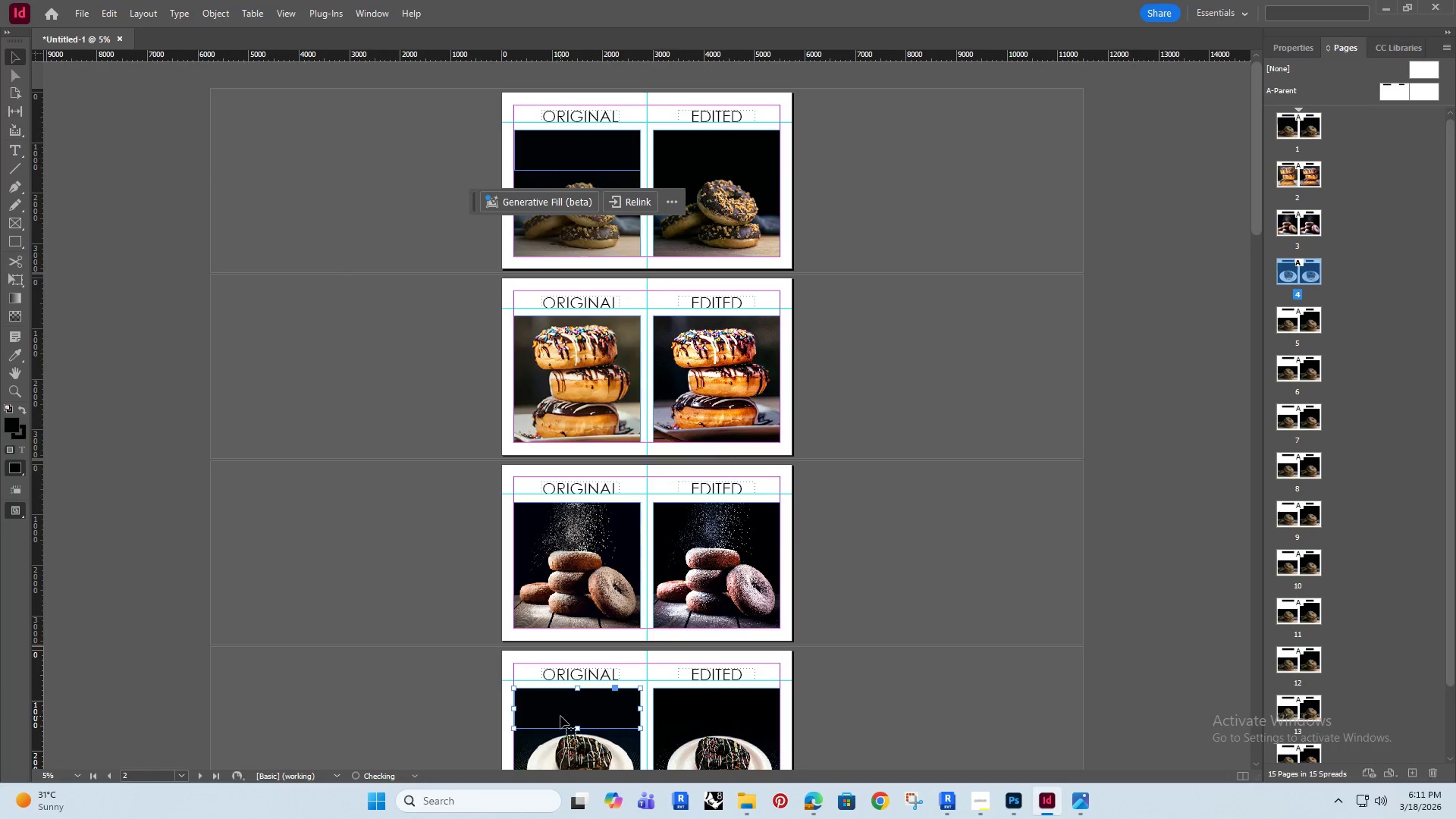 
hold_key(key=AltRight, duration=0.84)
 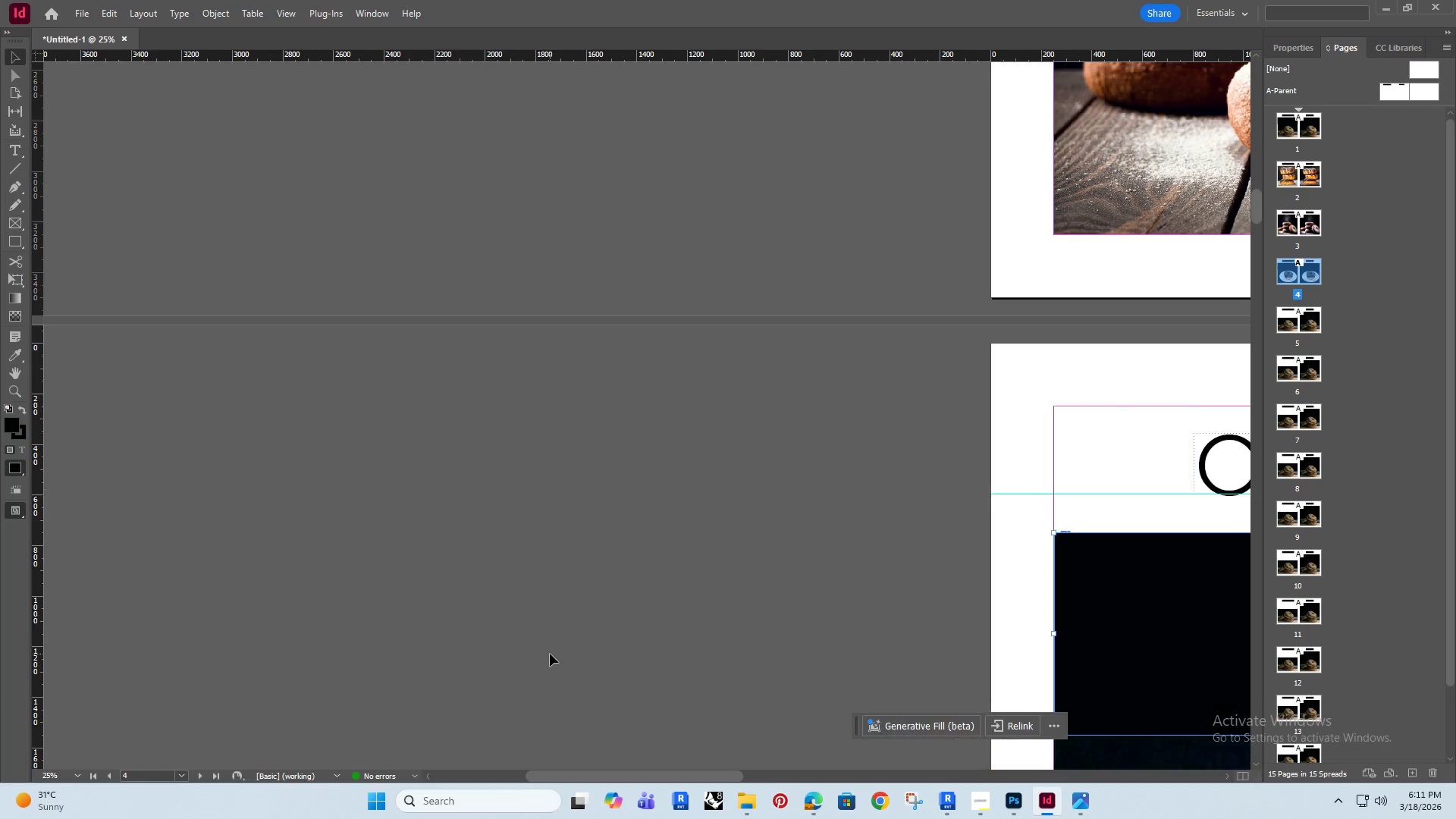 
hold_key(key=AltRight, duration=0.53)
 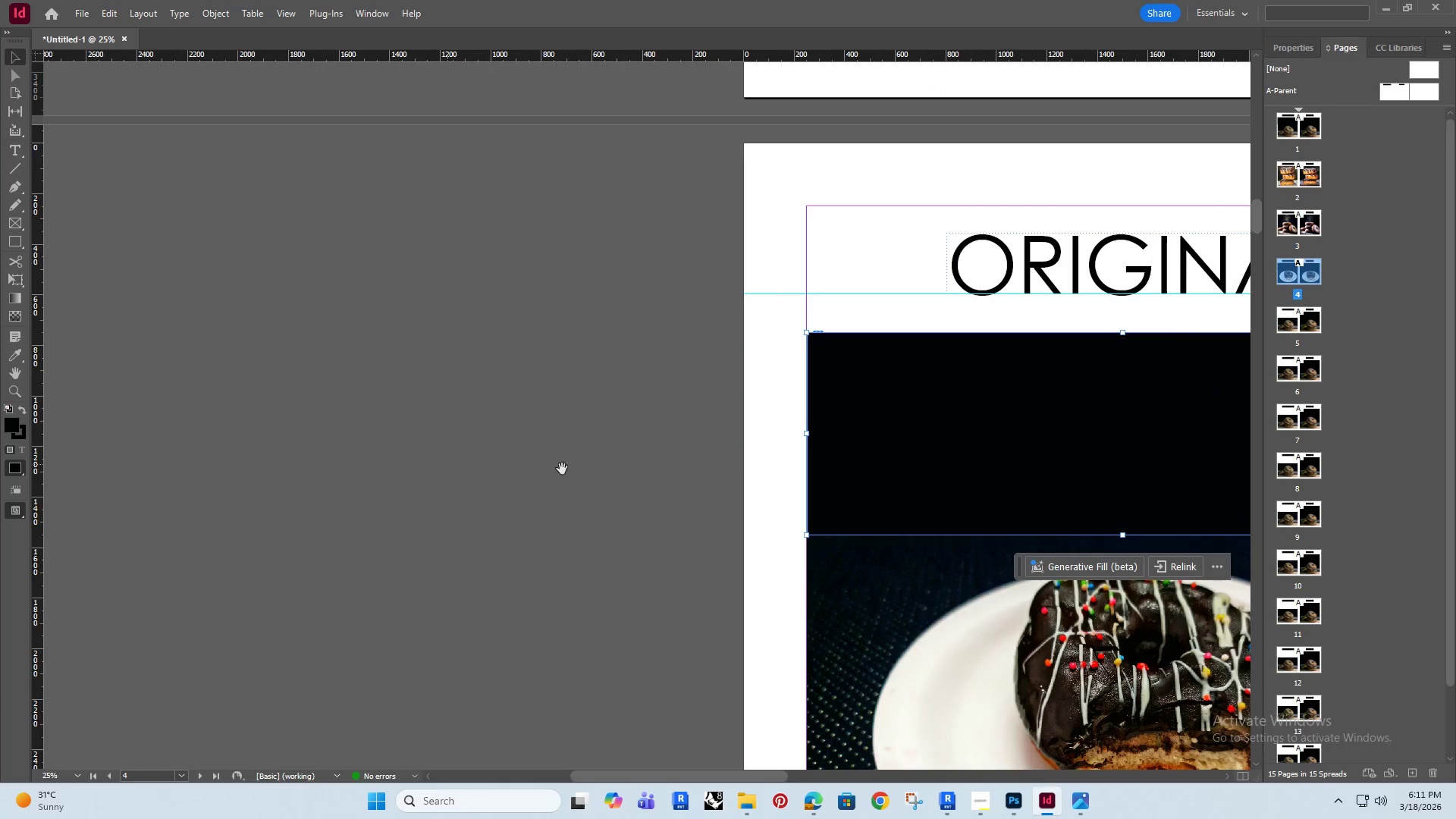 
scroll: coordinate [573, 698], scroll_direction: up, amount: 5.0
 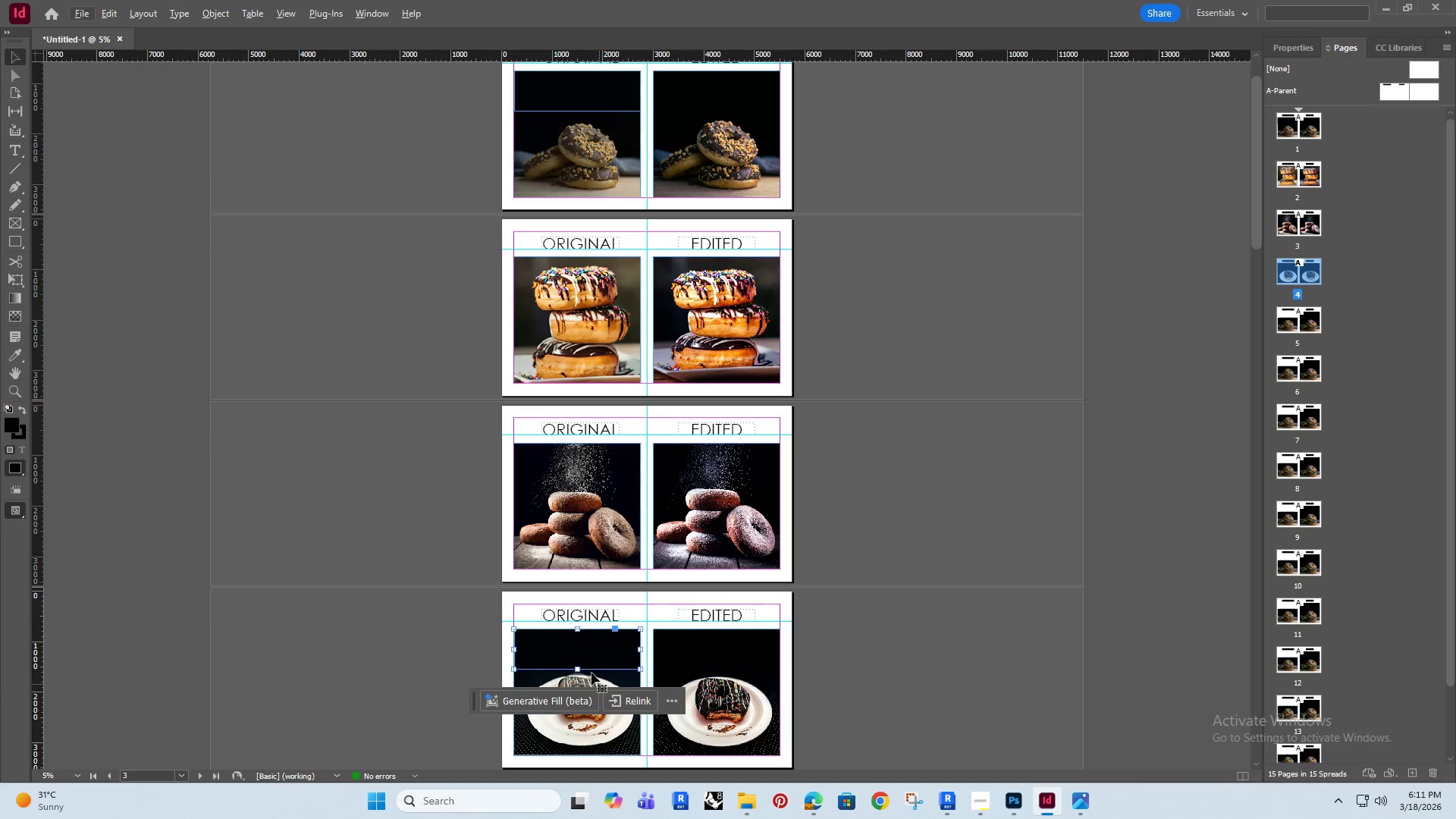 
hold_key(key=Space, duration=0.86)
 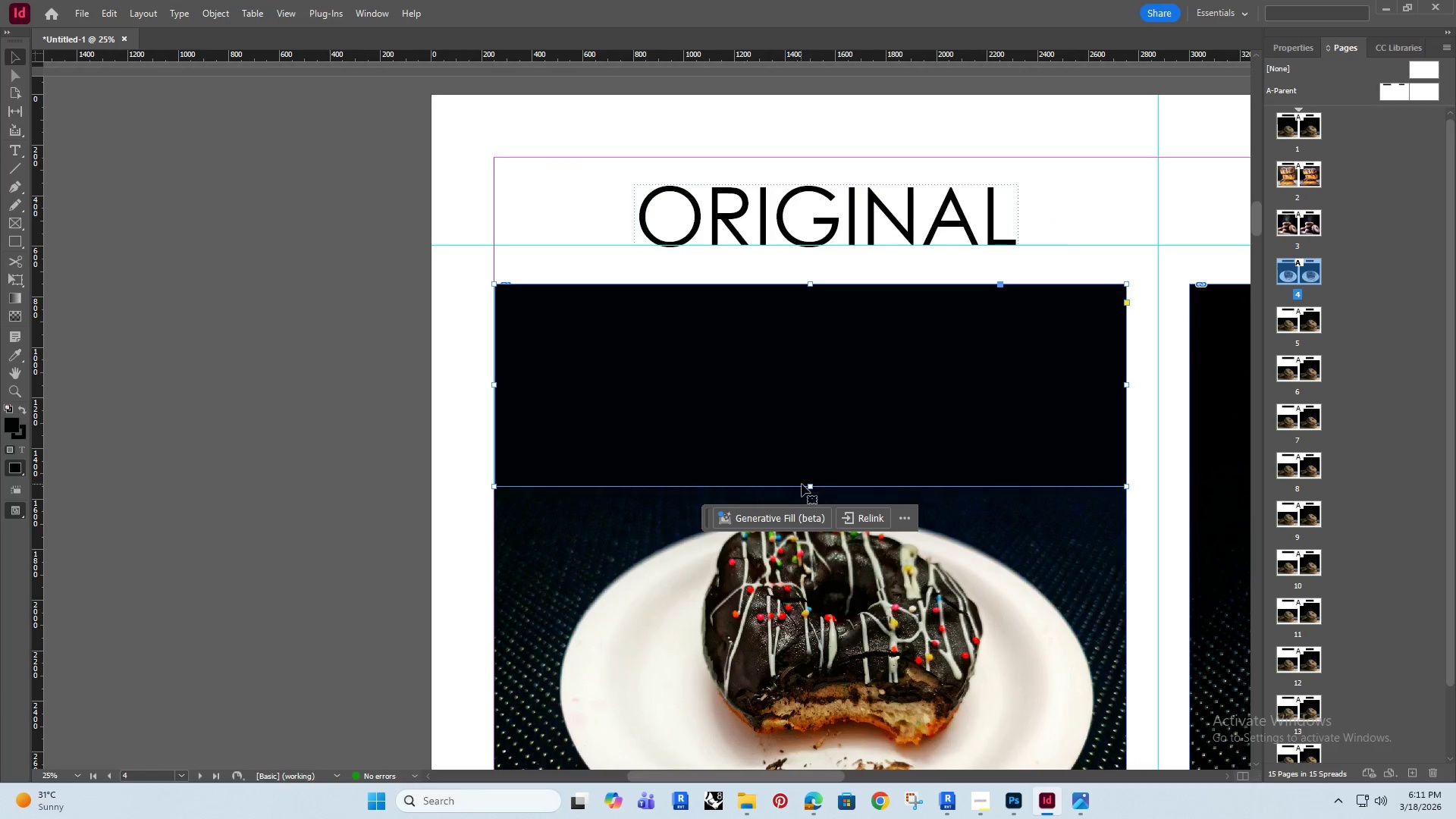 
left_click_drag(start_coordinate=[557, 643], to_coordinate=[309, 444])
 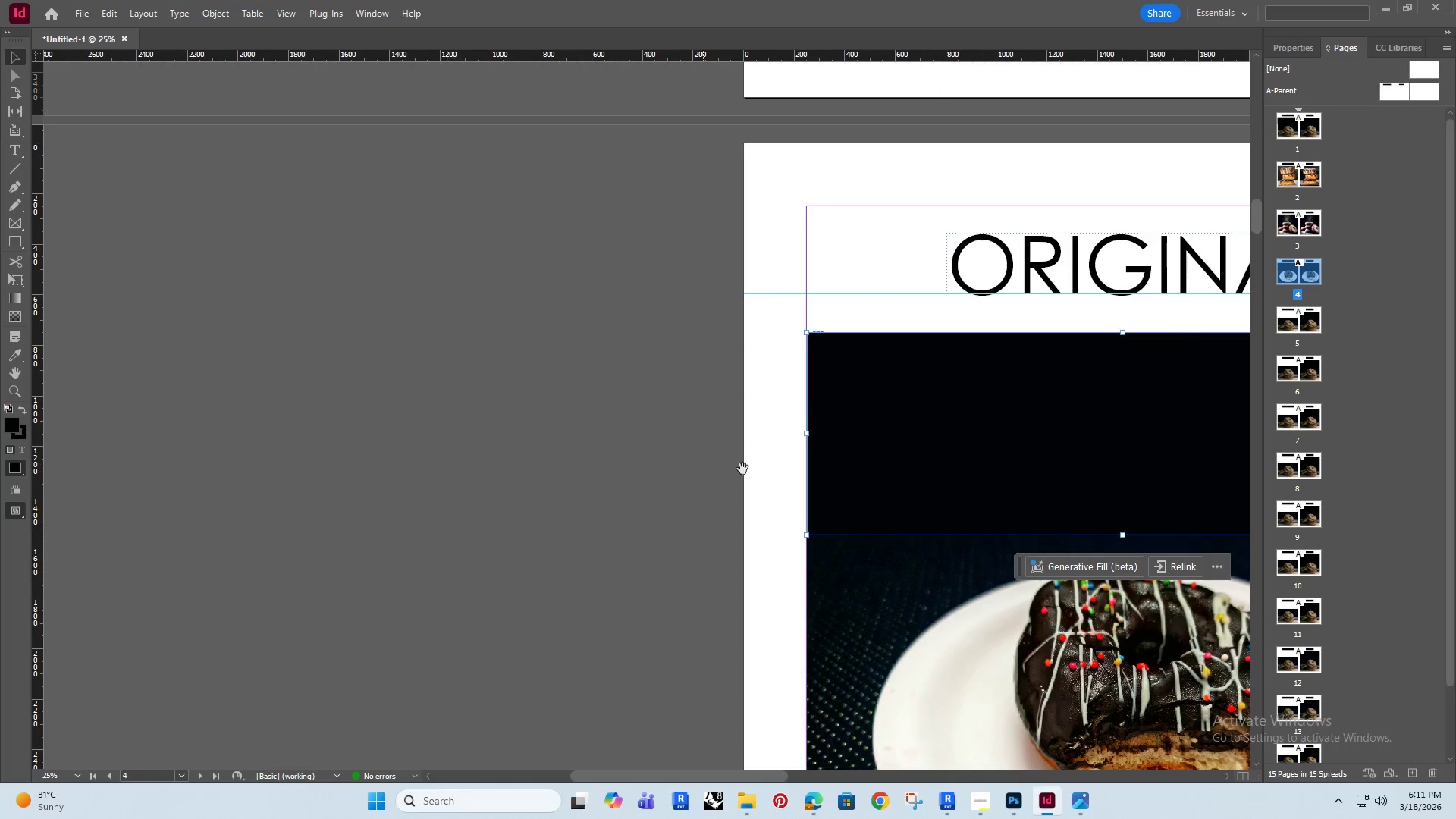 
scroll: coordinate [550, 654], scroll_direction: up, amount: 2.0
 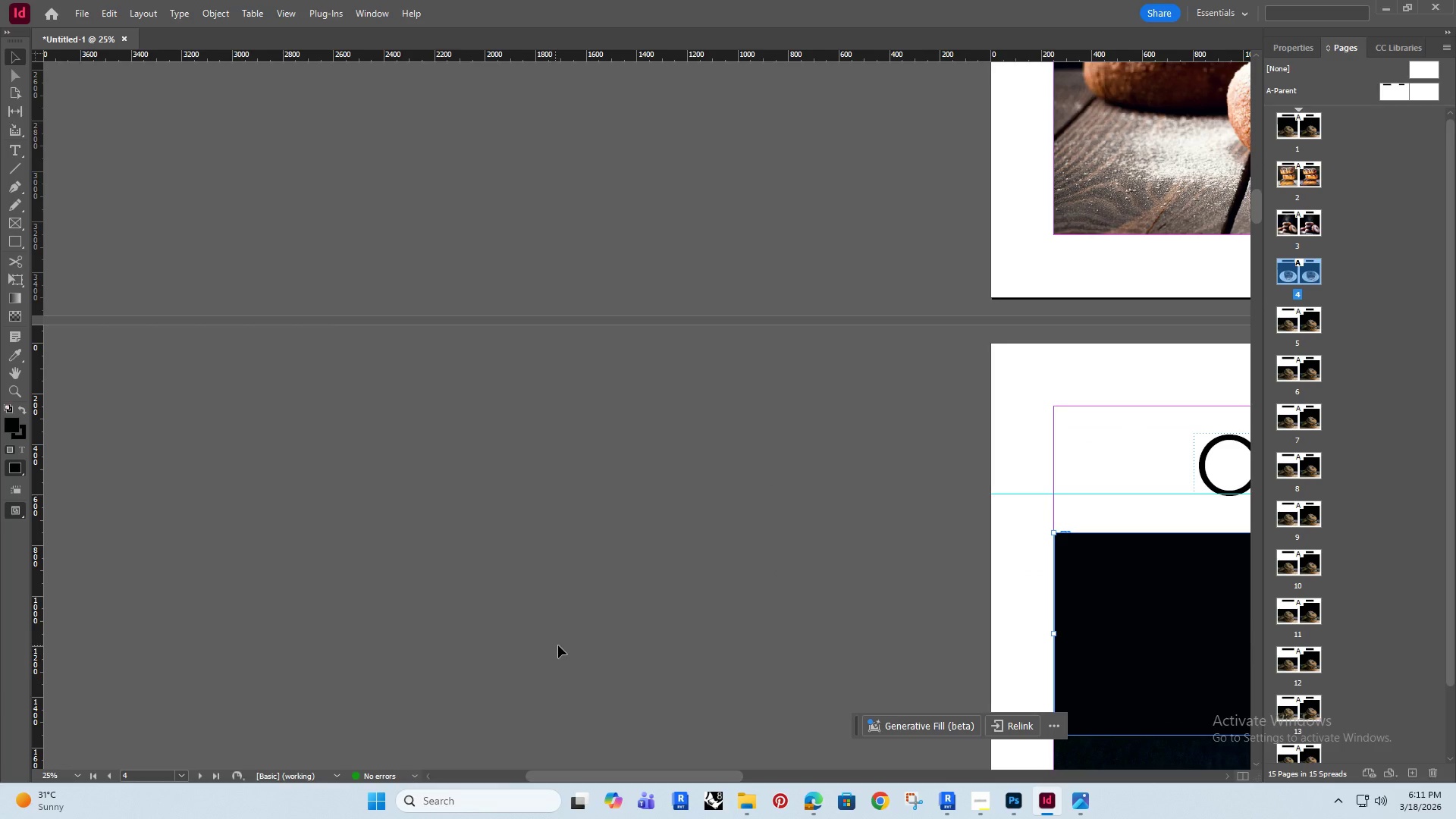 
left_click_drag(start_coordinate=[744, 469], to_coordinate=[431, 420])
 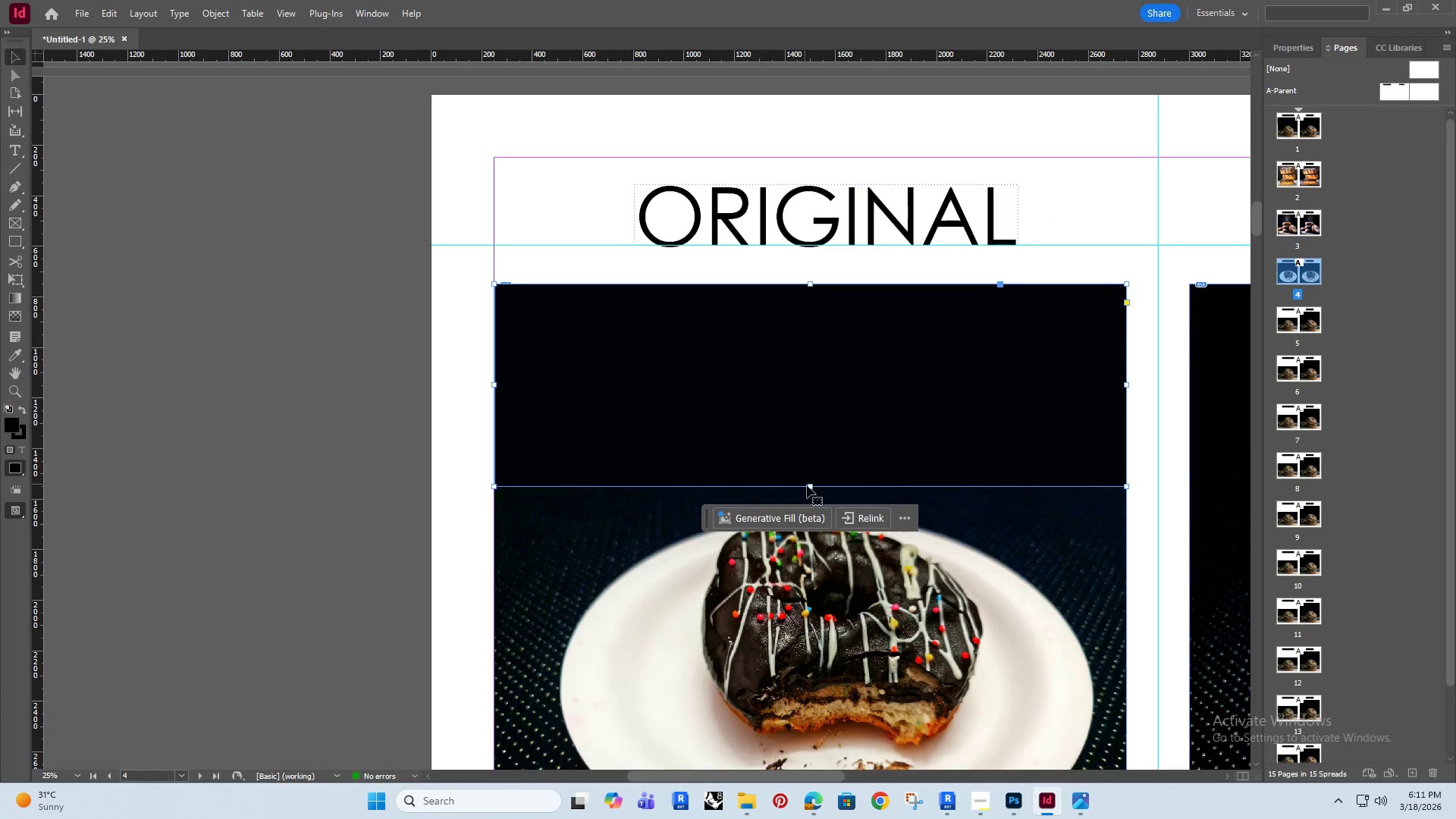 
left_click_drag(start_coordinate=[810, 485], to_coordinate=[811, 457])
 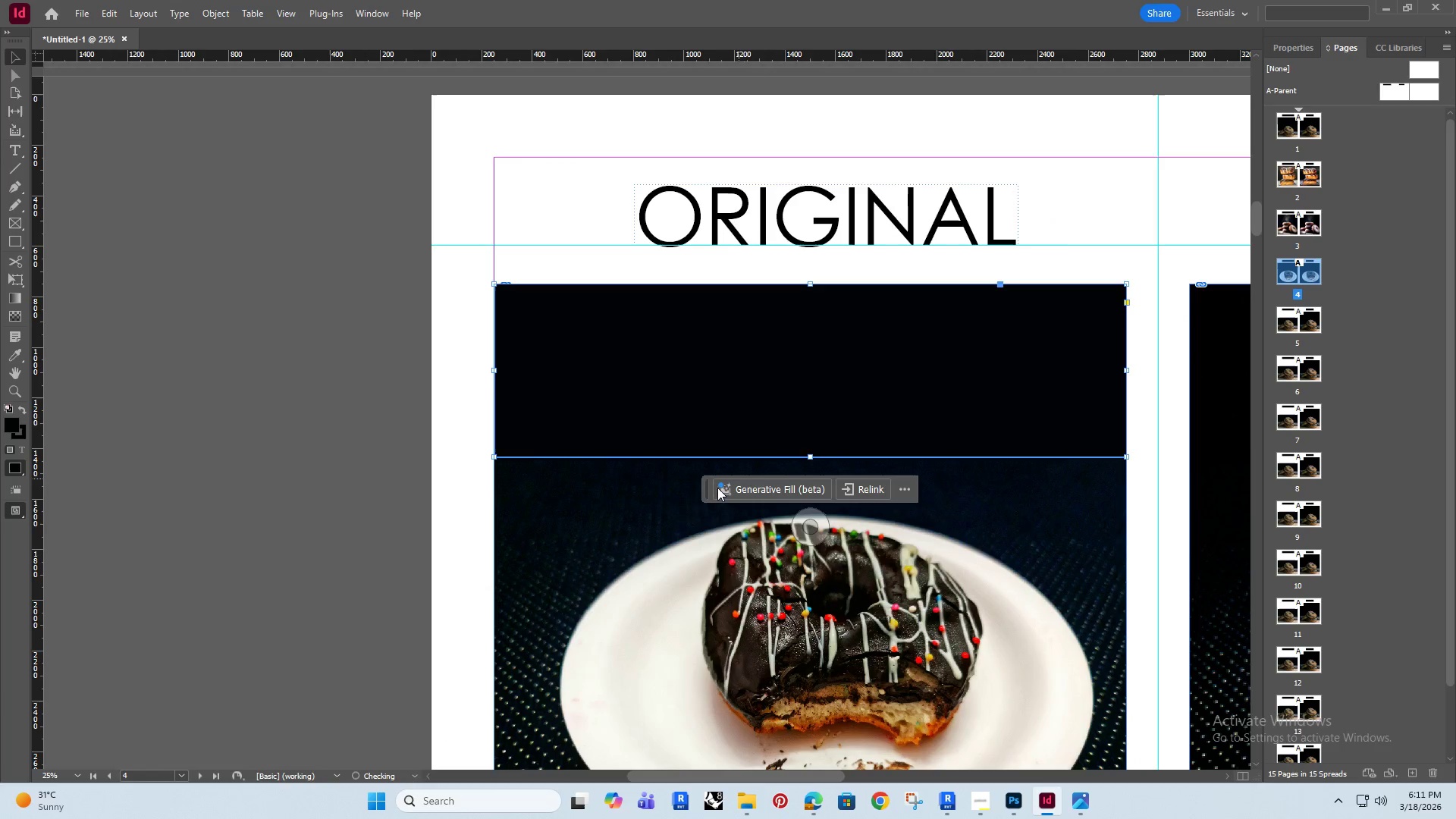 
key(Alt+AltRight)
 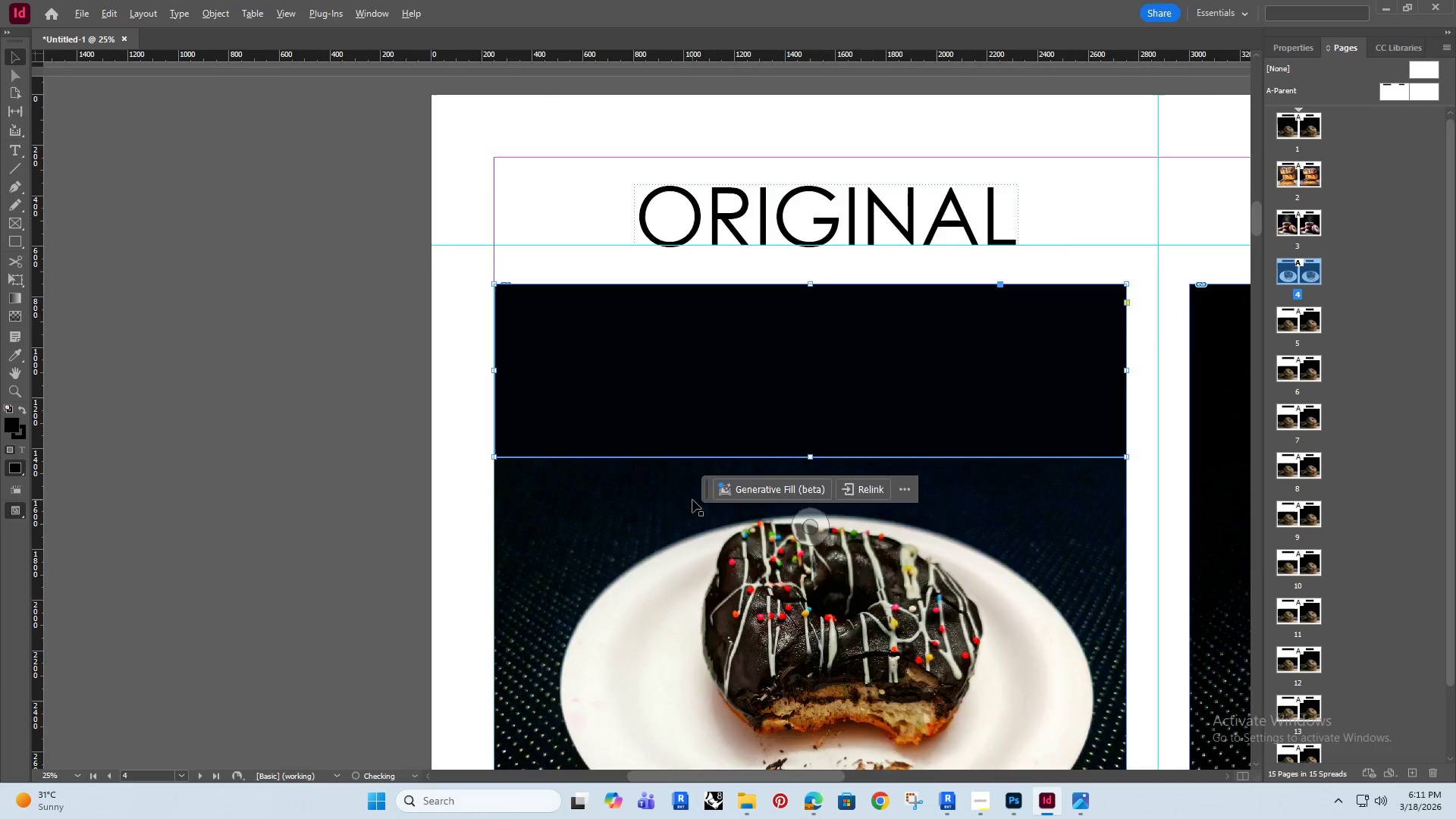 
left_click([416, 427])
 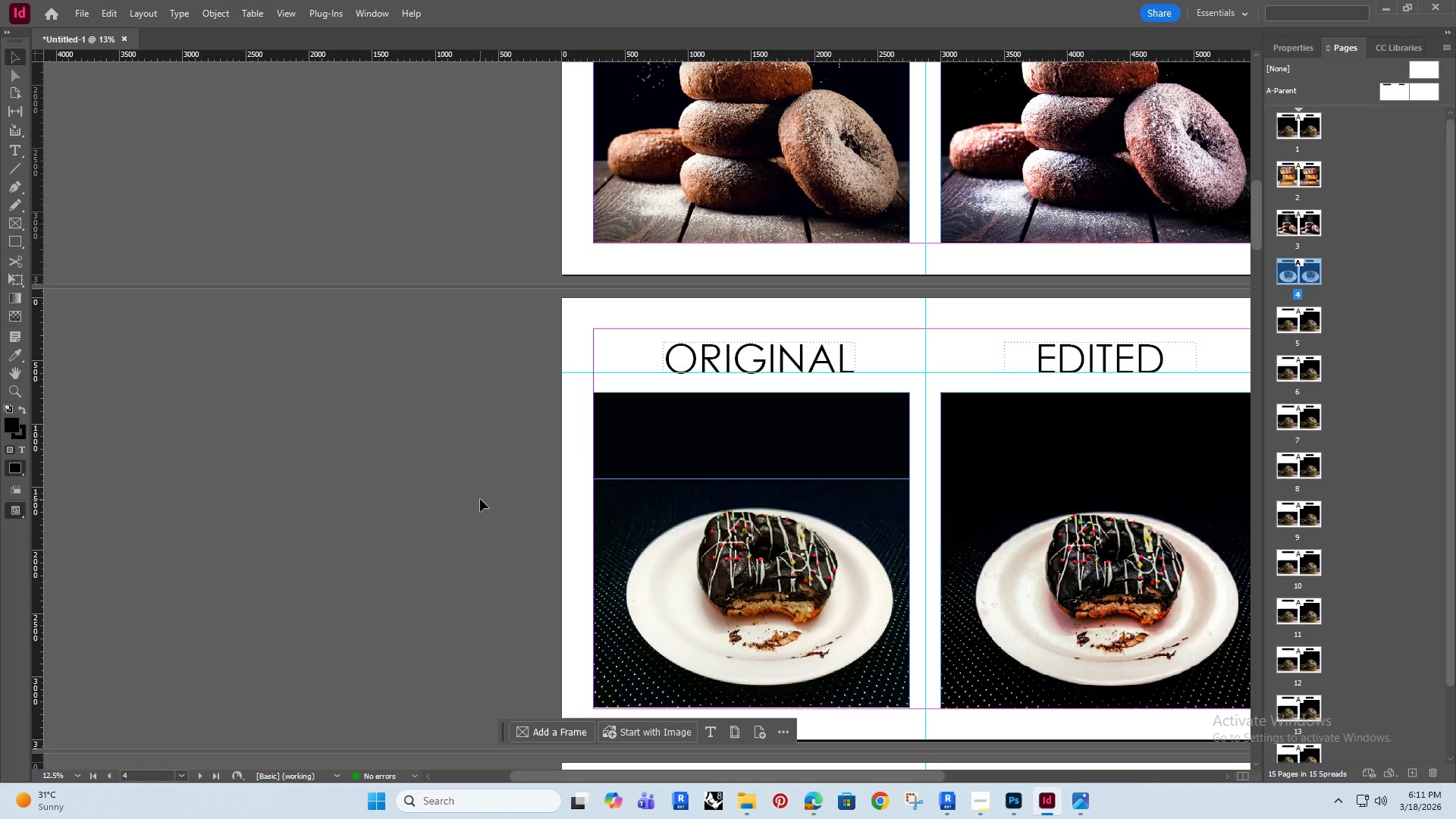 
scroll: coordinate [692, 500], scroll_direction: down, amount: 1.0
 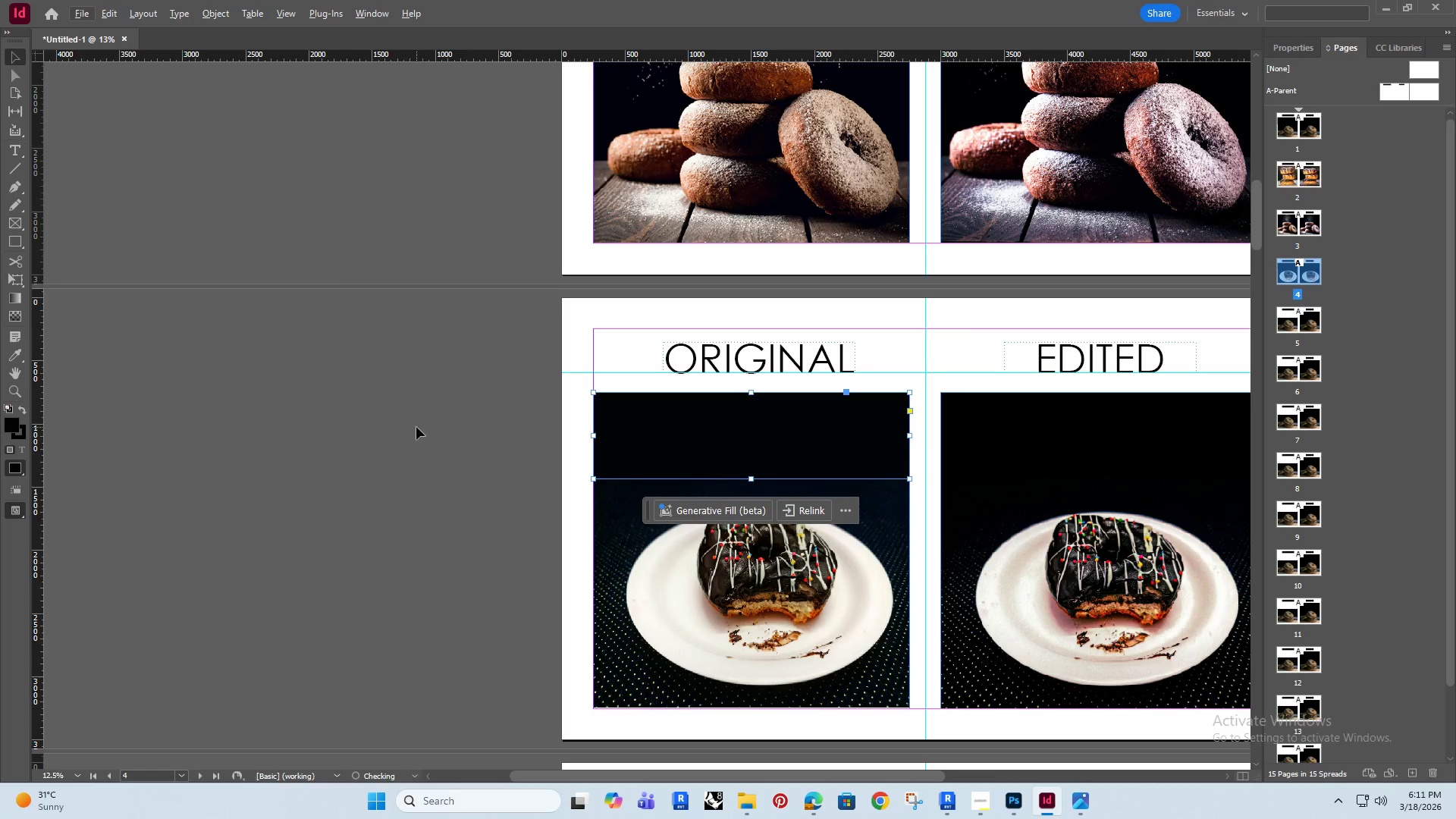 
key(W)
 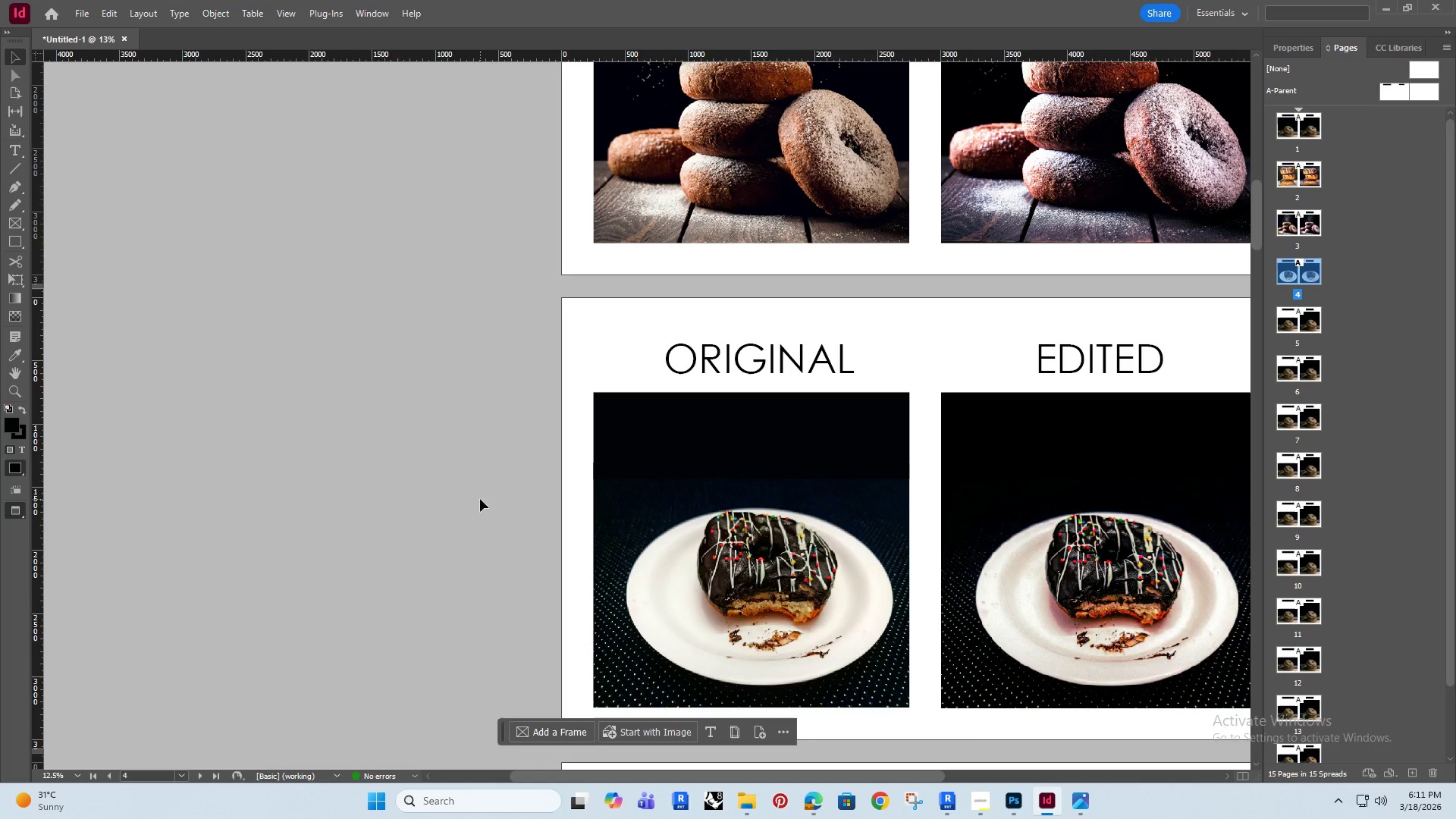 
hold_key(key=AltRight, duration=0.5)
scroll: coordinate [453, 555], scroll_direction: down, amount: 1.0
 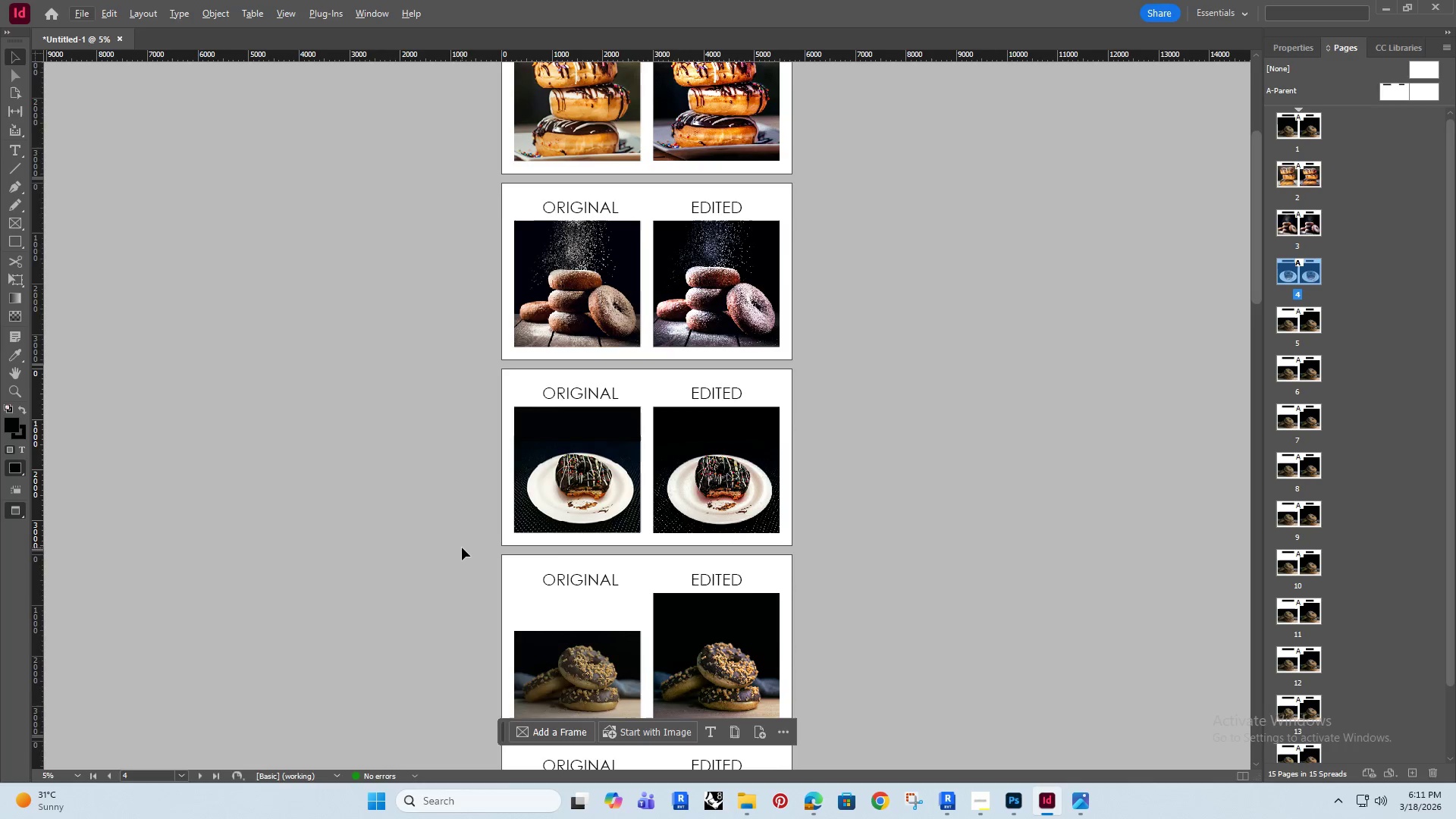 
hold_key(key=AltRight, duration=1.3)
 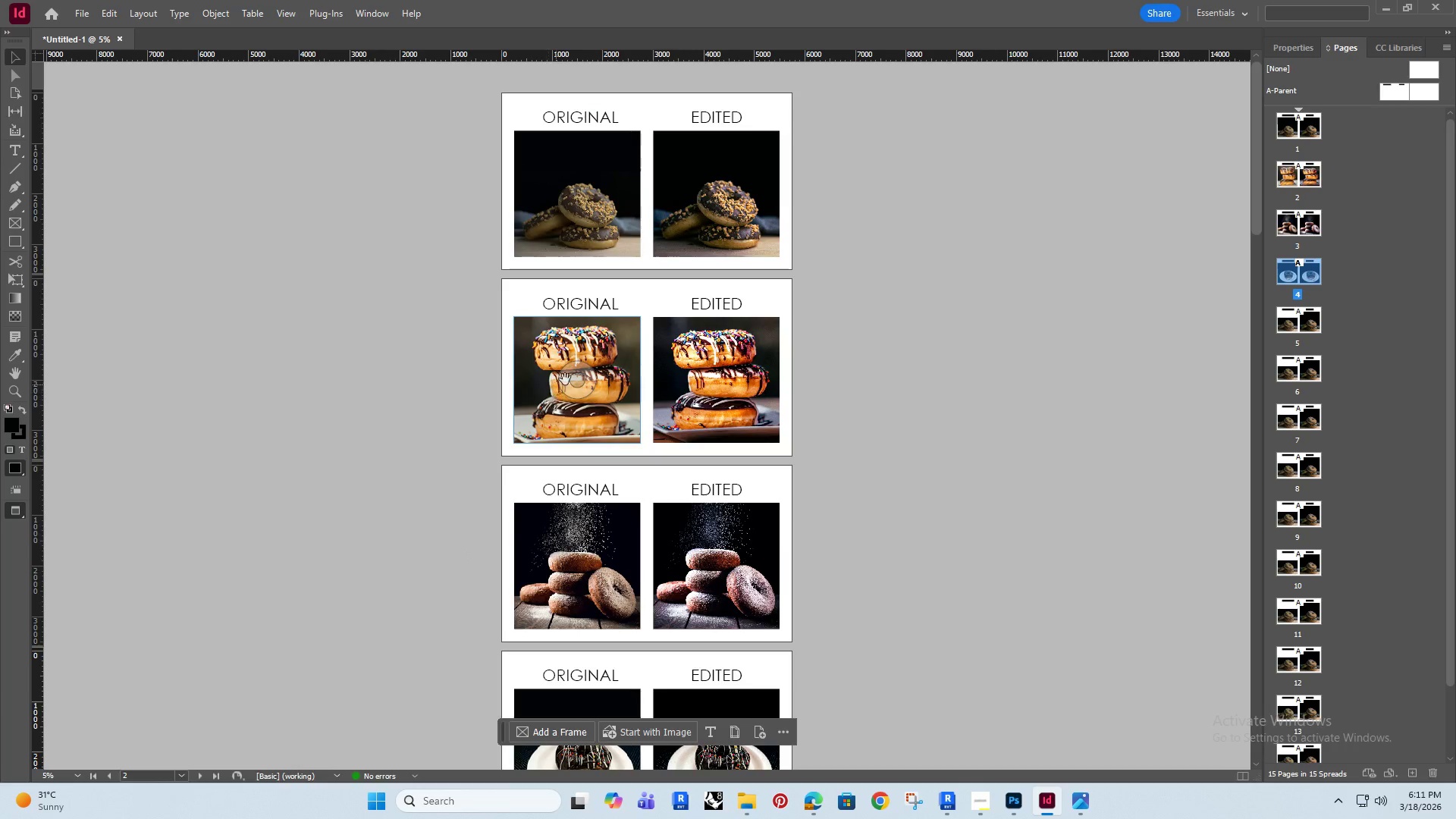 
scroll: coordinate [464, 548], scroll_direction: up, amount: 8.0
 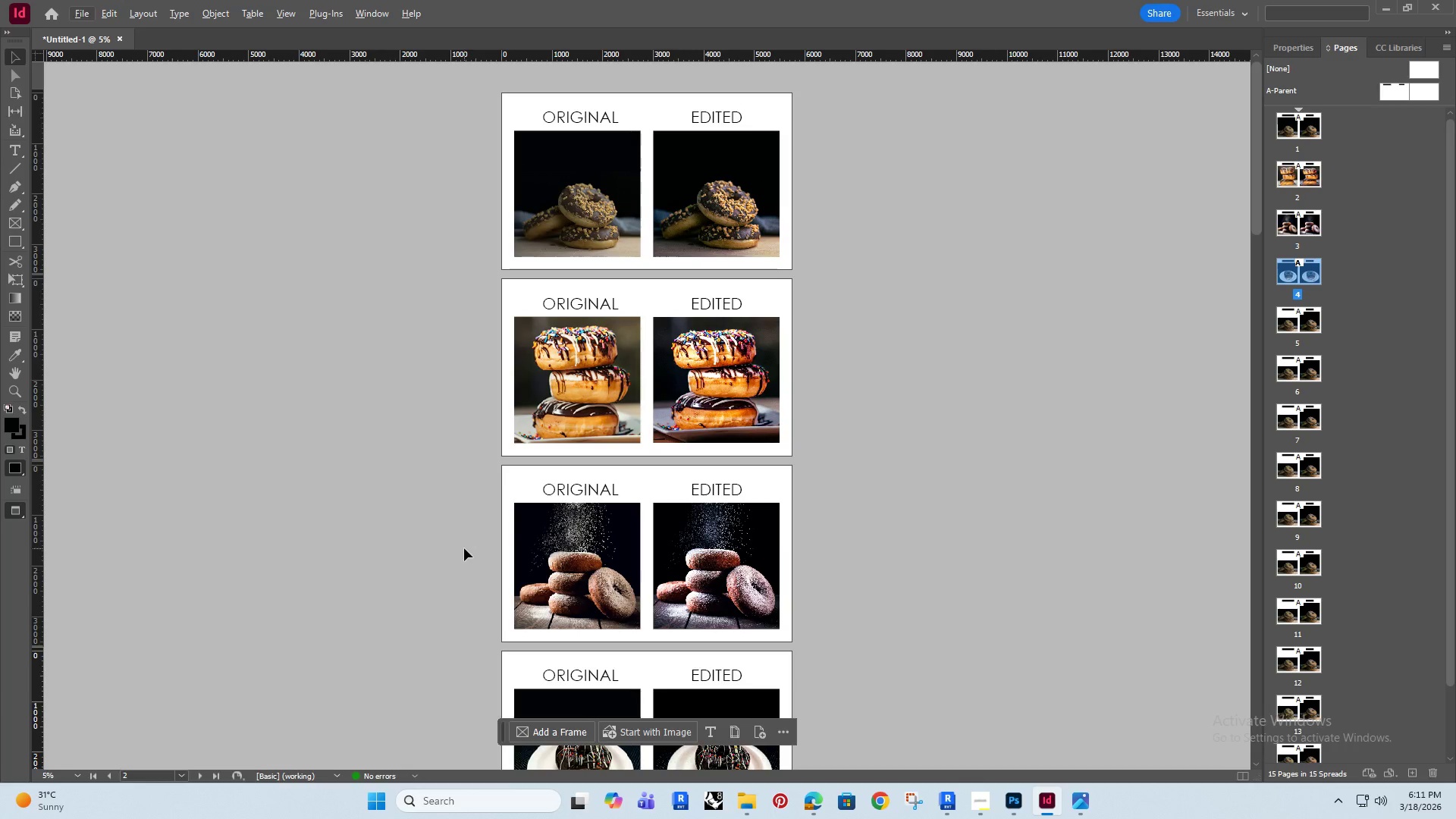 
double_click([579, 384])
 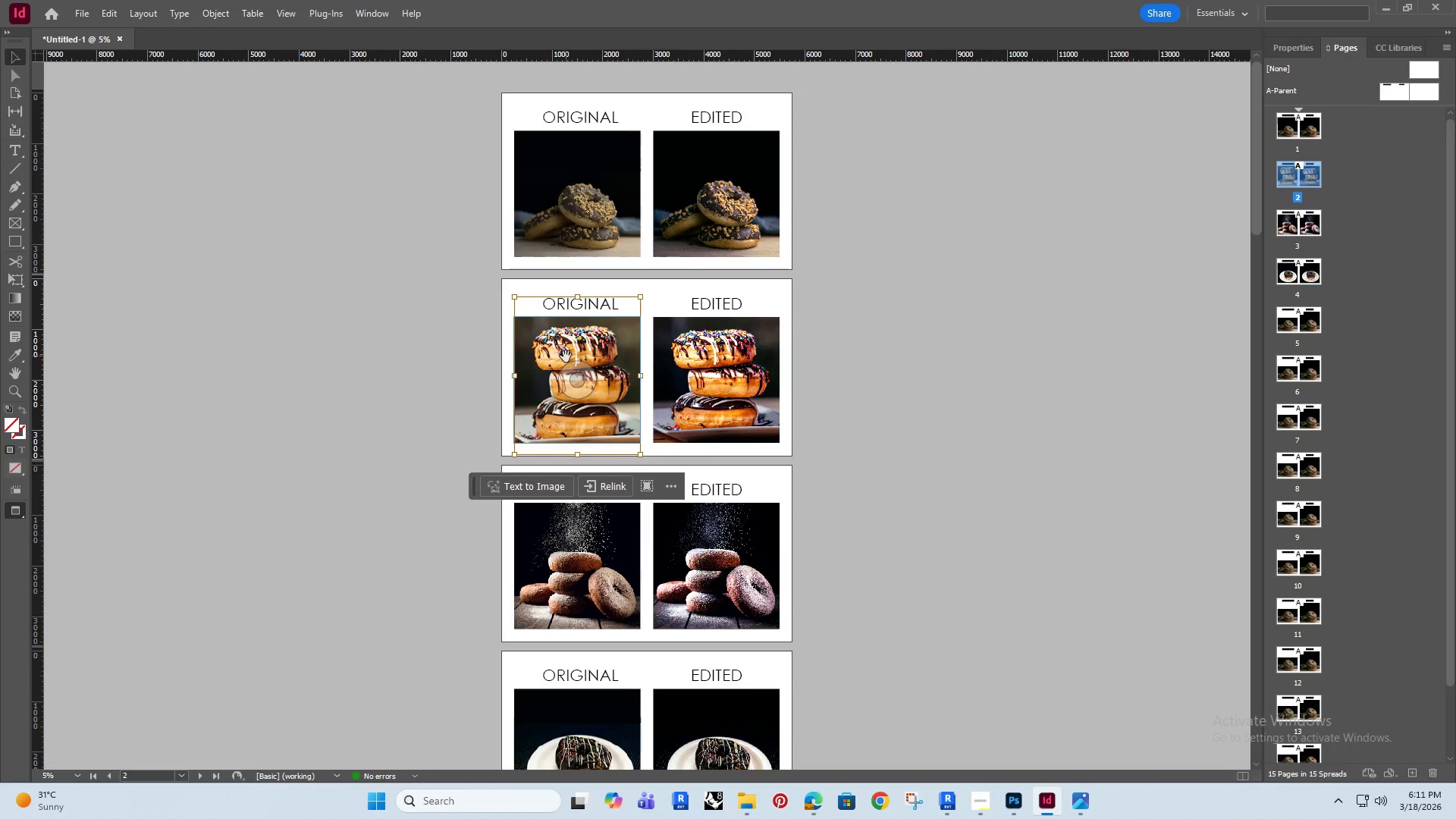 
hold_key(key=AltRight, duration=0.66)
 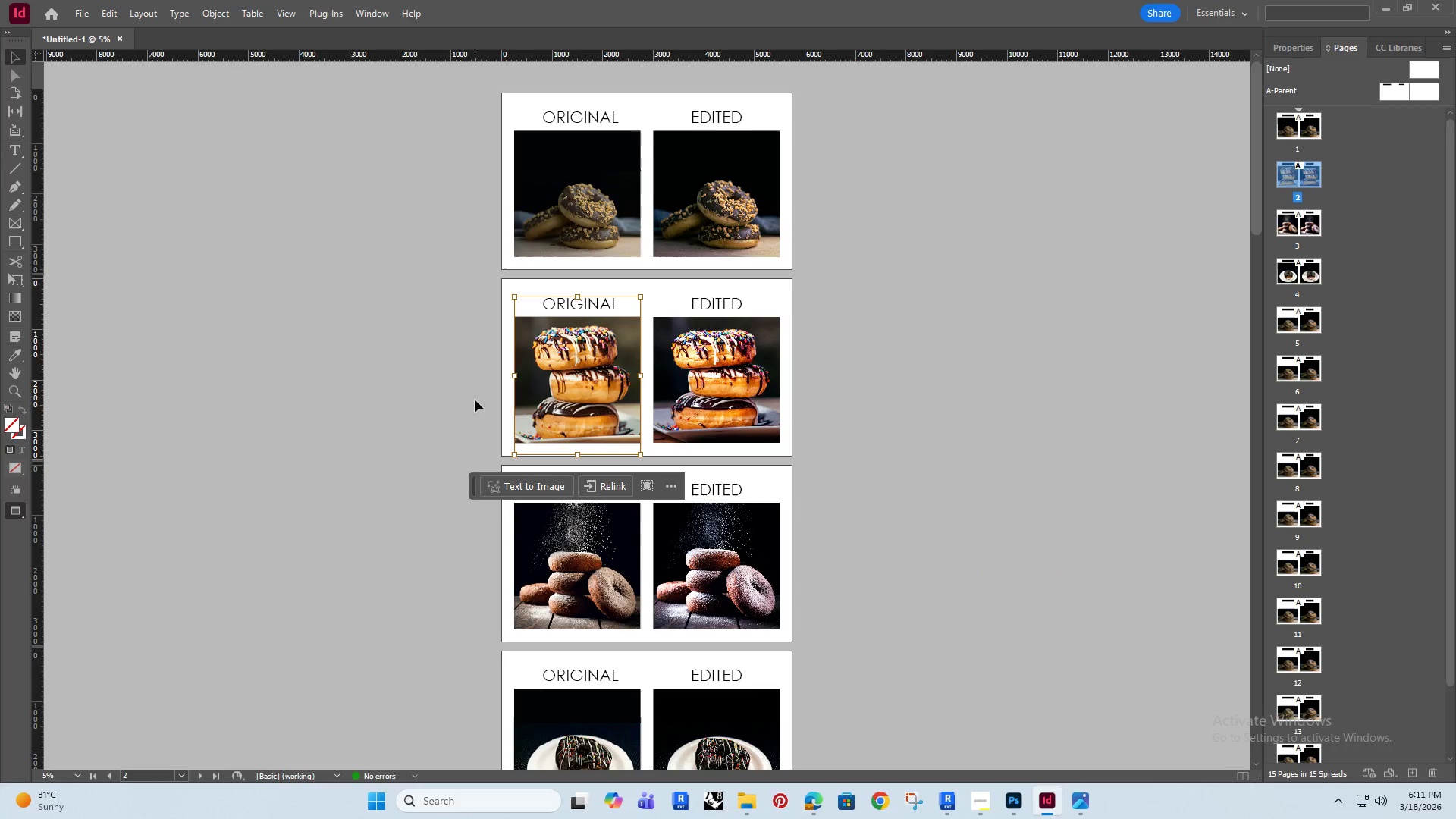 
key(Alt+AltRight)
 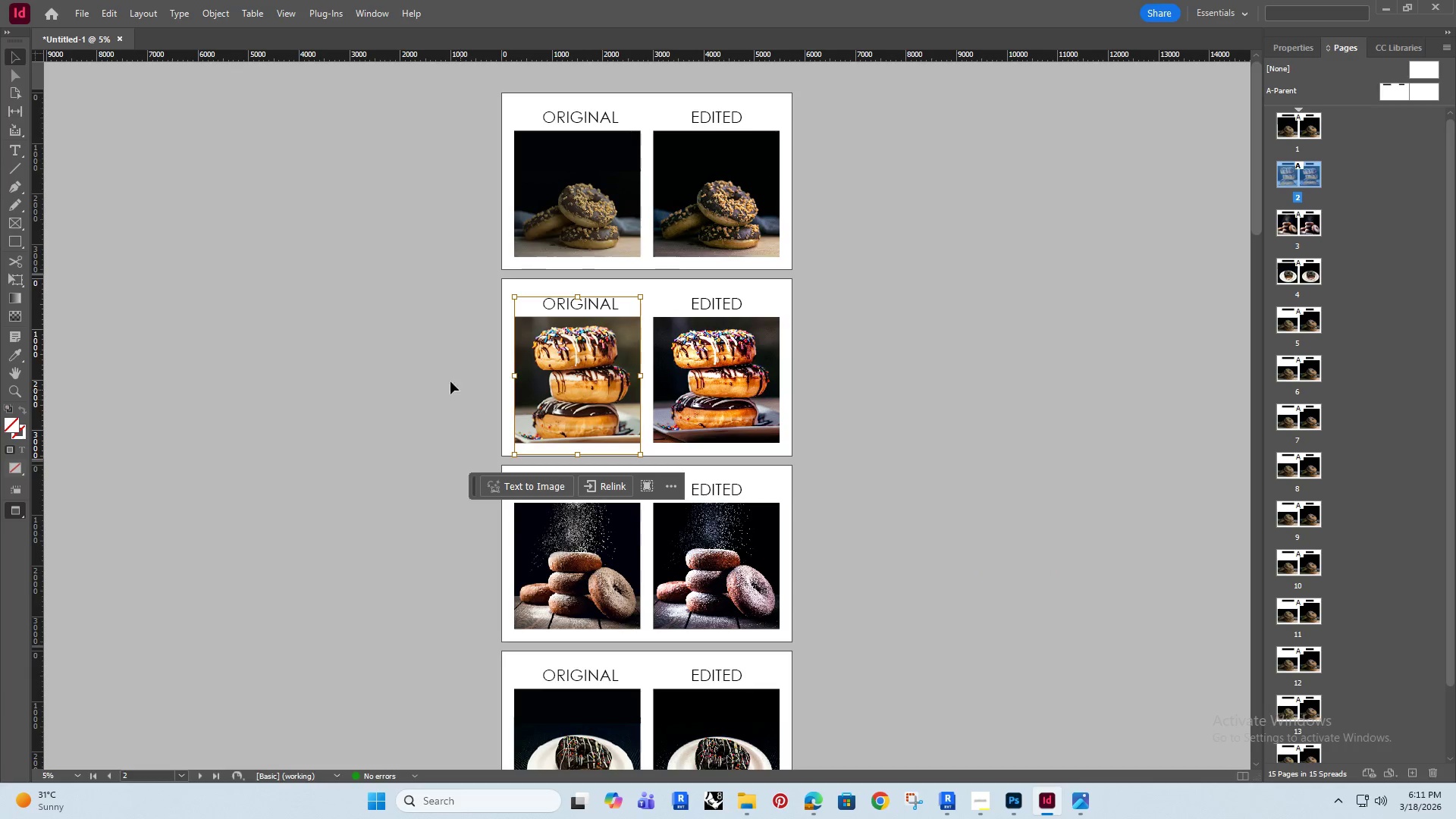 
scroll: coordinate [661, 429], scroll_direction: none, amount: 0.0
 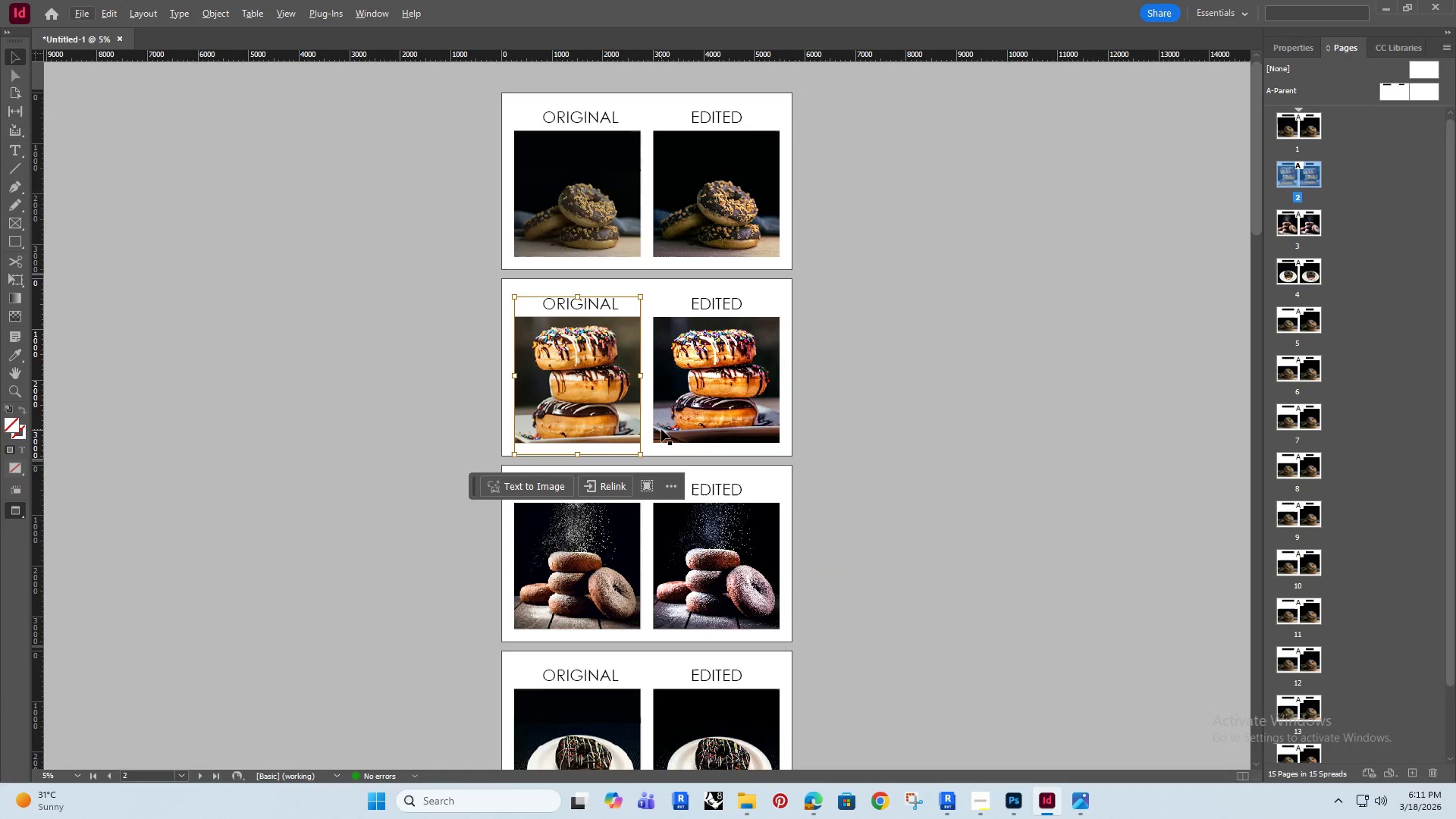 
left_click([441, 375])
 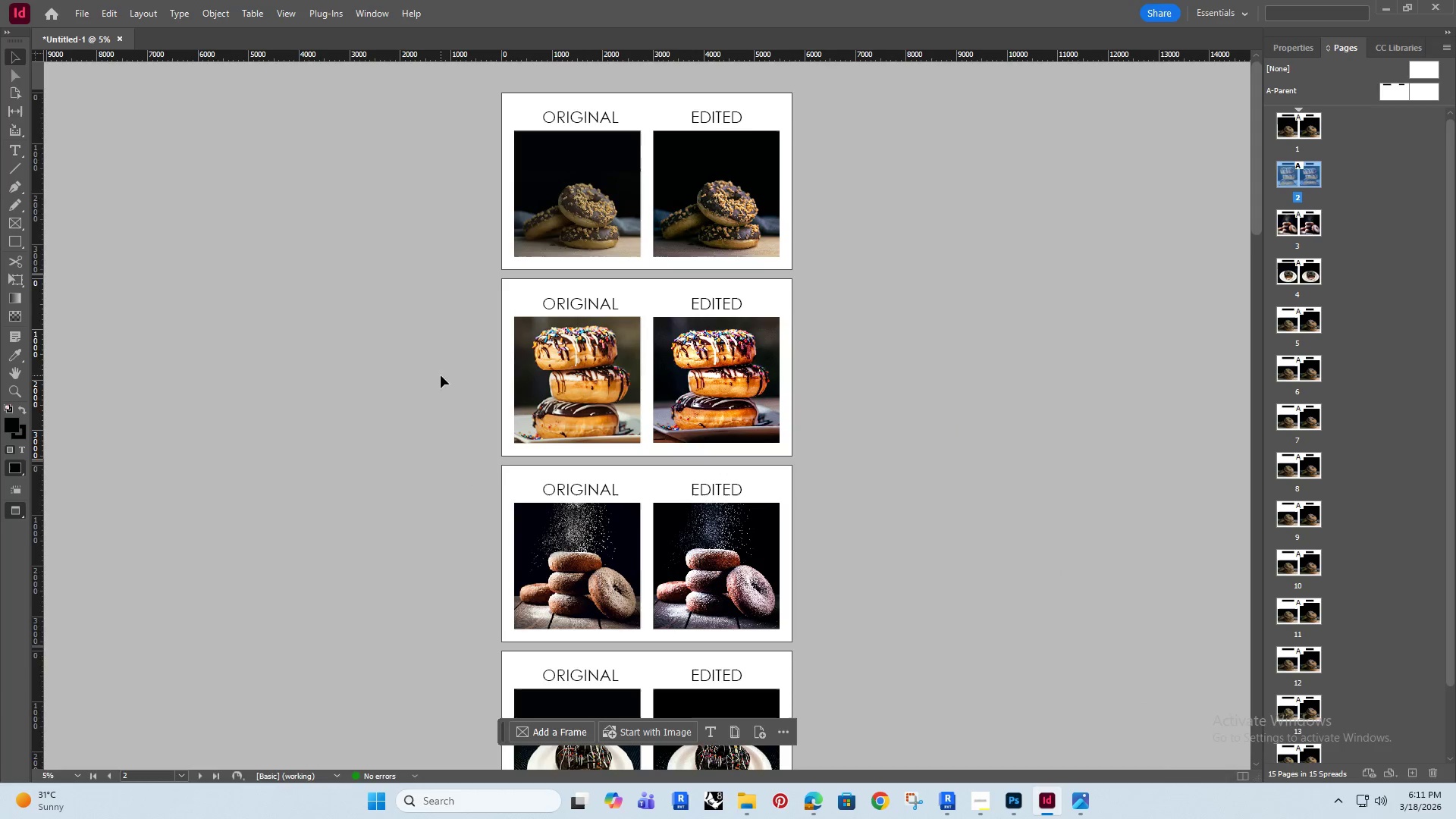 
key(W)
 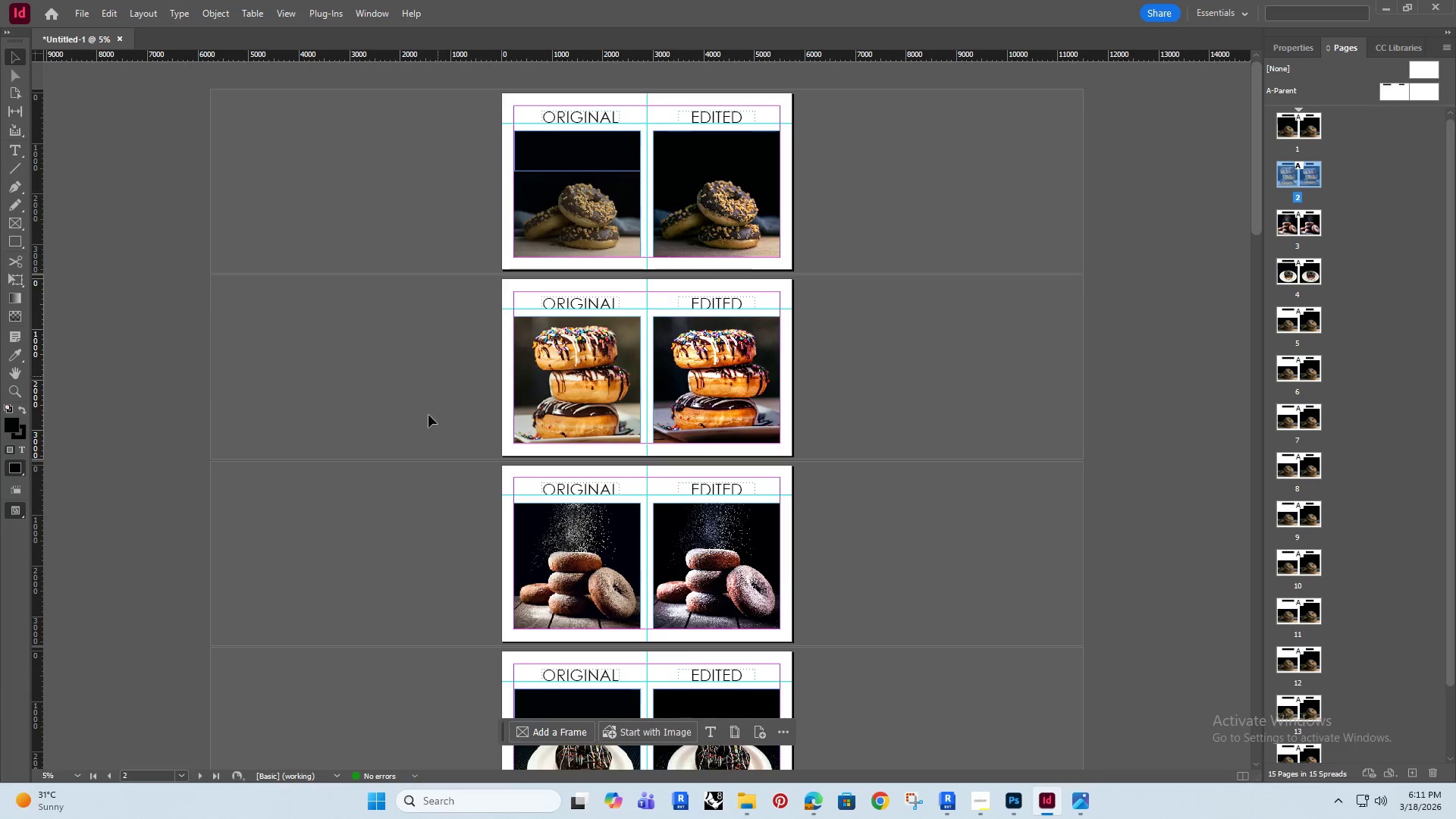 
scroll: coordinate [488, 441], scroll_direction: down, amount: 7.0
 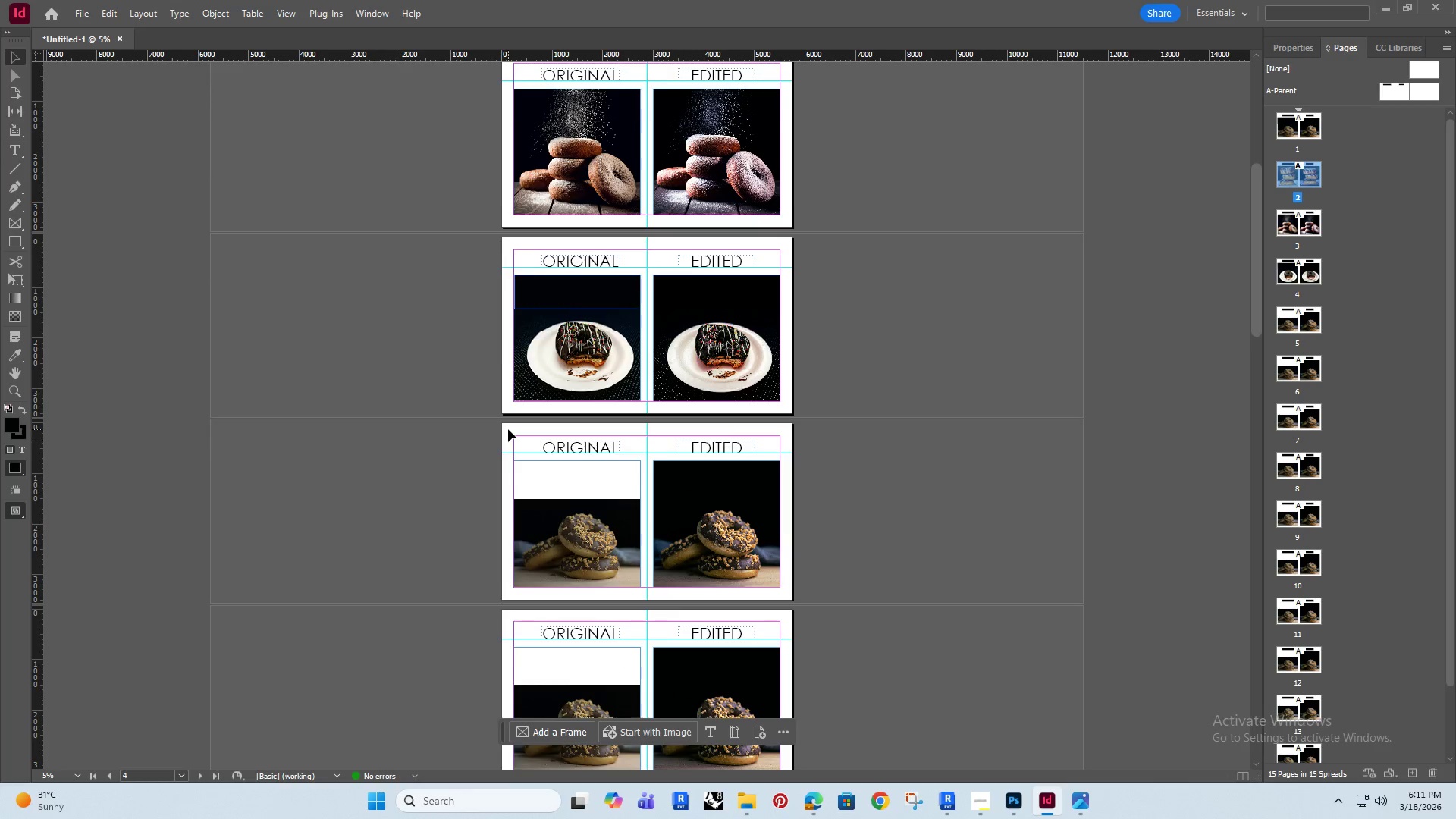 
hold_key(key=AltRight, duration=0.5)
scroll: coordinate [580, 435], scroll_direction: down, amount: 1.0
 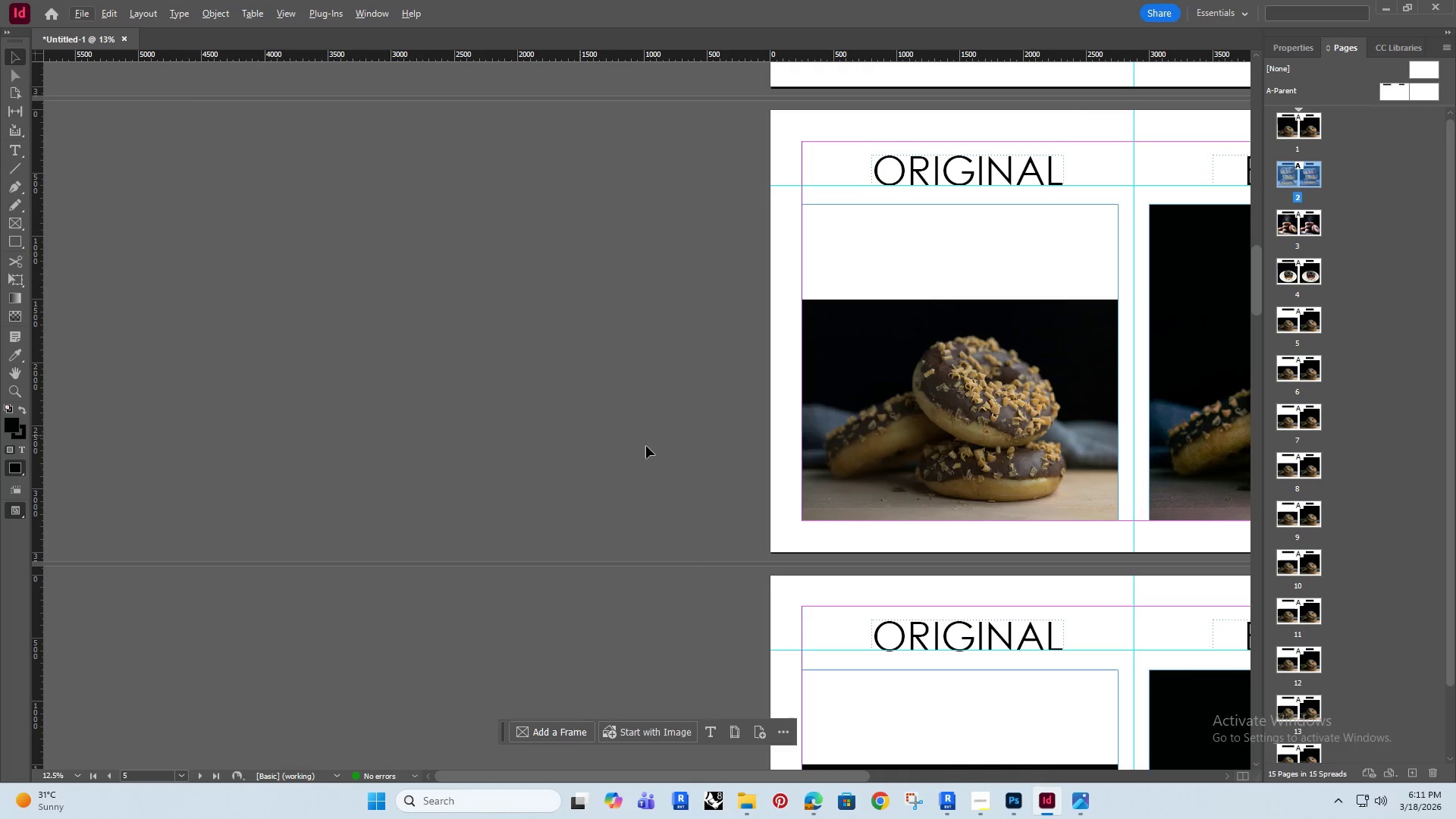 
hold_key(key=Space, duration=0.66)
 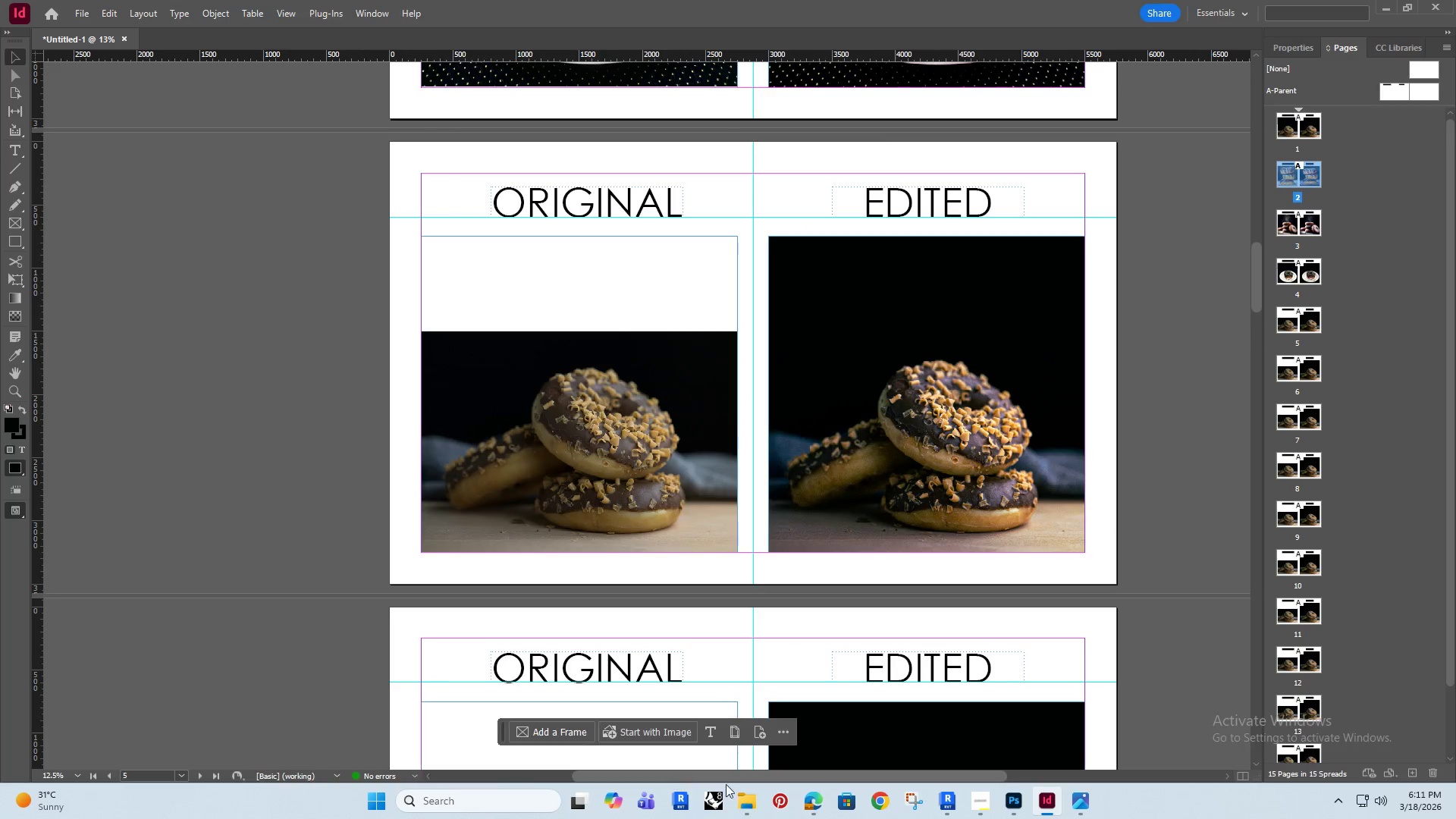 
left_click_drag(start_coordinate=[684, 455], to_coordinate=[304, 488])
 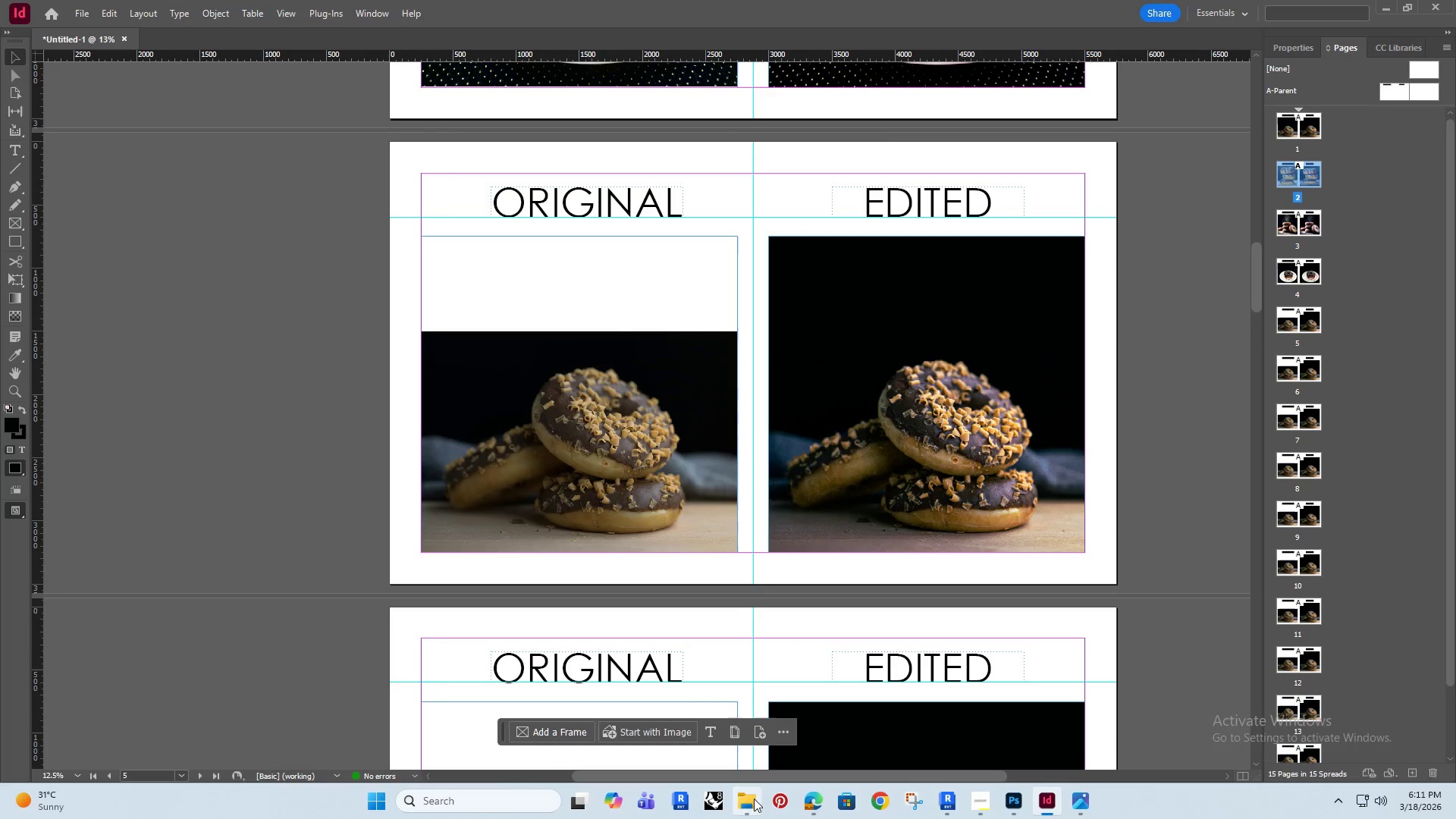 
left_click([746, 804])
 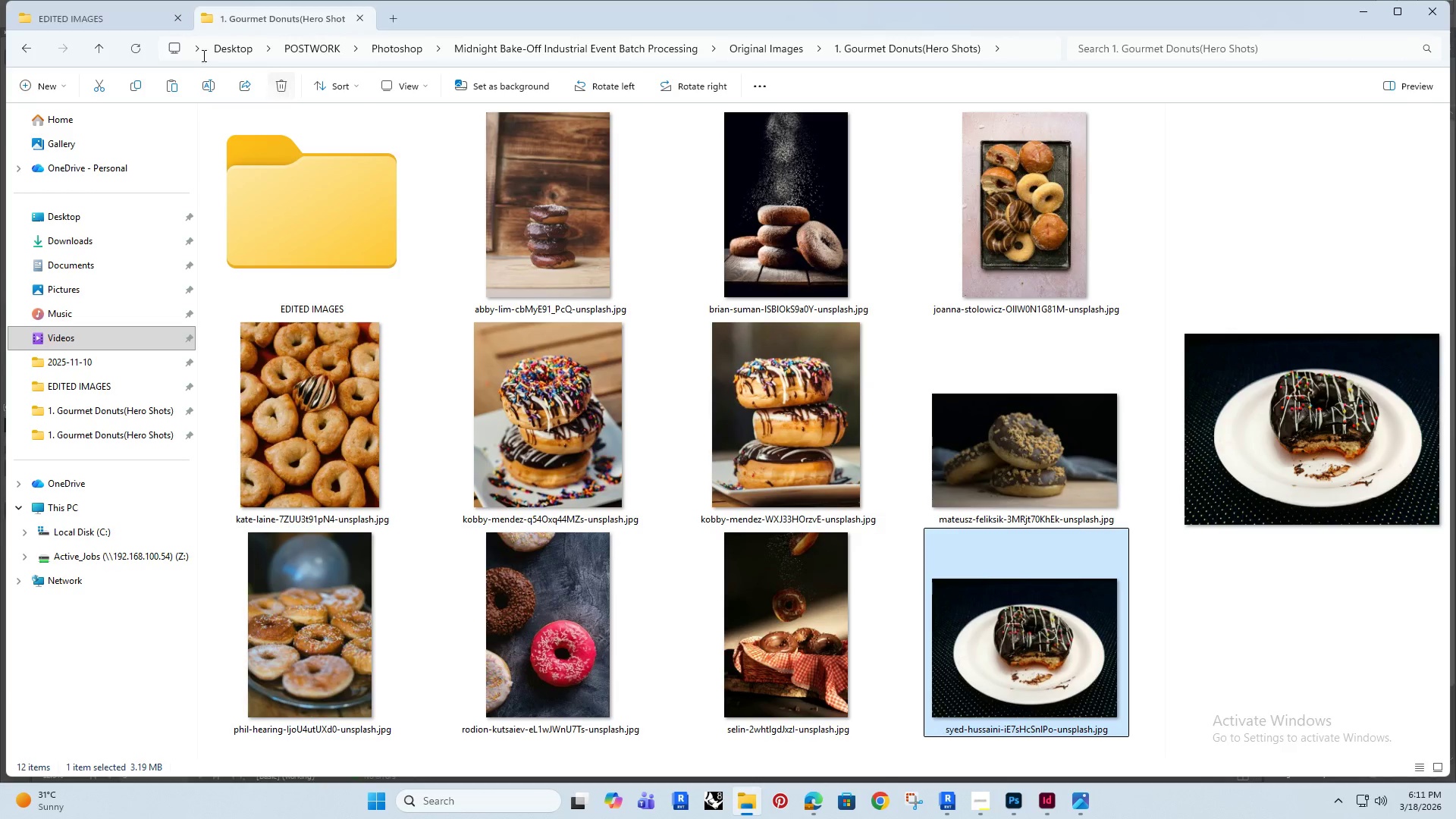 
left_click([117, 12])
 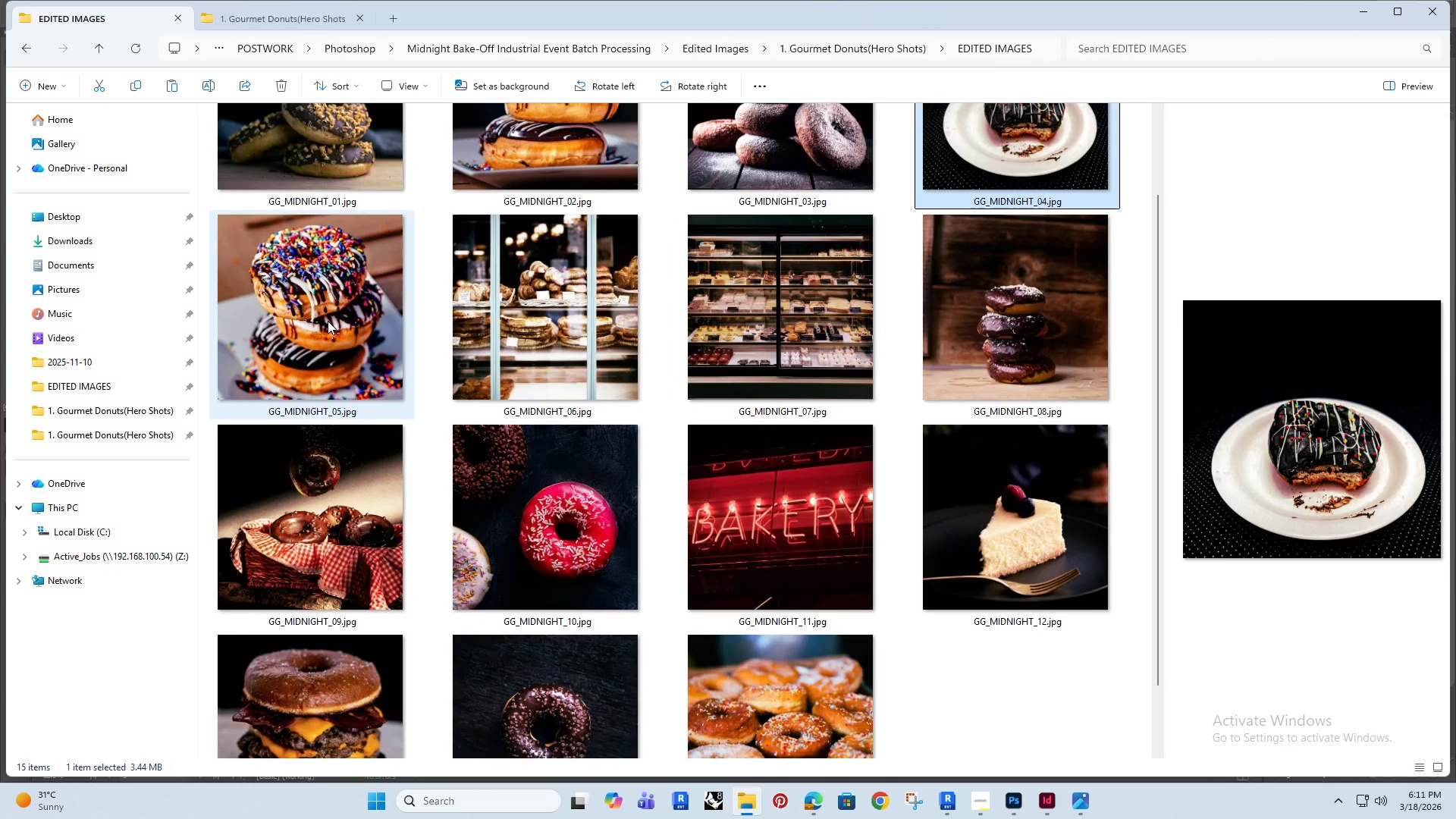 
left_click([328, 321])
 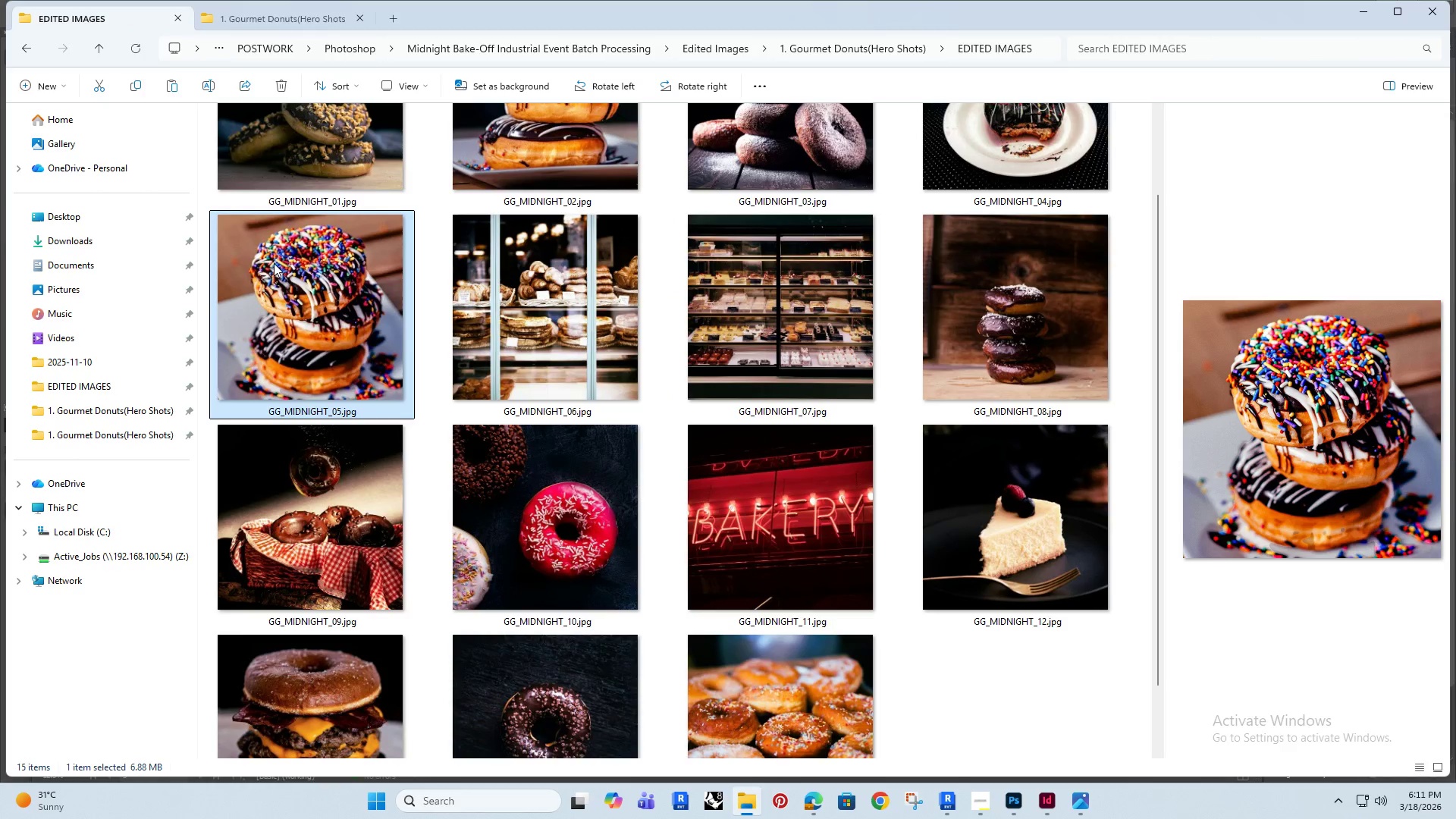 
left_click_drag(start_coordinate=[274, 263], to_coordinate=[861, 385])
 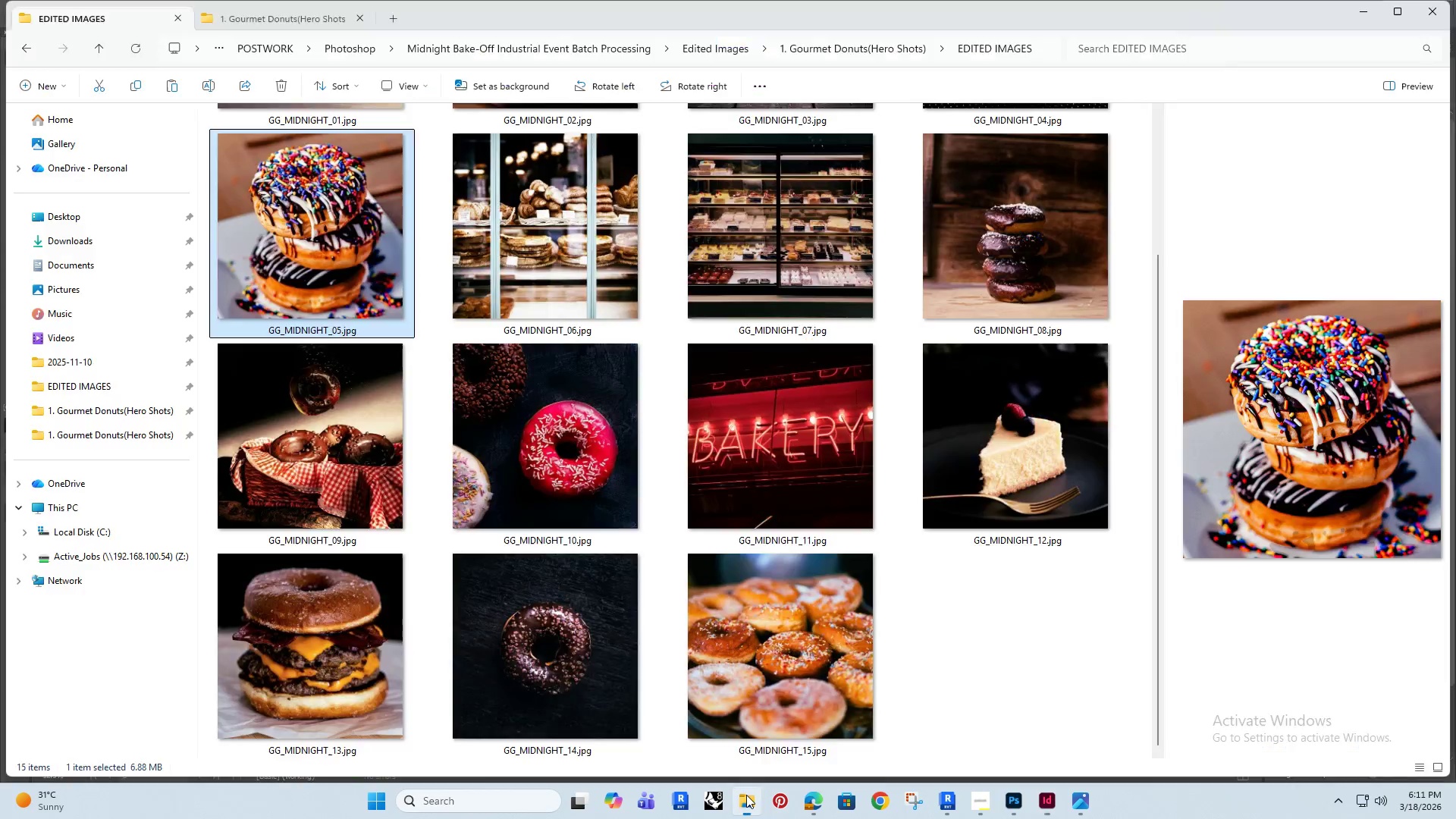 
left_click([295, 16])
 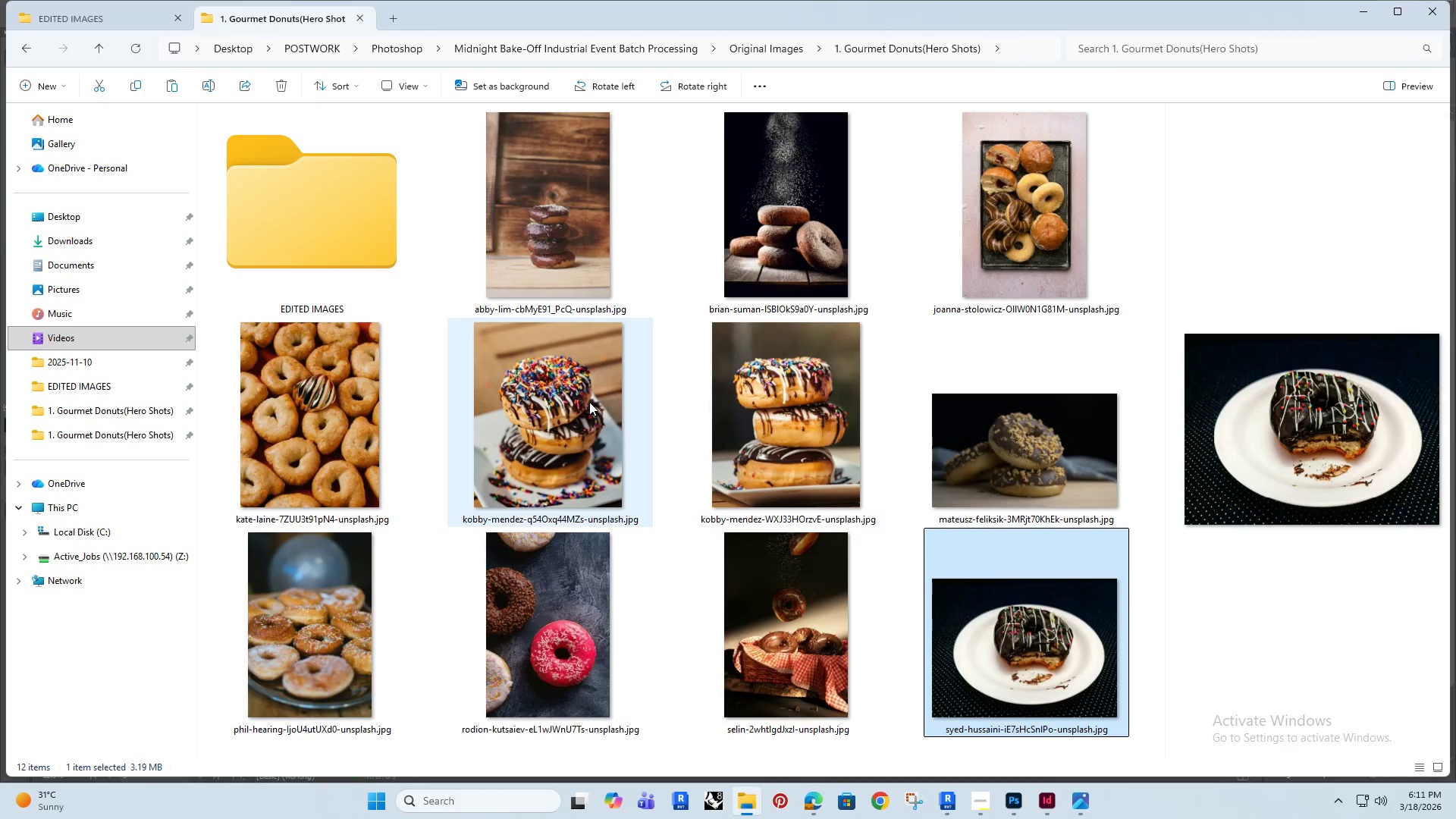 
left_click([550, 398])
 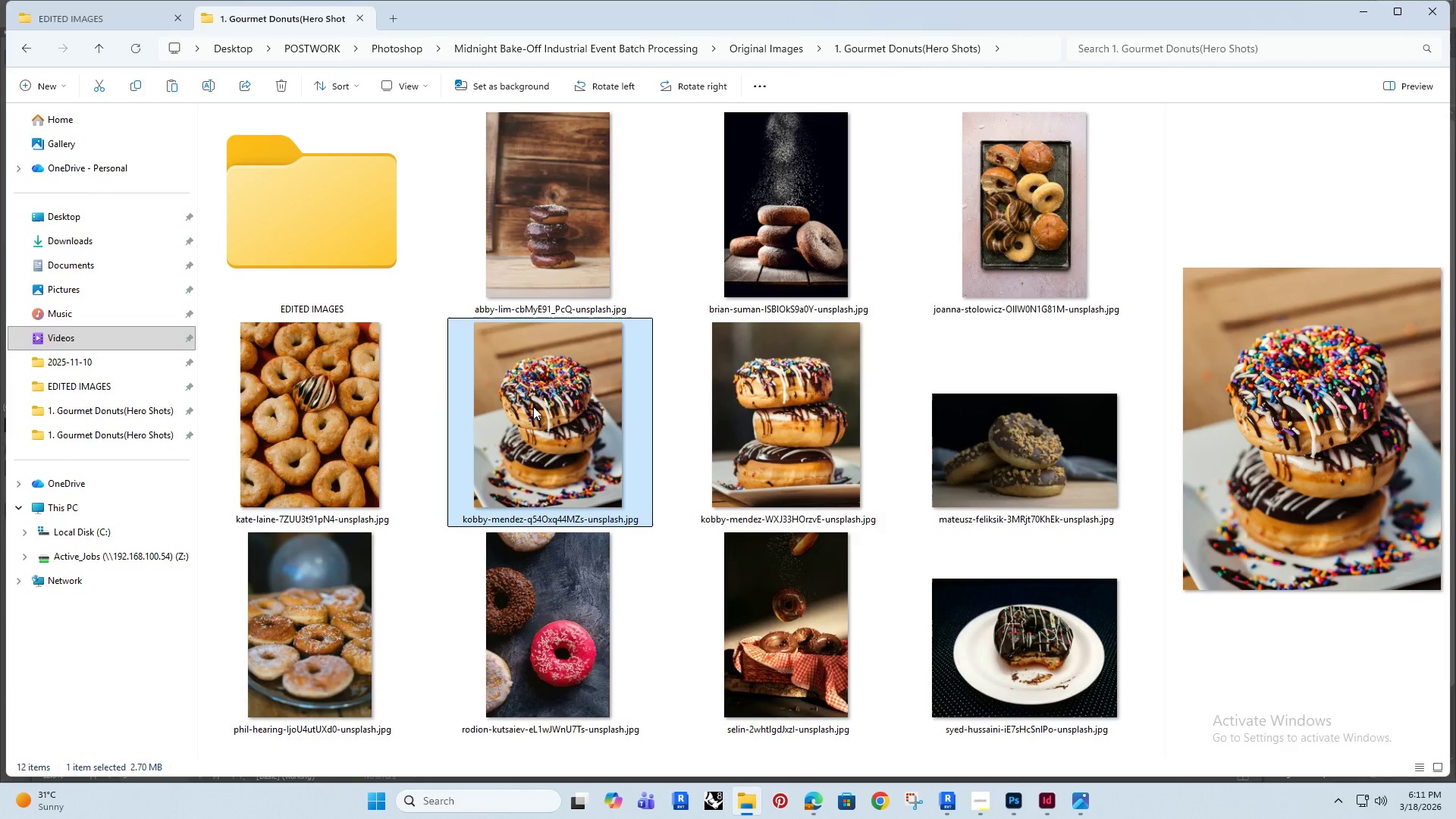 
left_click_drag(start_coordinate=[535, 397], to_coordinate=[570, 422])
 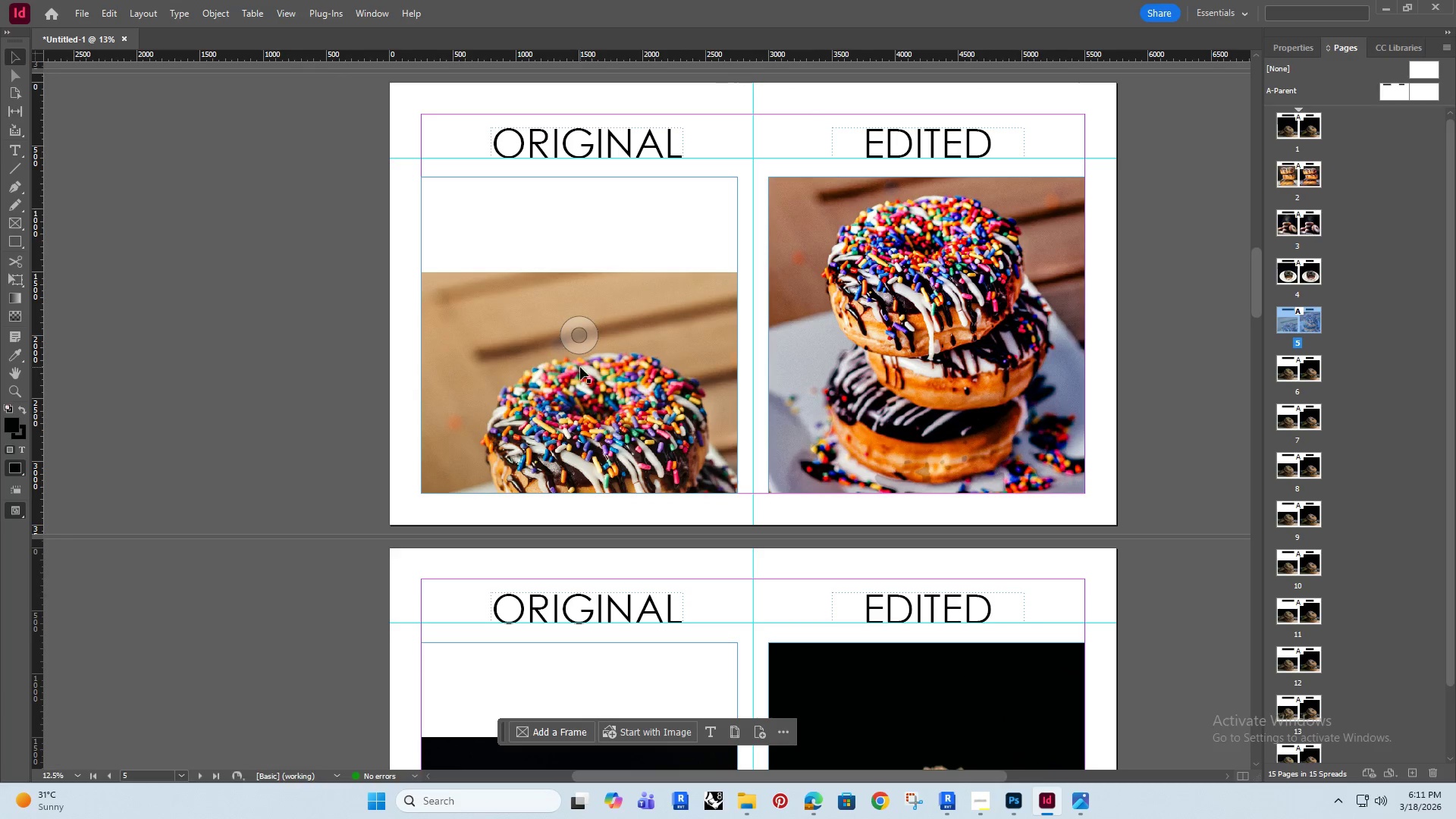 
left_click([576, 340])
 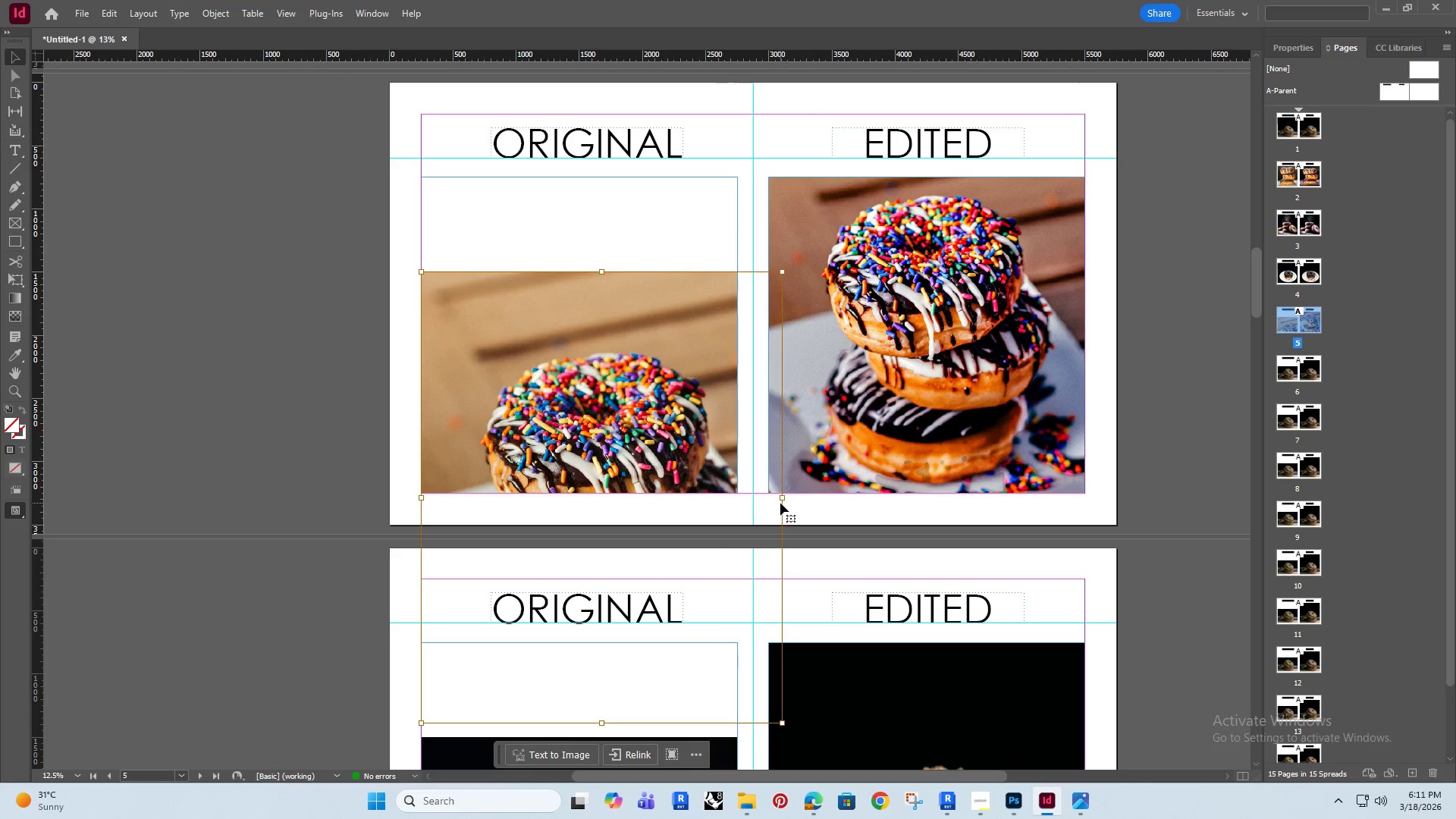 
left_click([781, 494])
 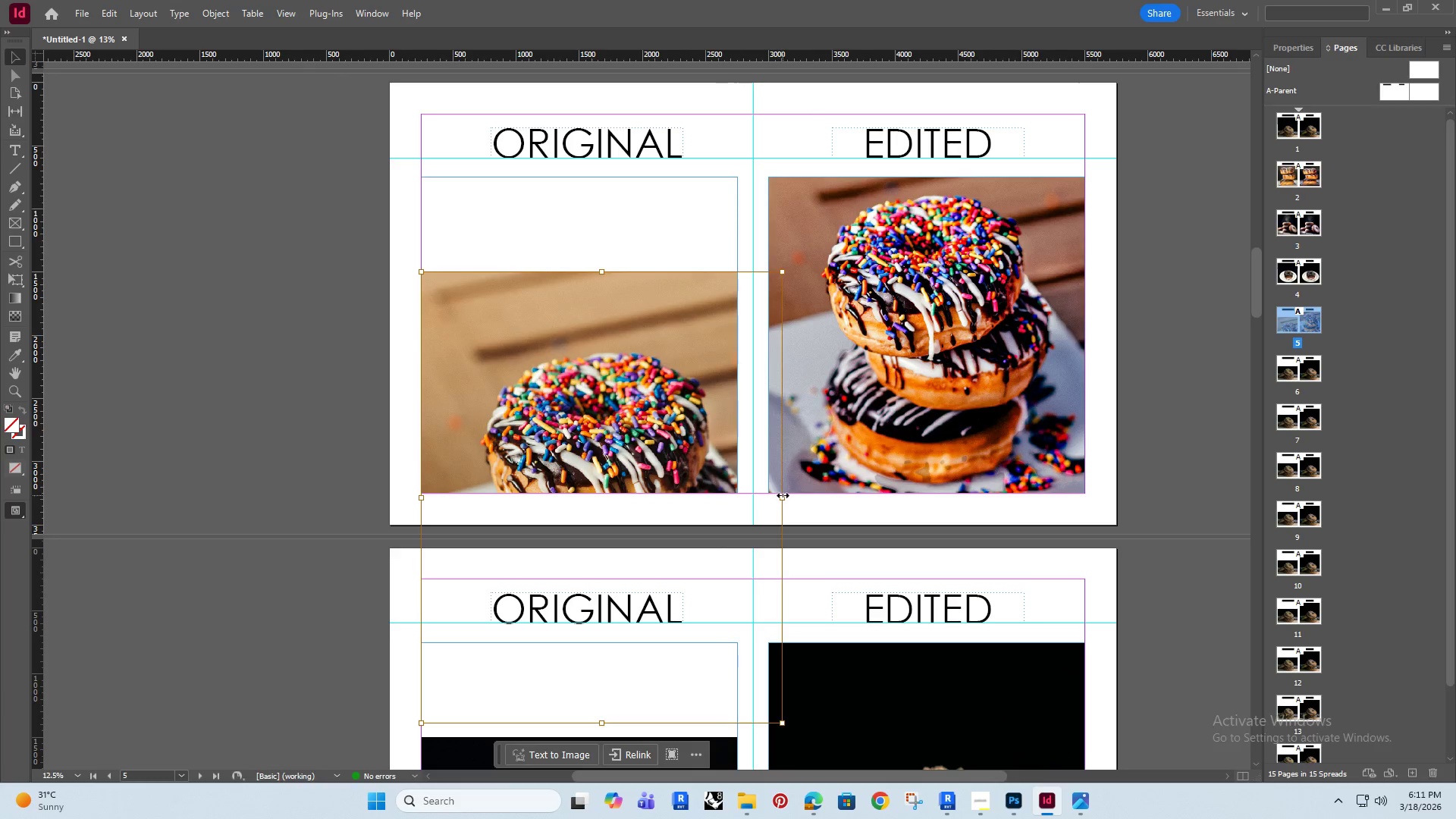 
left_click_drag(start_coordinate=[783, 495], to_coordinate=[739, 513])
 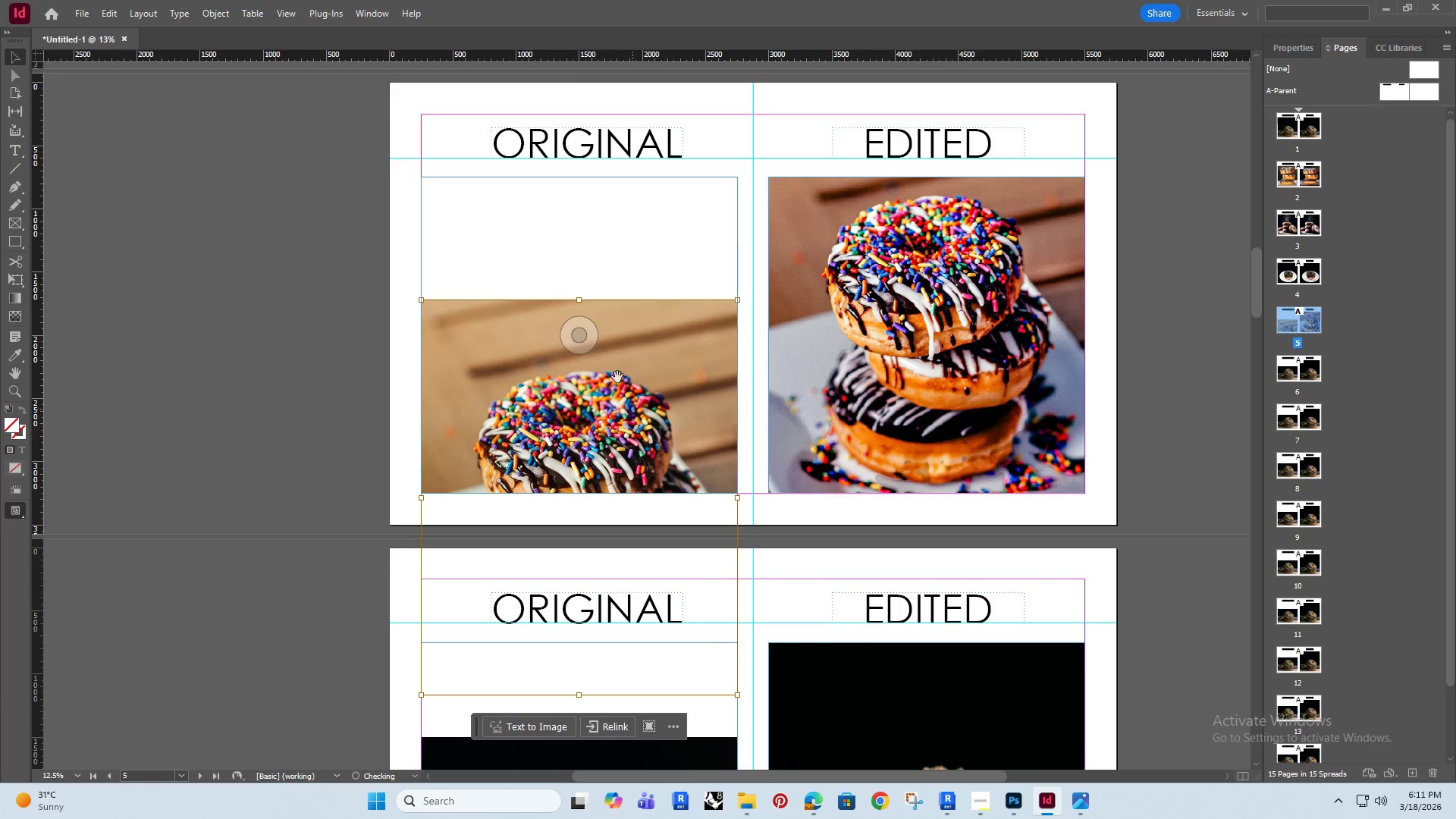 
hold_key(key=ShiftRight, duration=1.5)
 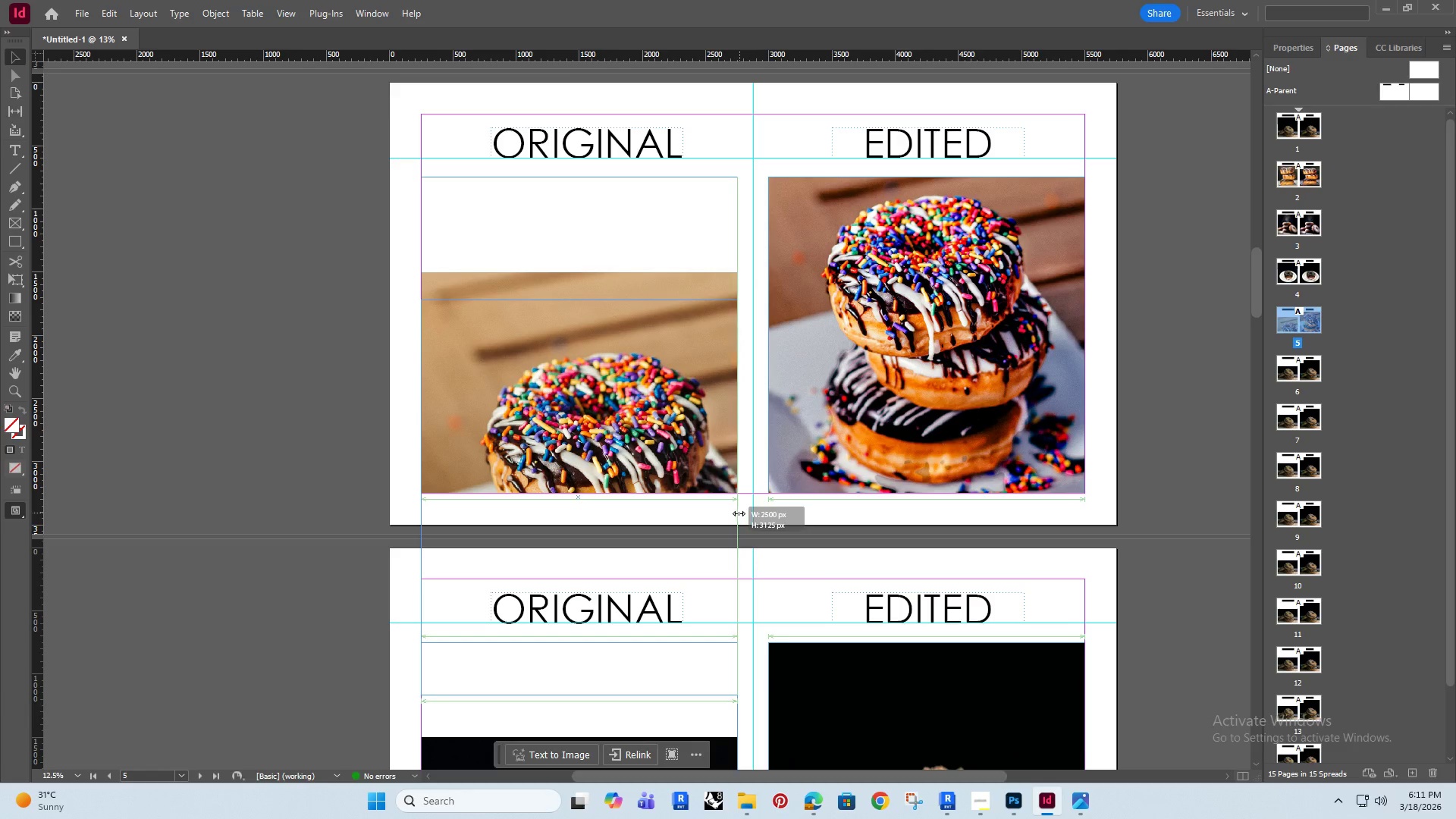 
hold_key(key=ShiftRight, duration=1.16)
 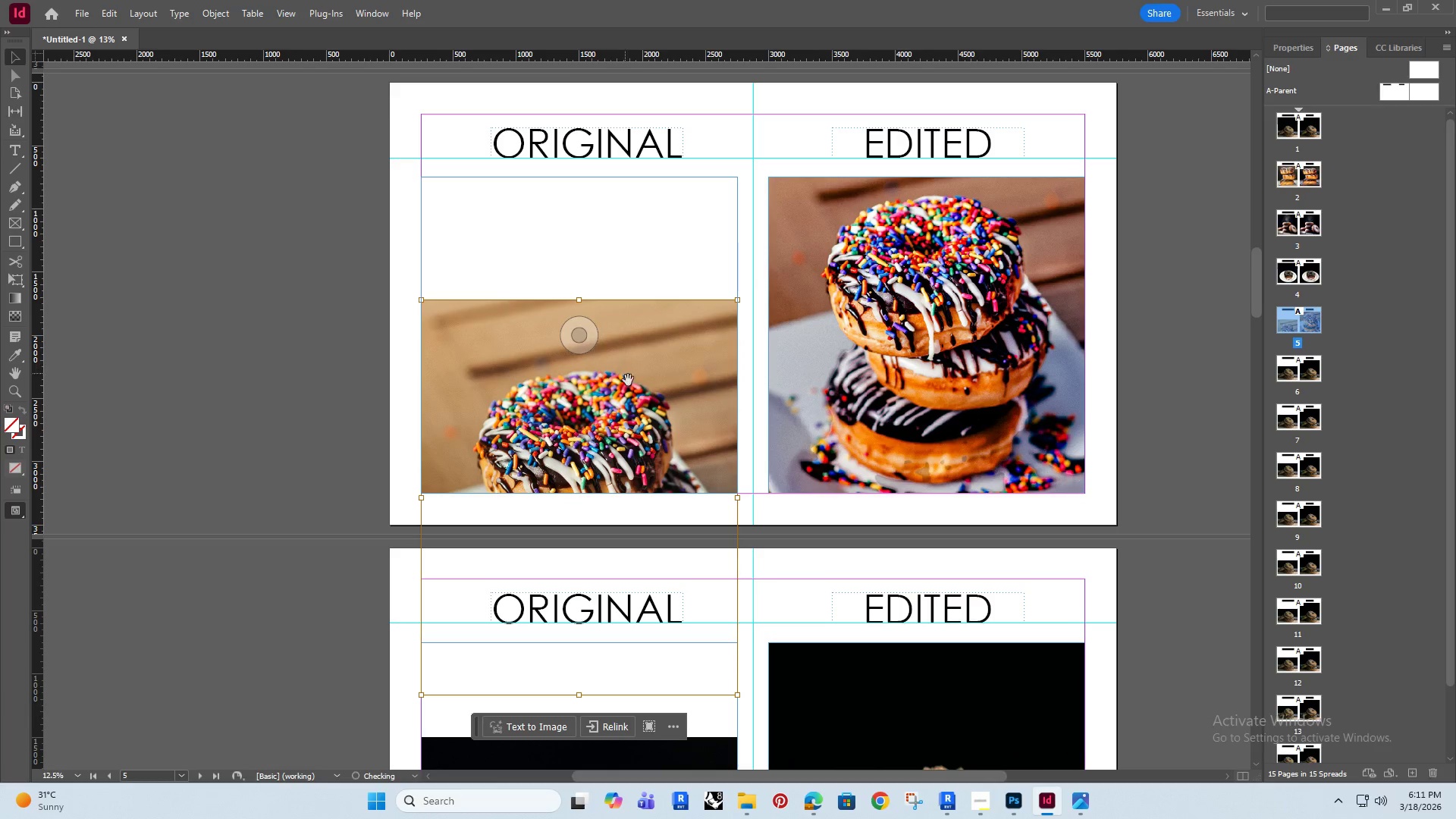 
left_click_drag(start_coordinate=[632, 393], to_coordinate=[631, 271])
 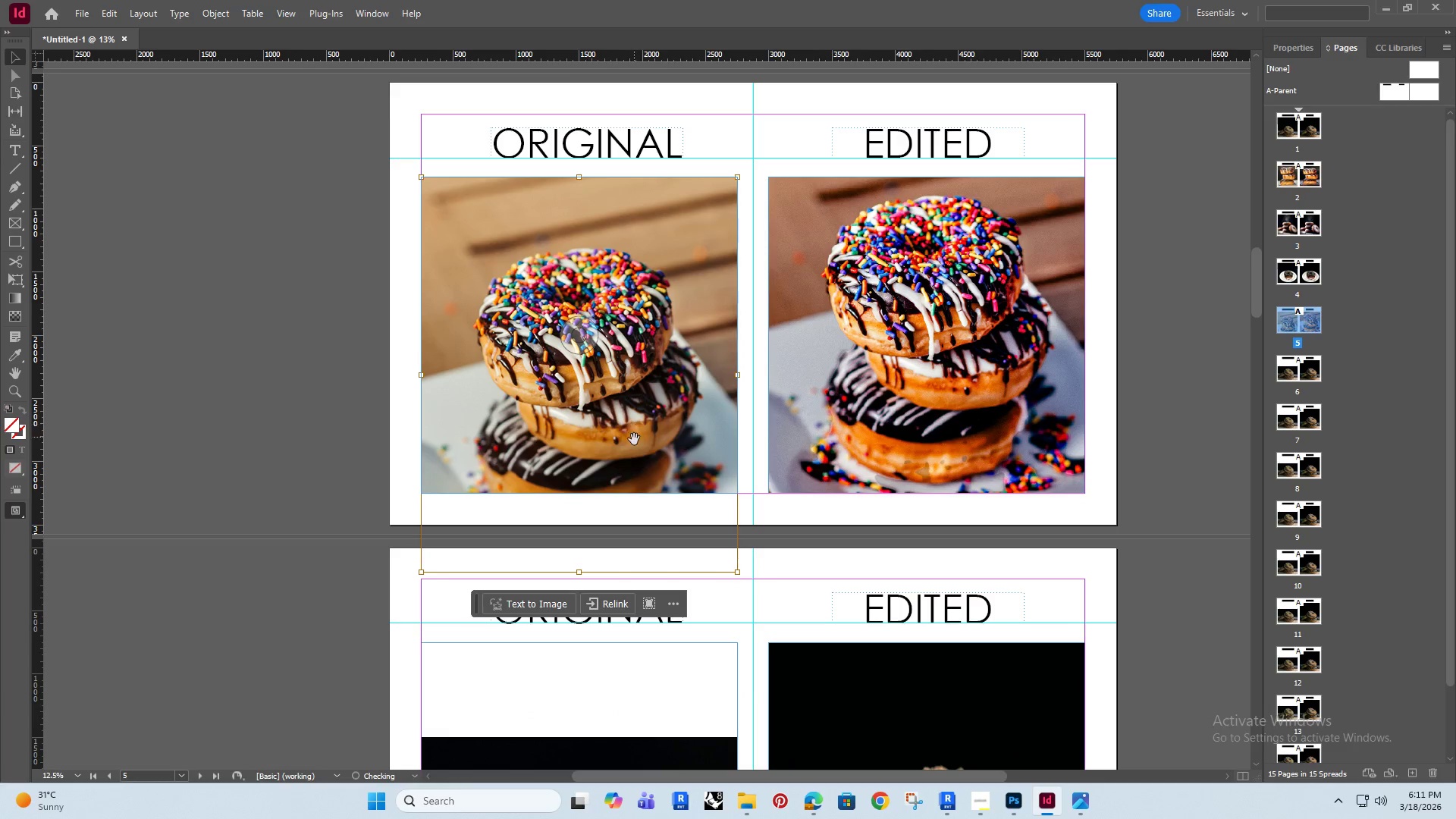 
hold_key(key=ShiftRight, duration=1.51)
 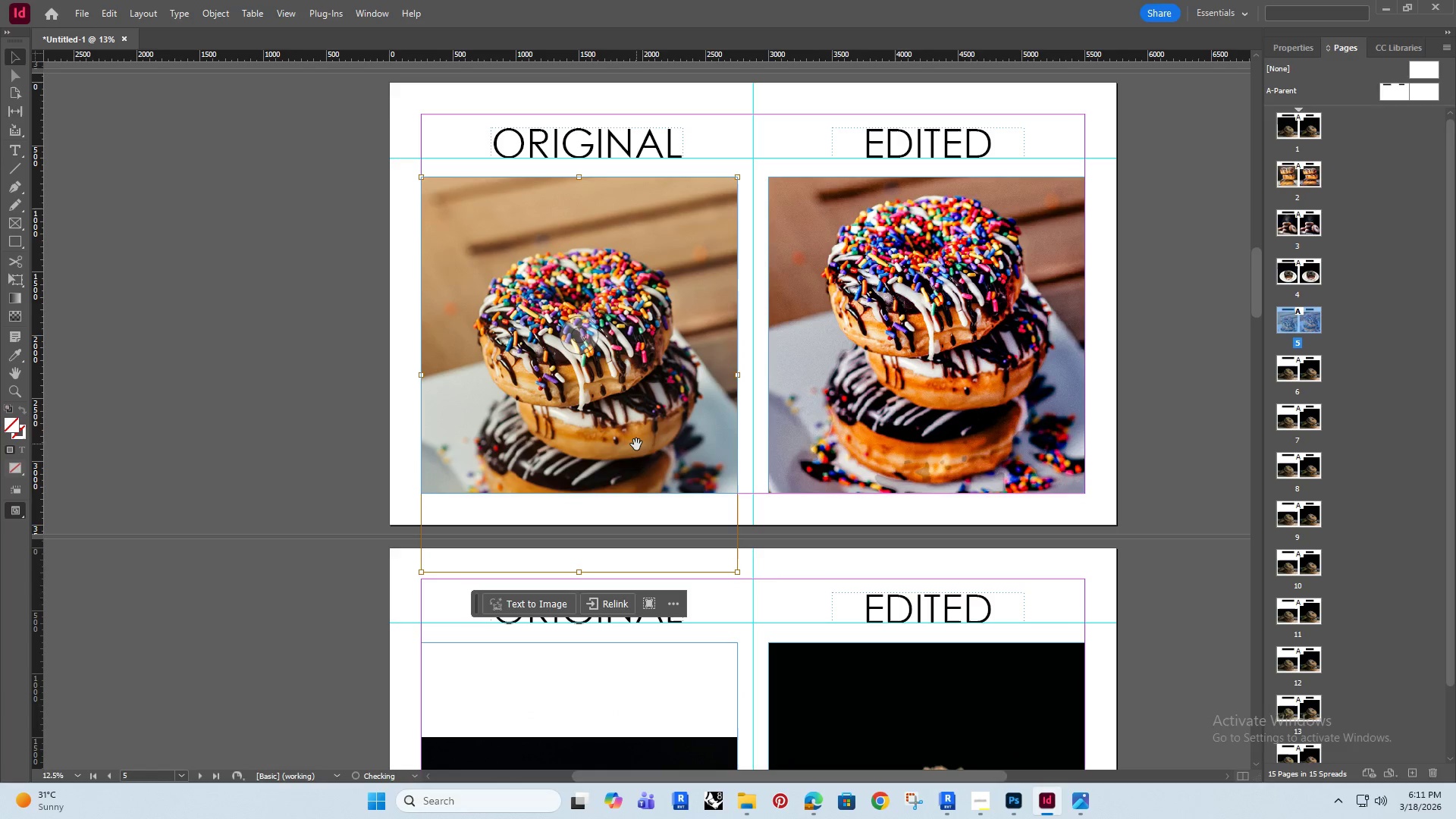 
left_click_drag(start_coordinate=[636, 444], to_coordinate=[633, 366])
 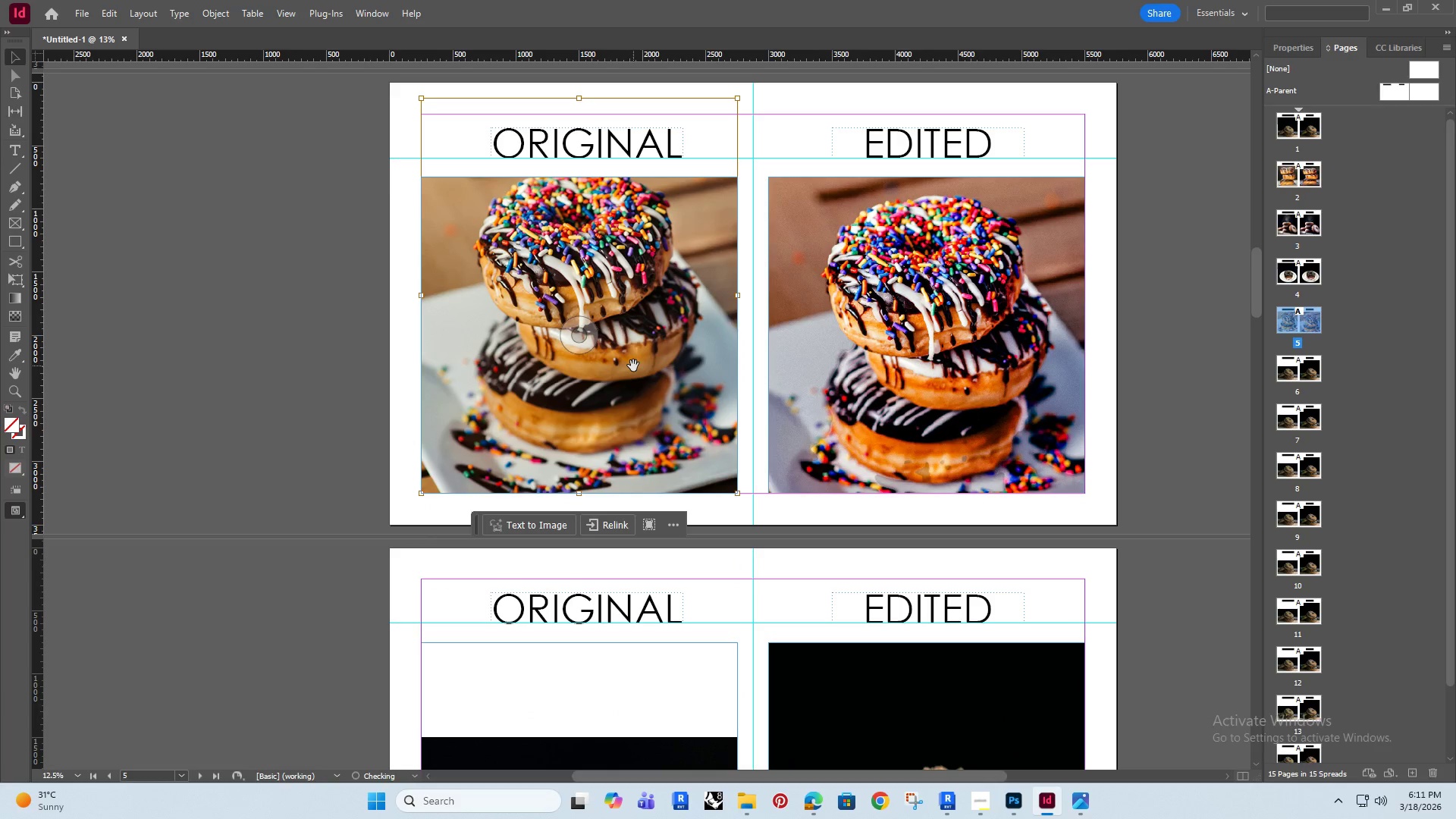 
hold_key(key=ShiftRight, duration=1.3)
 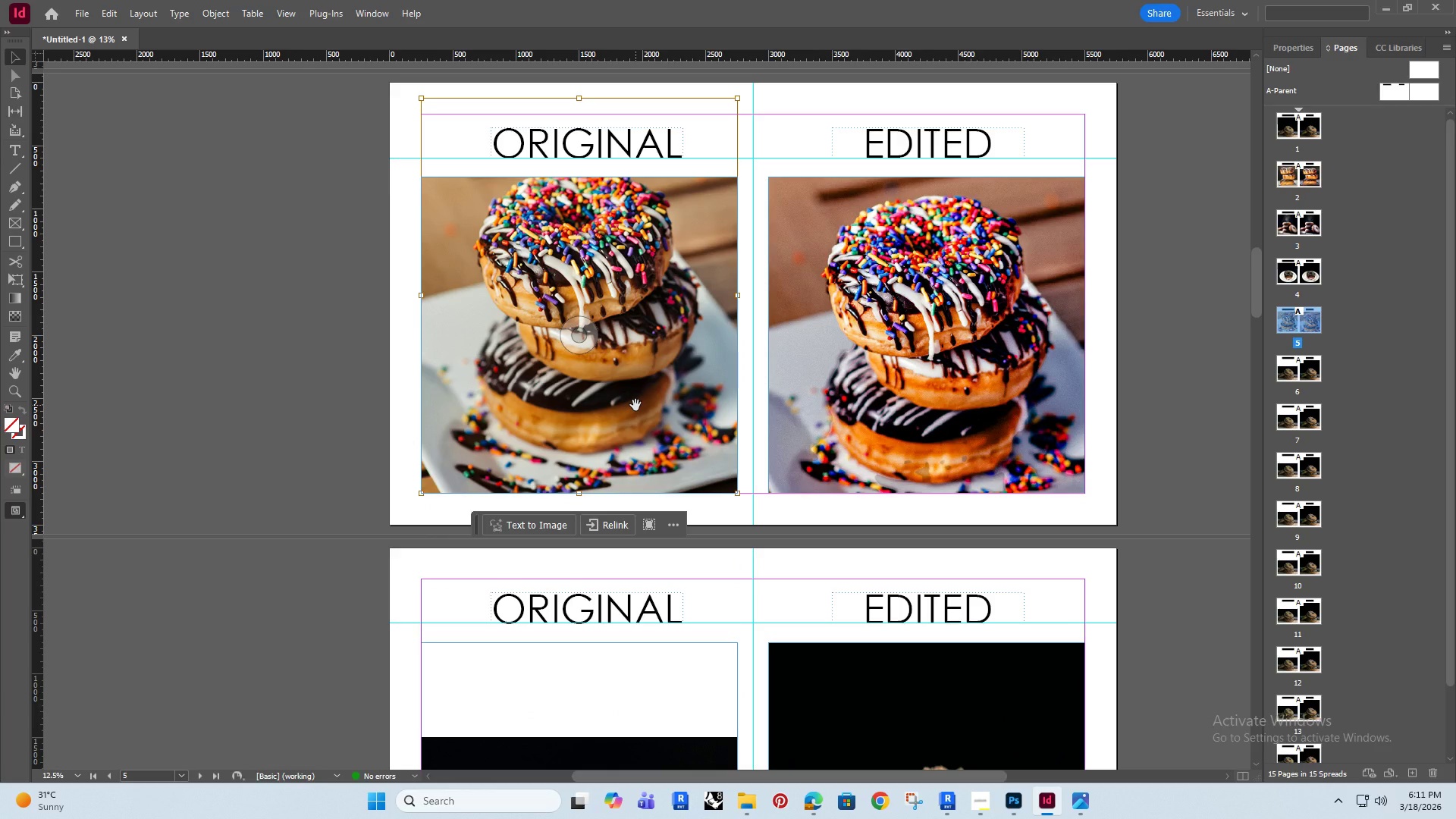 
left_click_drag(start_coordinate=[639, 405], to_coordinate=[639, 426])
 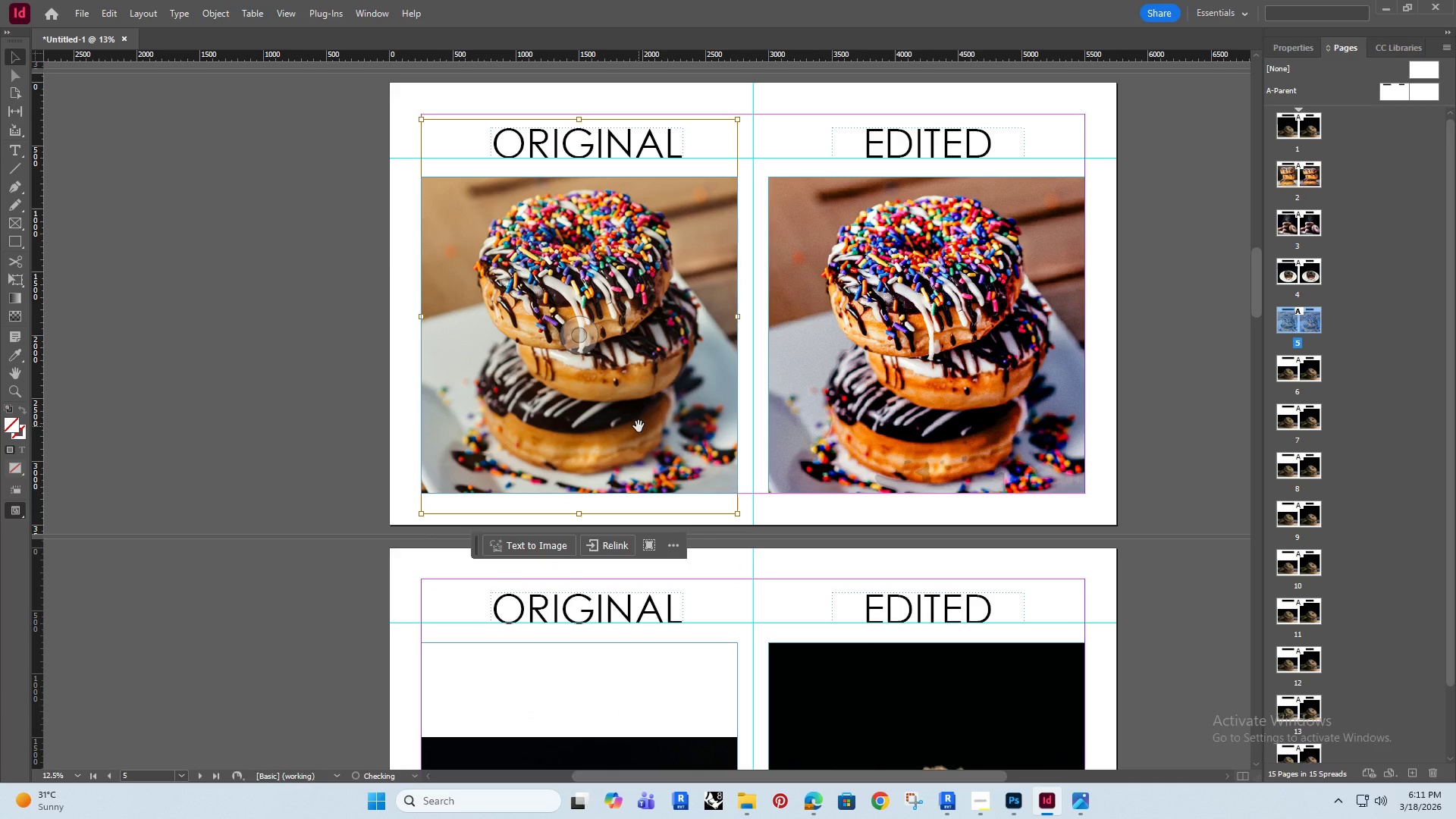 
hold_key(key=ShiftRight, duration=0.55)
 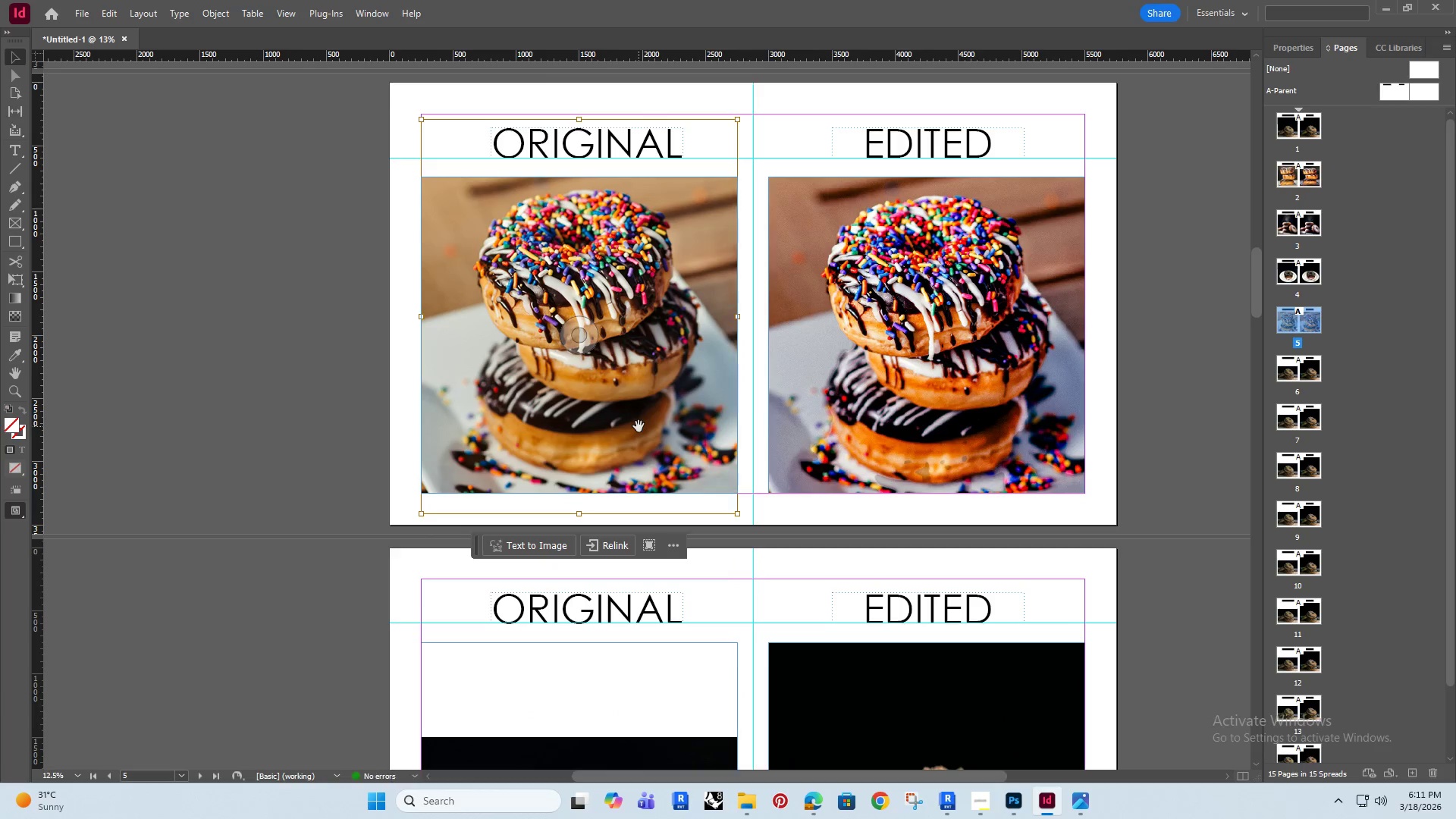 
hold_key(key=ArrowDown, duration=1.5)
 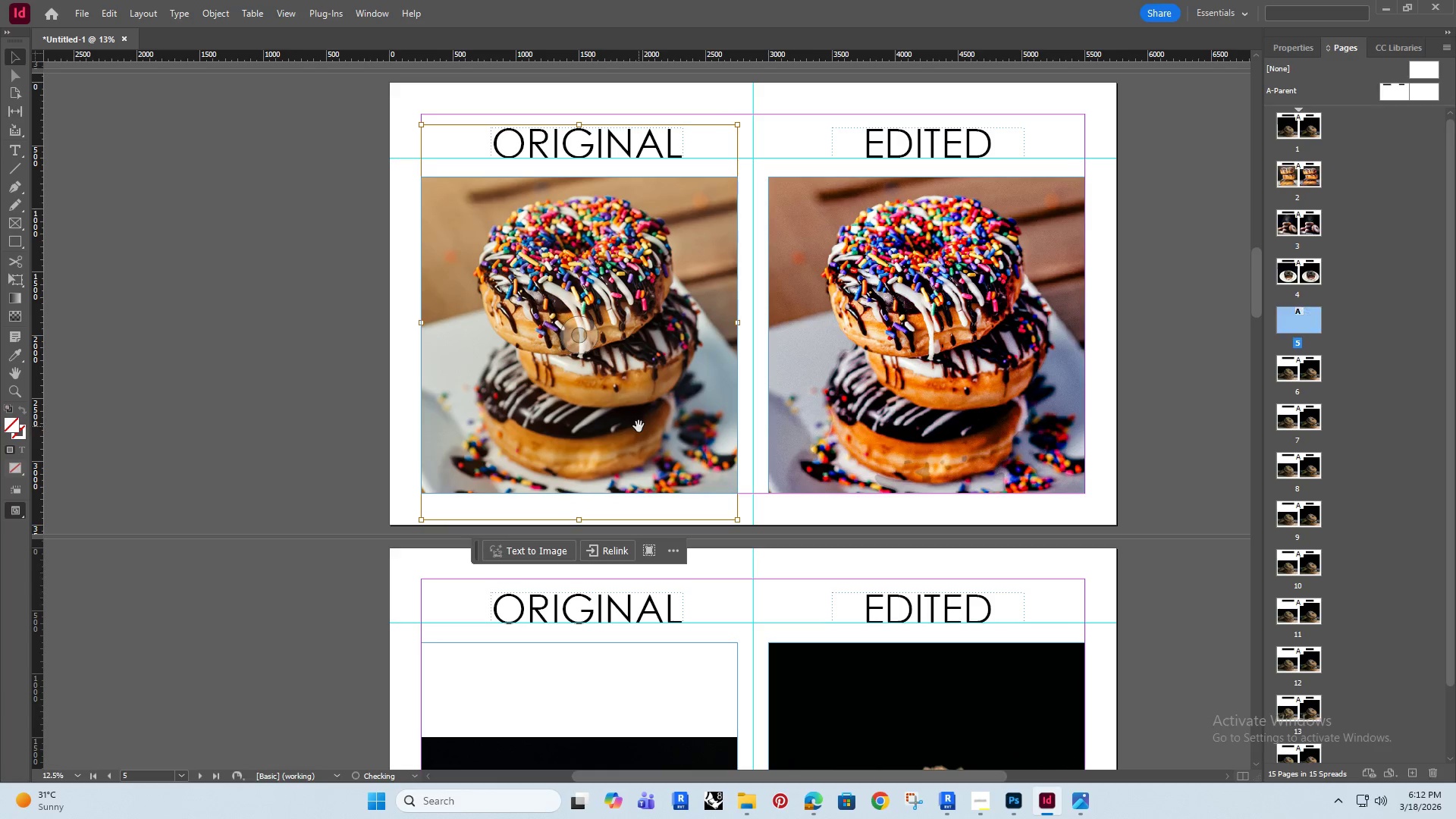 
hold_key(key=ArrowDown, duration=0.67)
 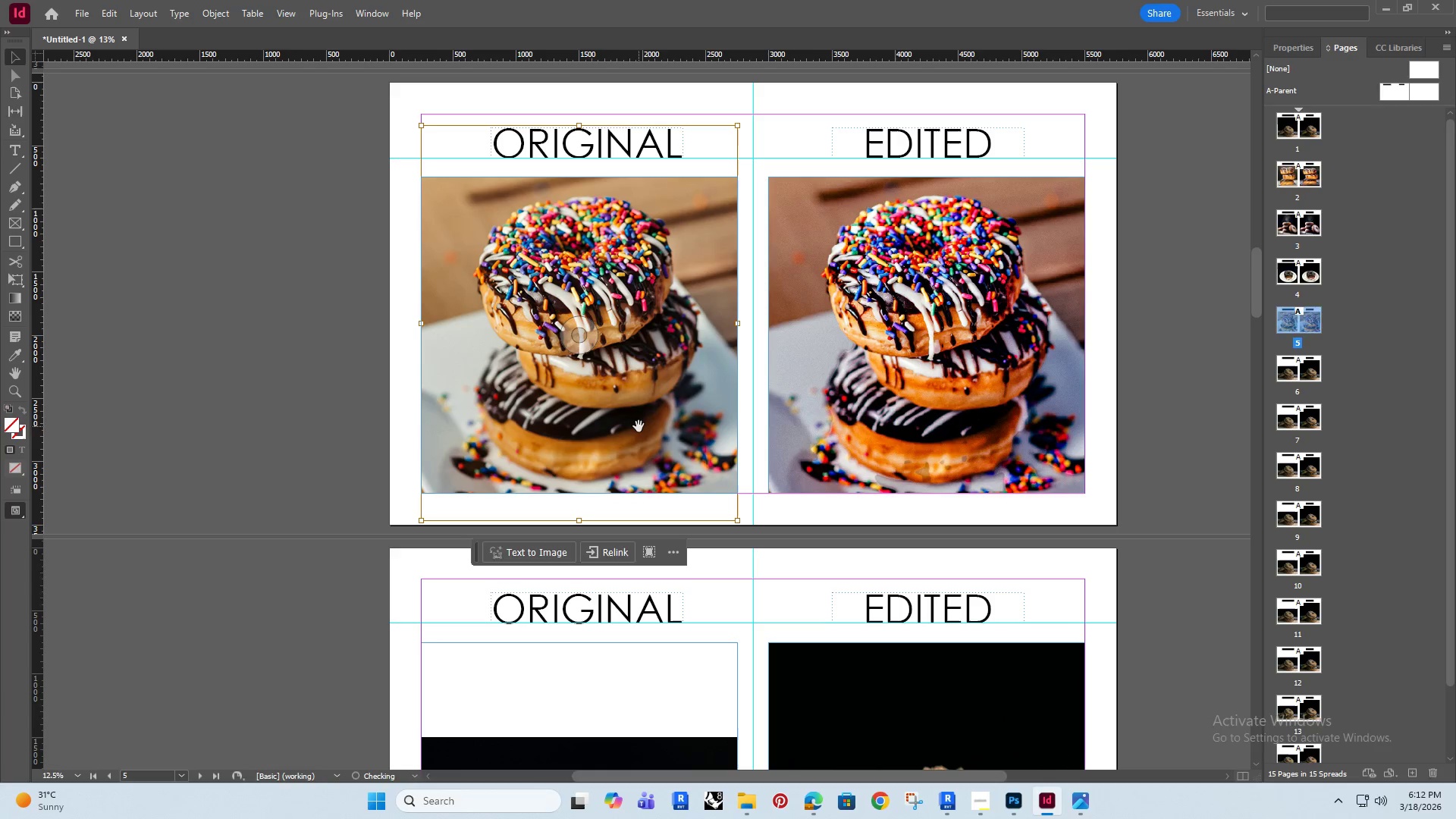 
key(ArrowDown)
 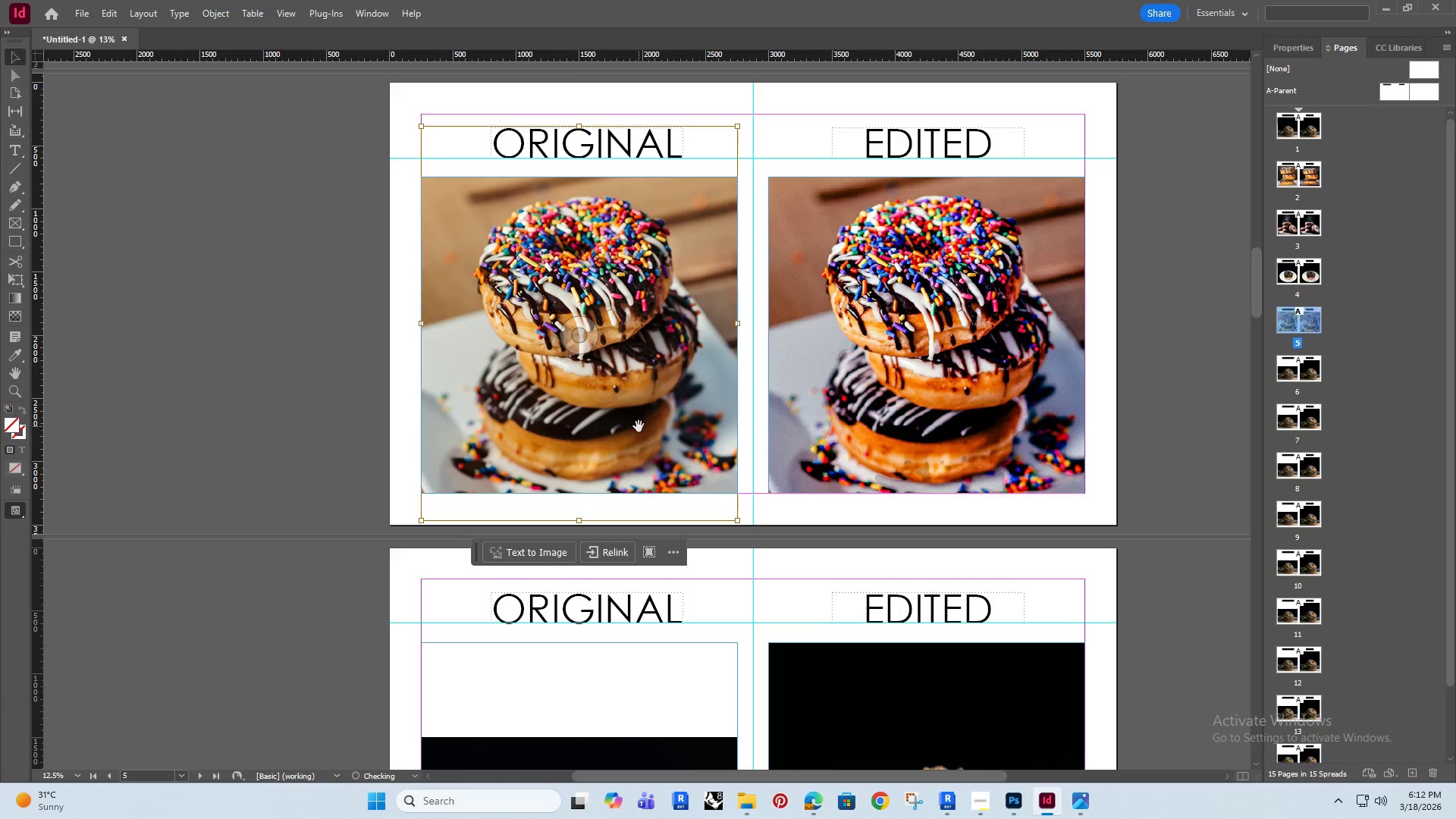 
key(ArrowDown)
 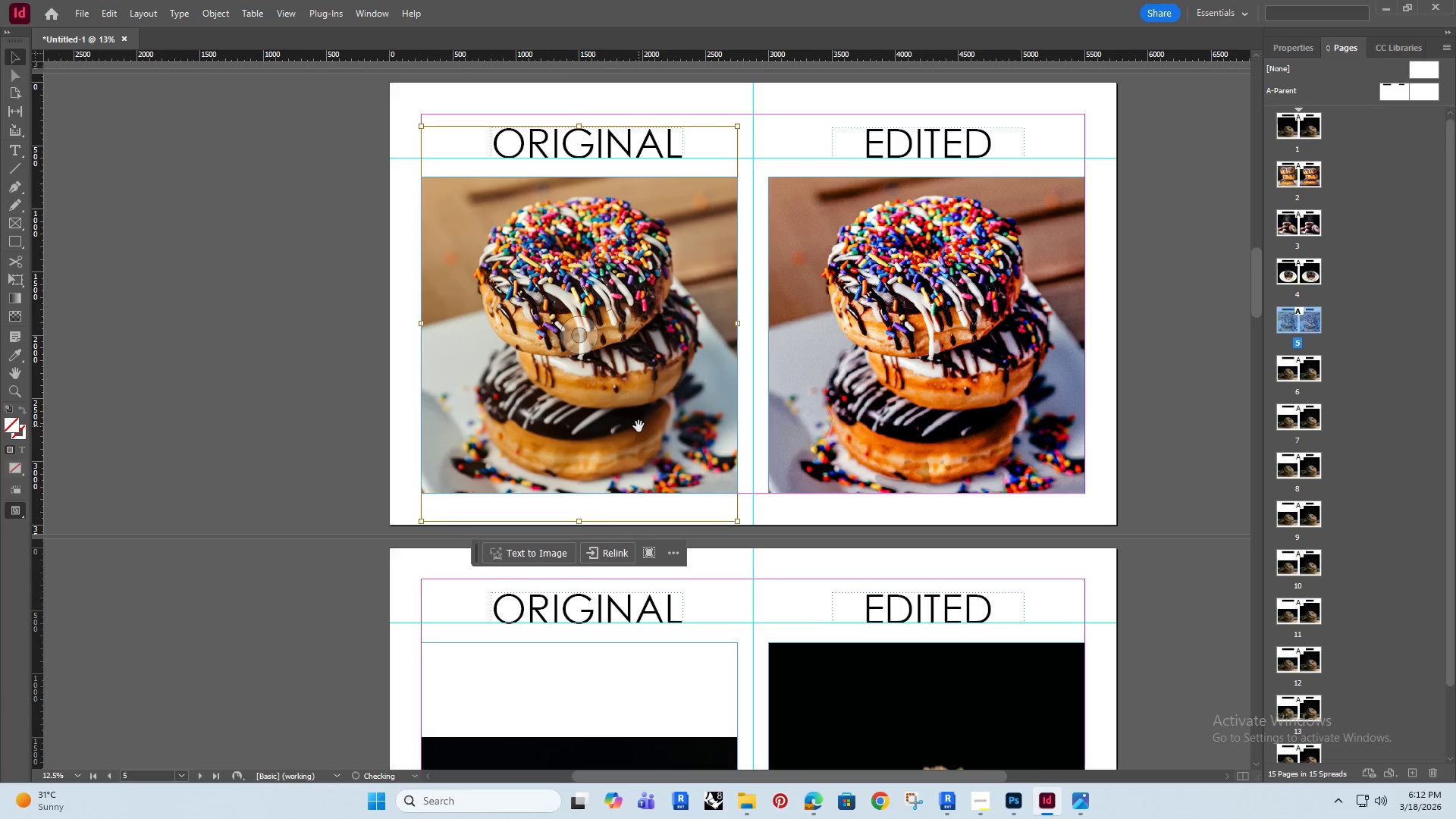 
key(ArrowDown)
 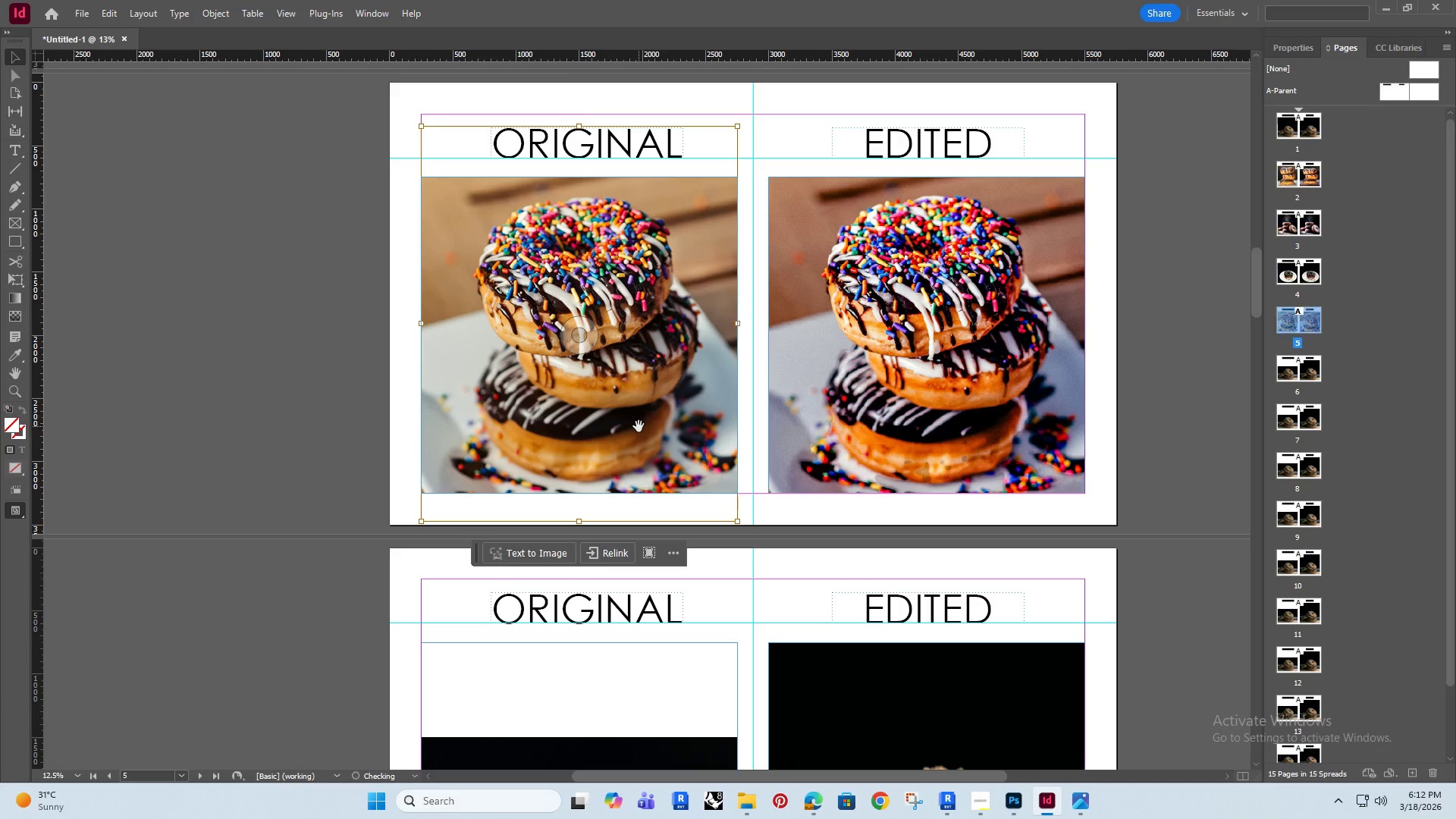 
key(ArrowDown)
 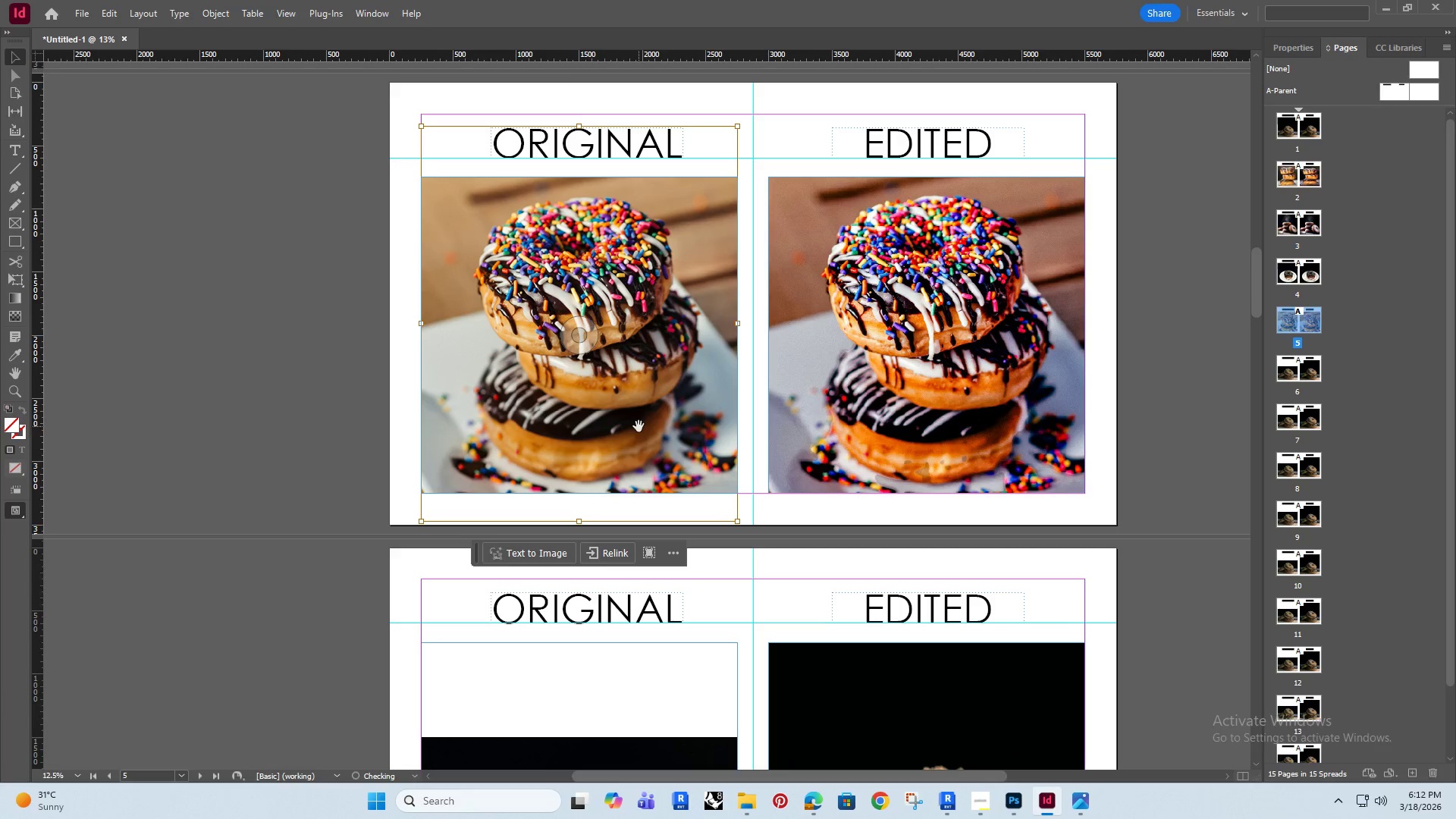 
key(ArrowDown)
 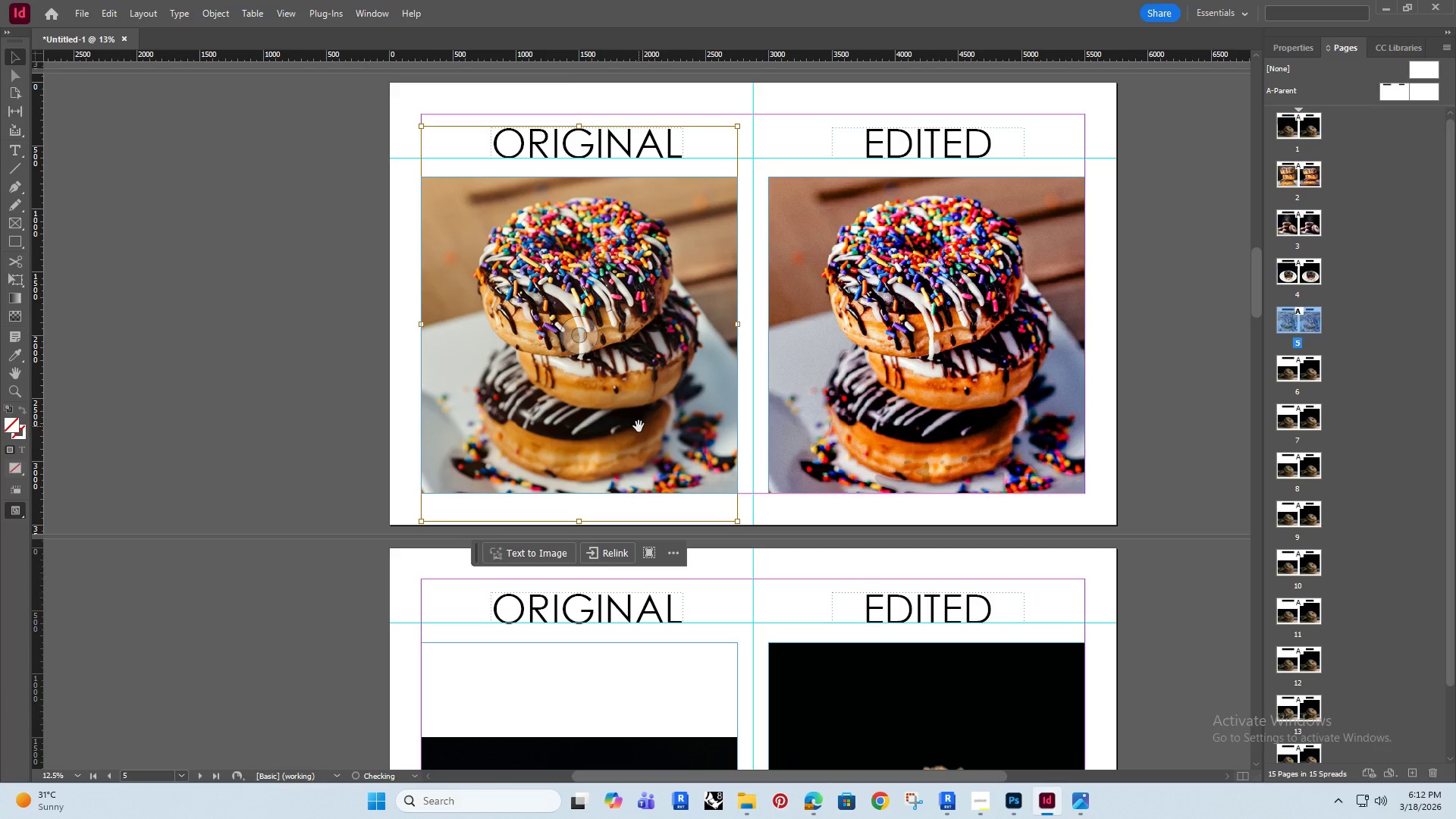 
key(ArrowDown)
 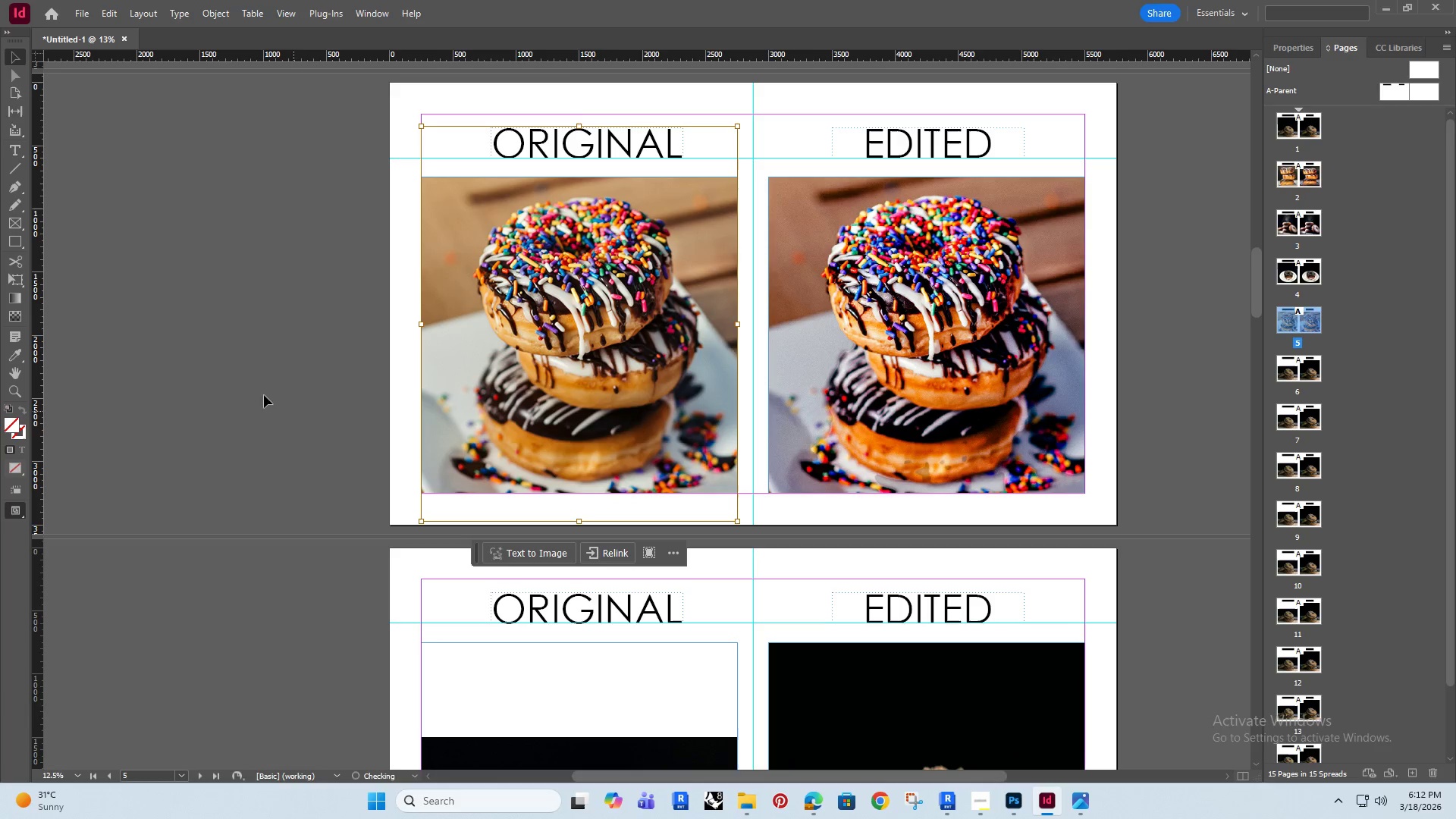 
left_click([217, 357])
 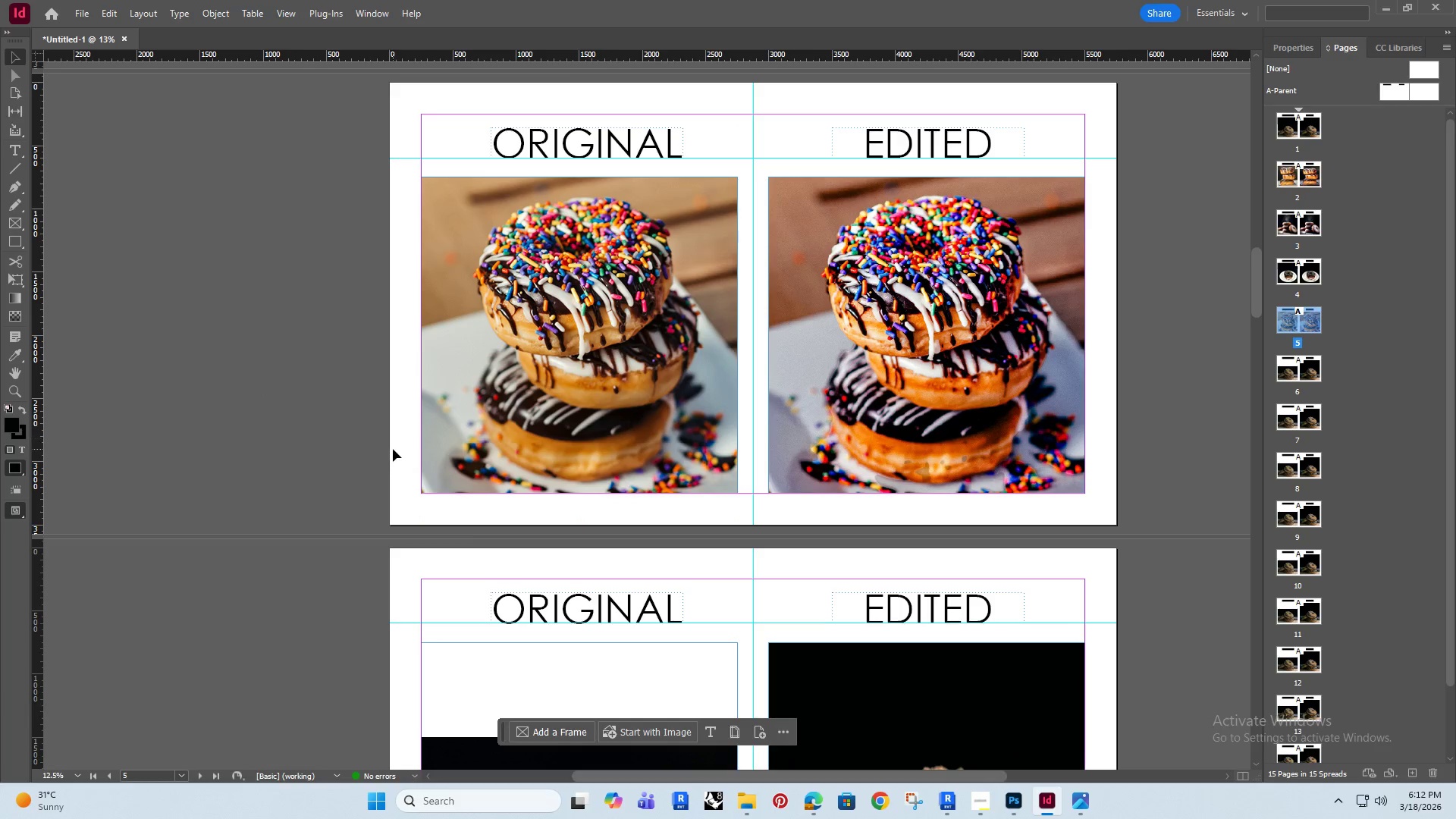 
key(Shift+W)
 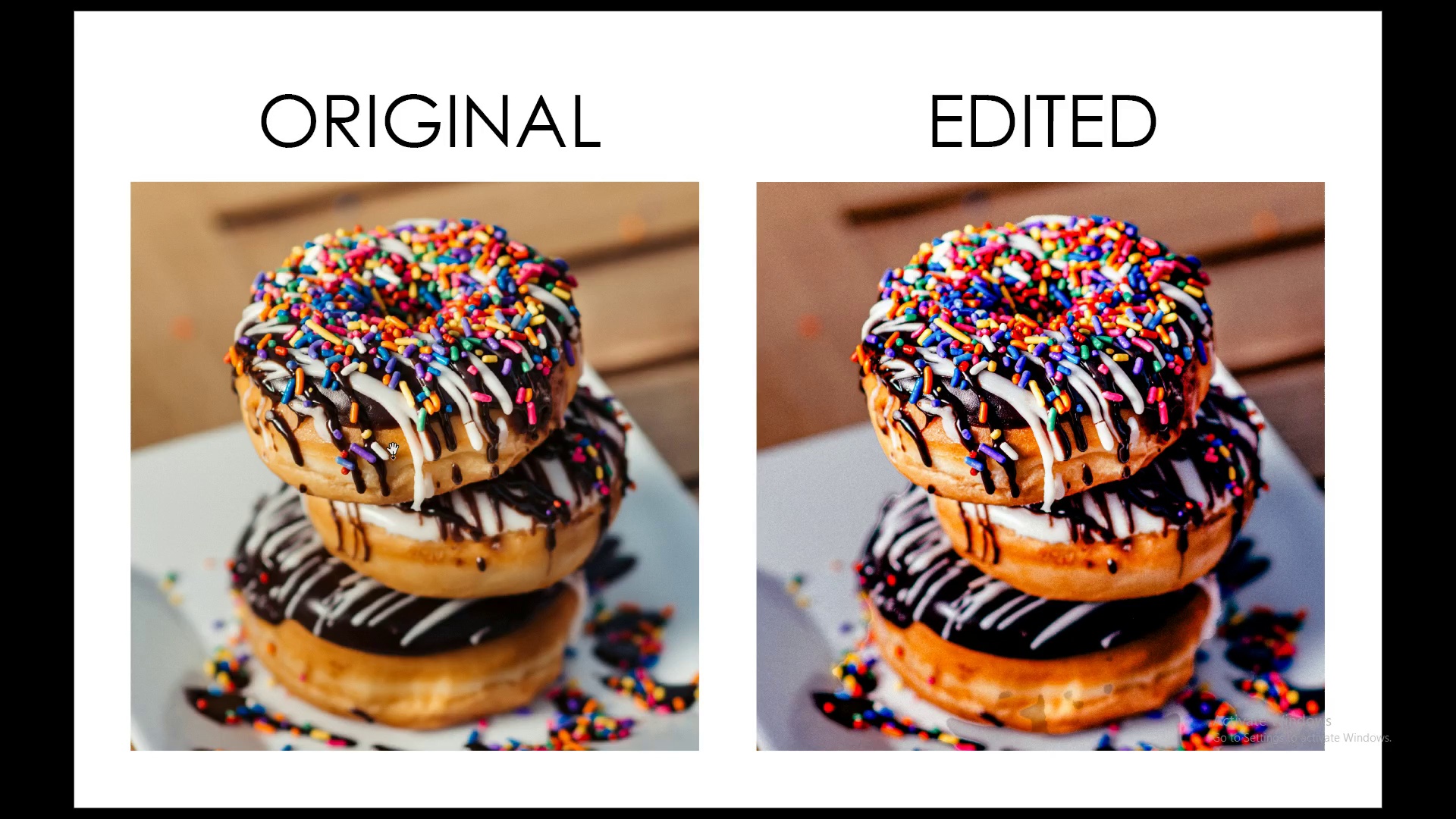 
key(ArrowLeft)
 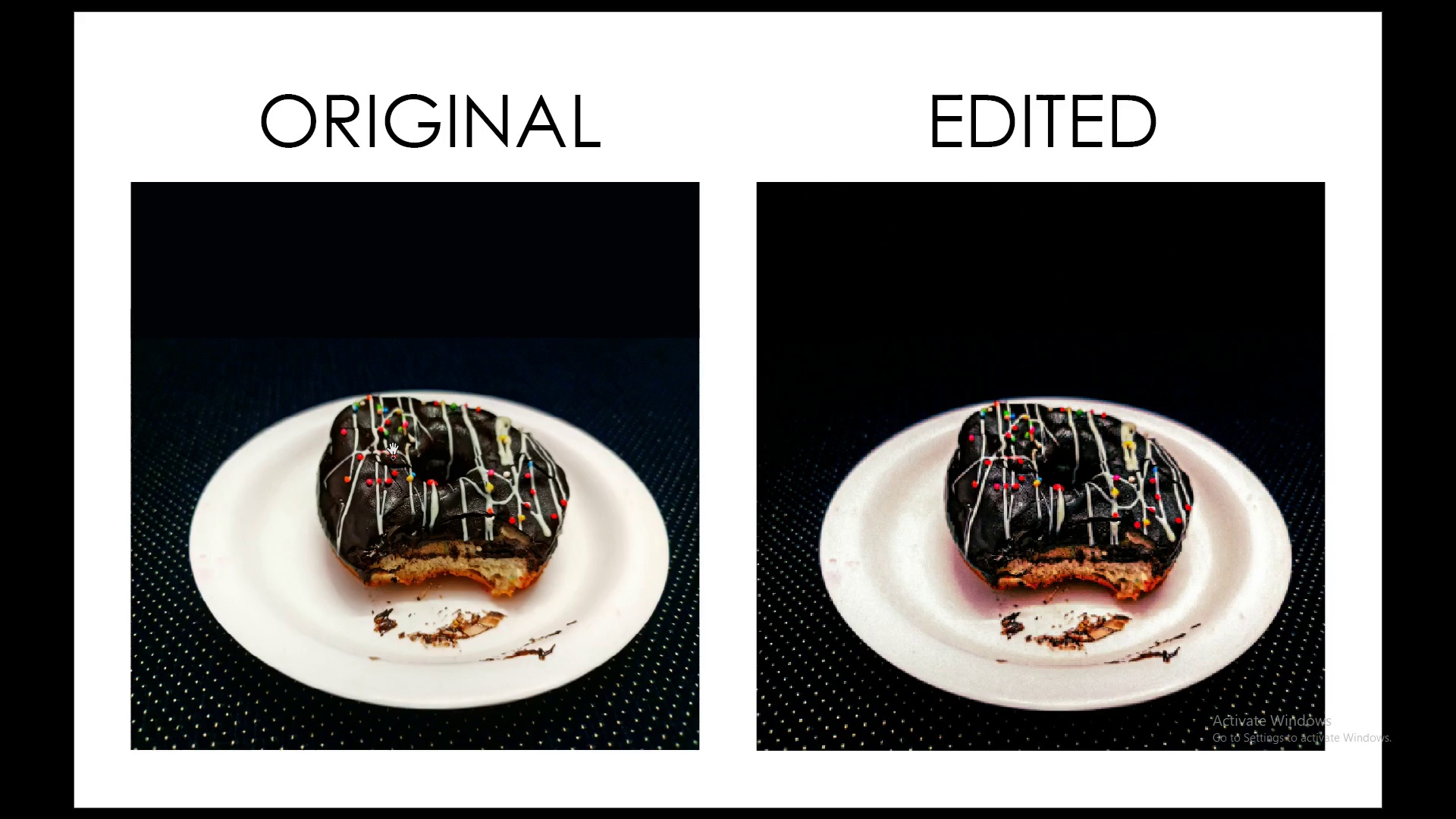 
key(ArrowLeft)
 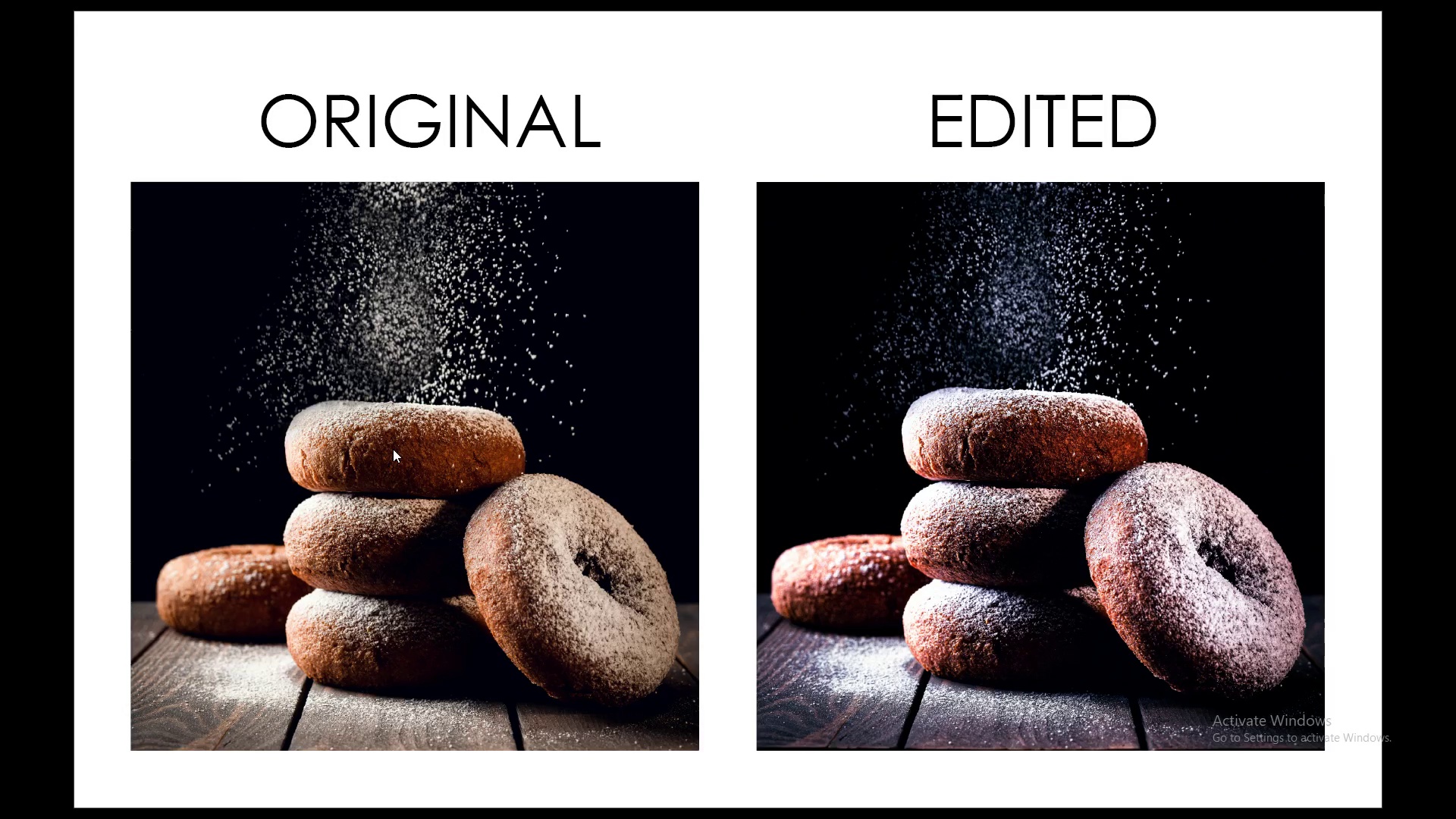 
key(ArrowLeft)
 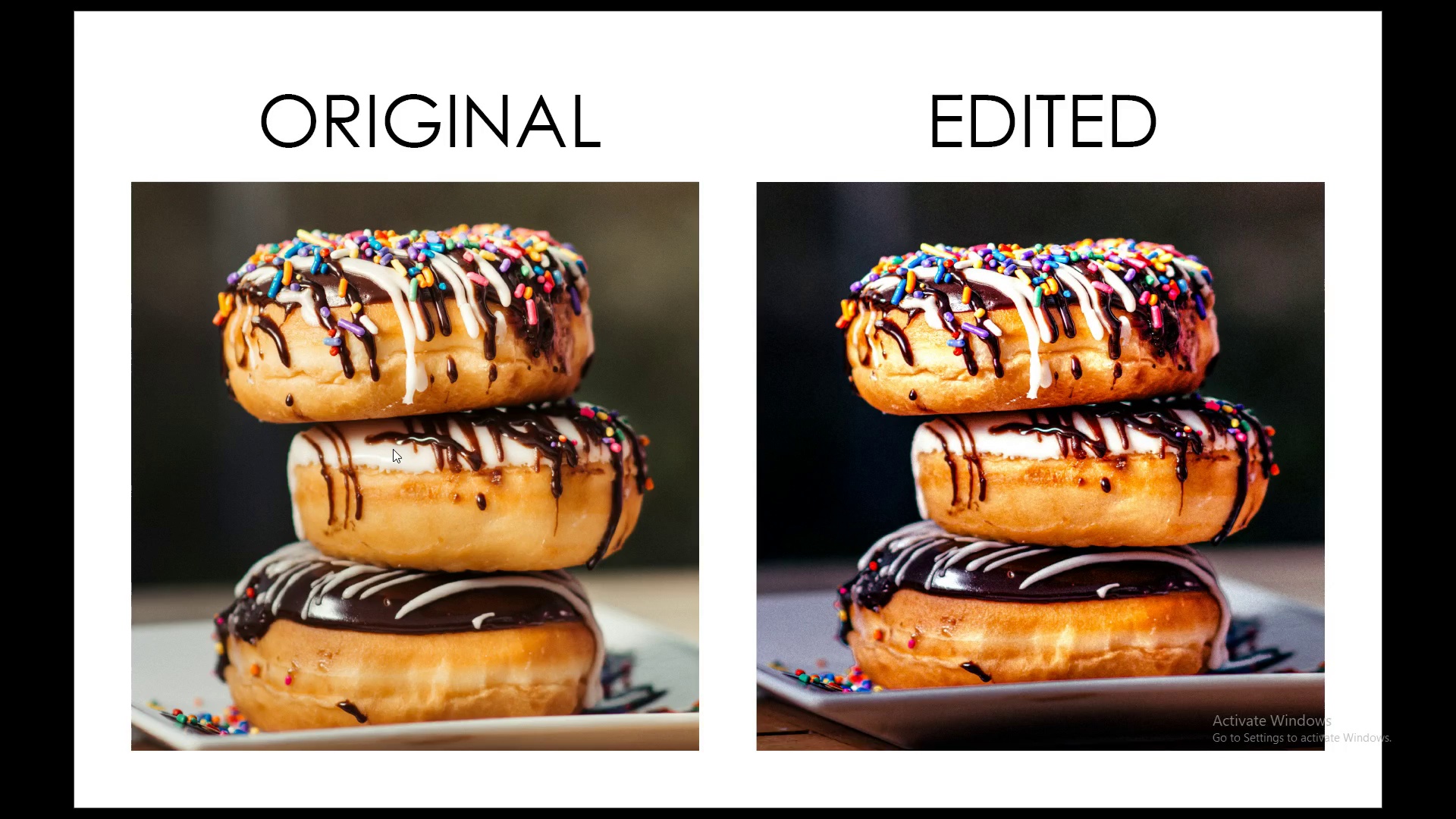 
key(ArrowLeft)
 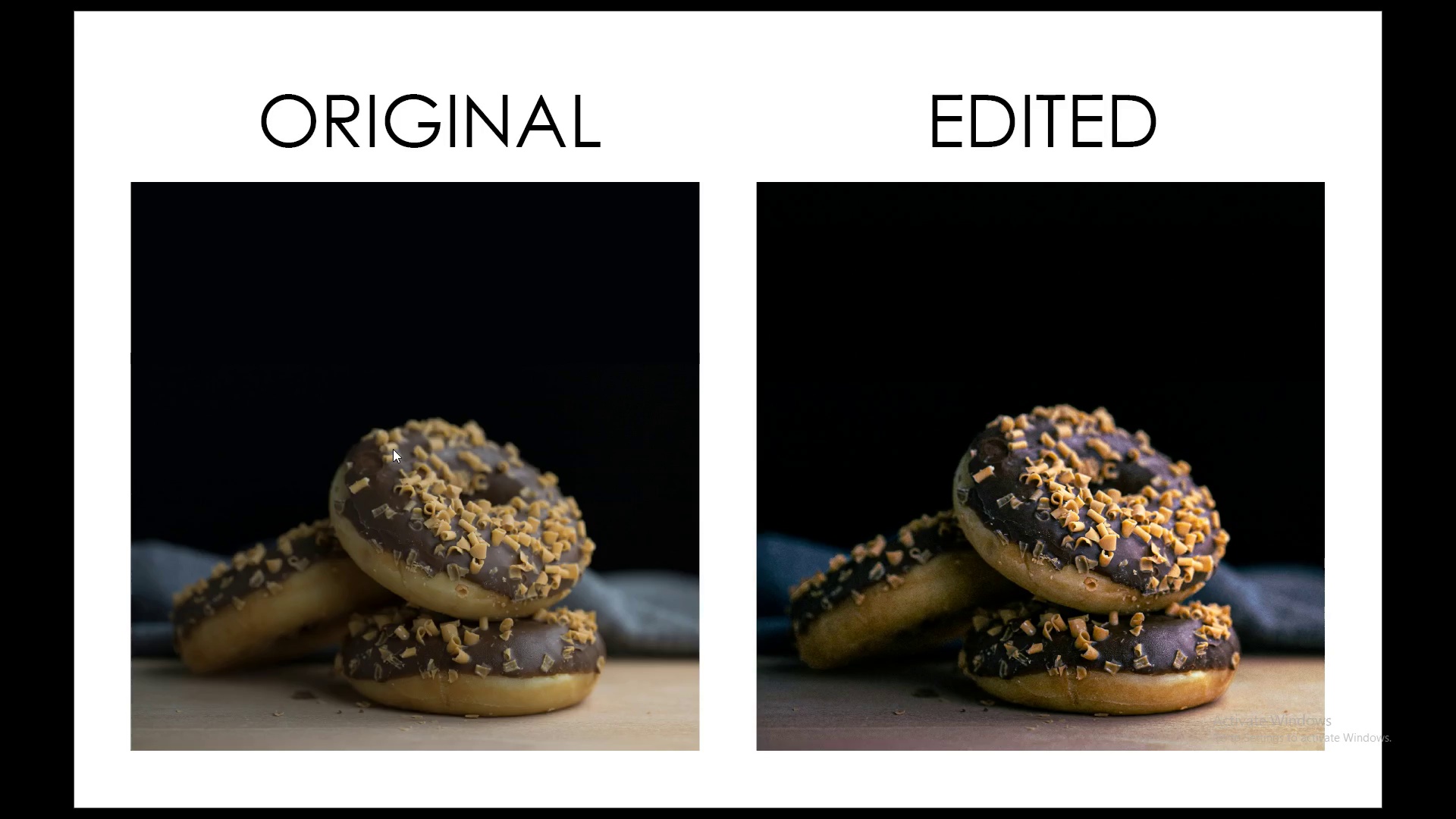 
key(Escape)
 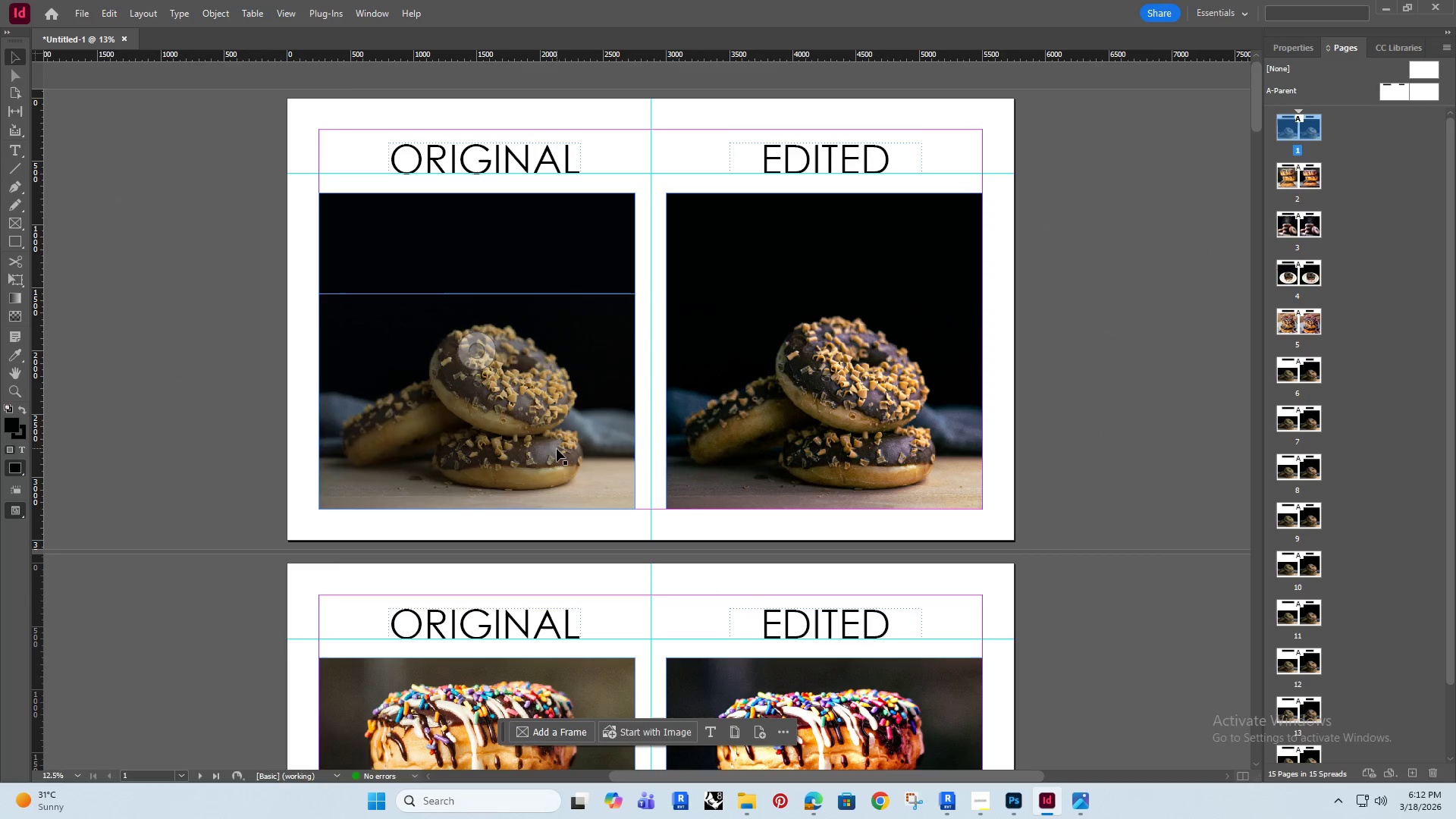 
hold_key(key=AltRight, duration=0.41)
 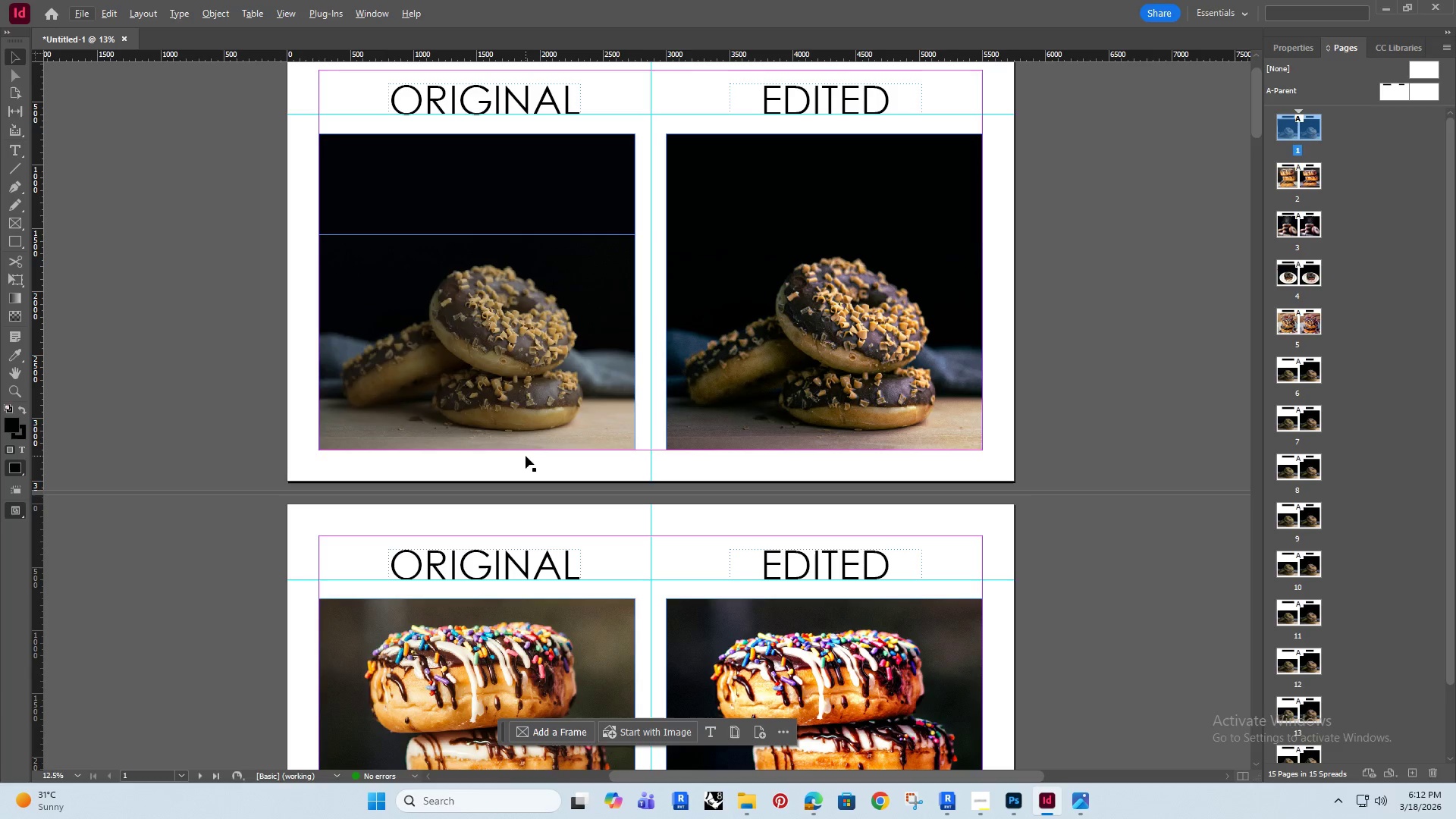 
scroll: coordinate [466, 490], scroll_direction: down, amount: 16.0
 